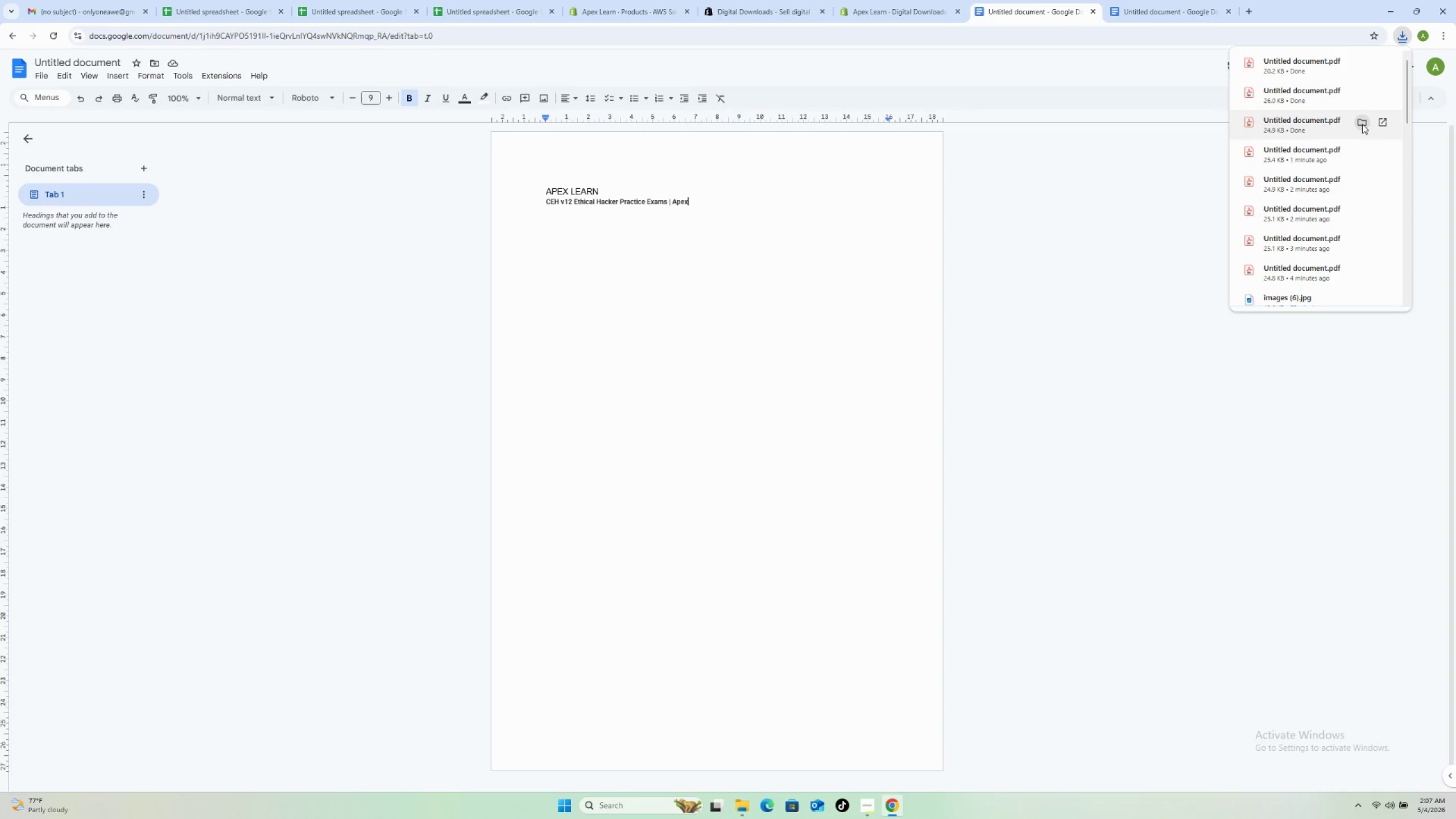 
left_click([735, 813])
 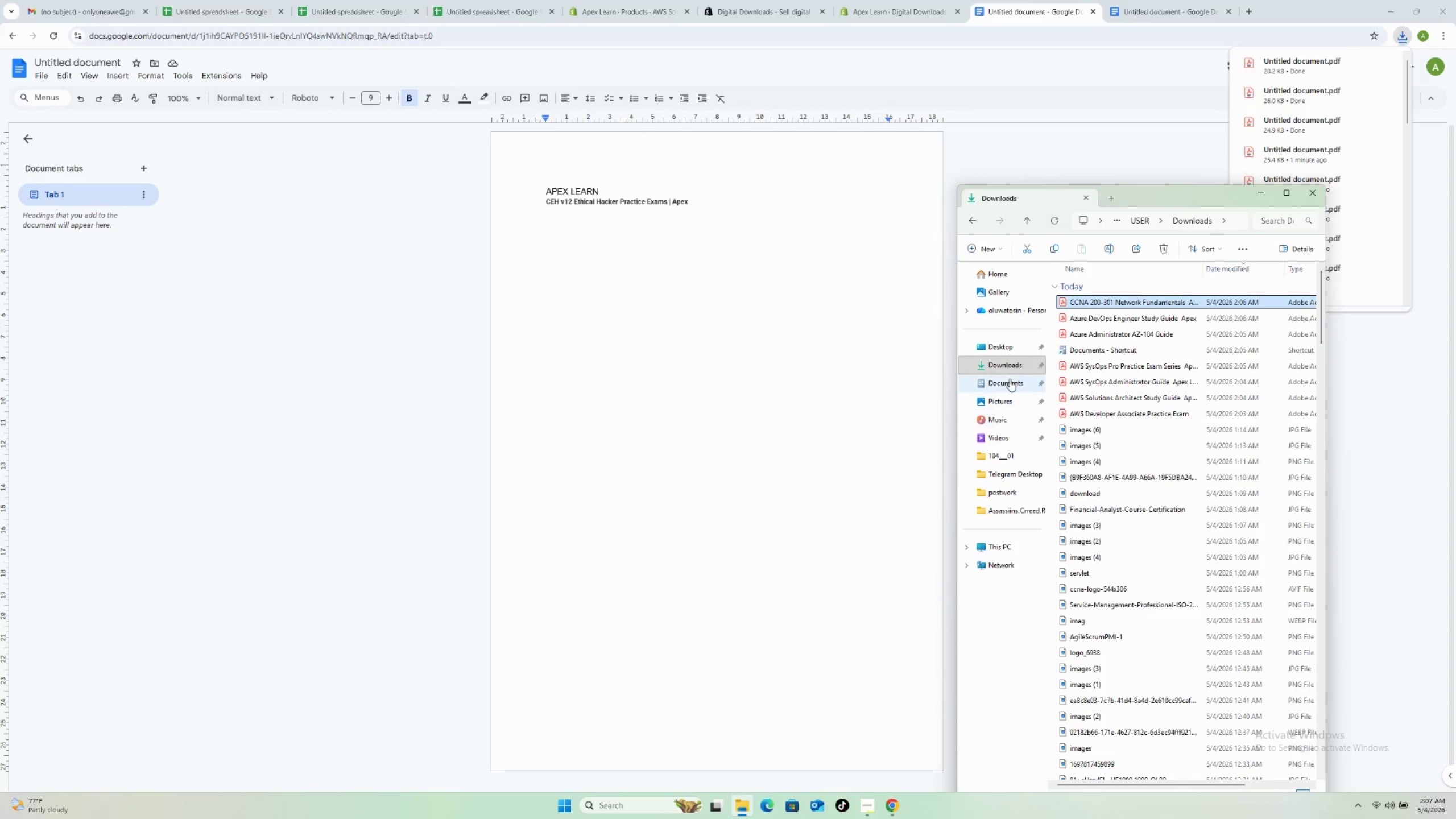 
left_click([1012, 364])
 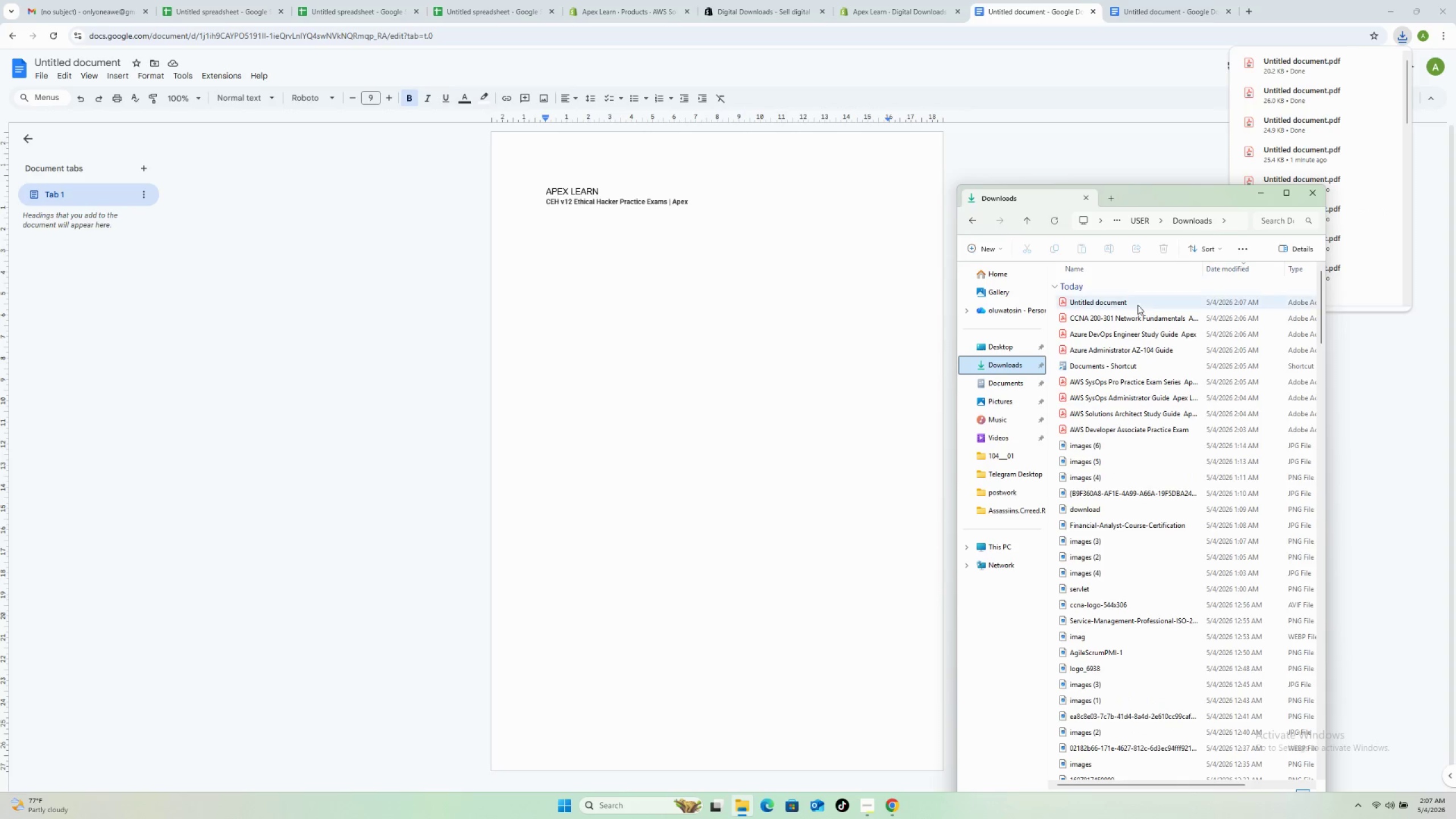 
left_click([1138, 304])
 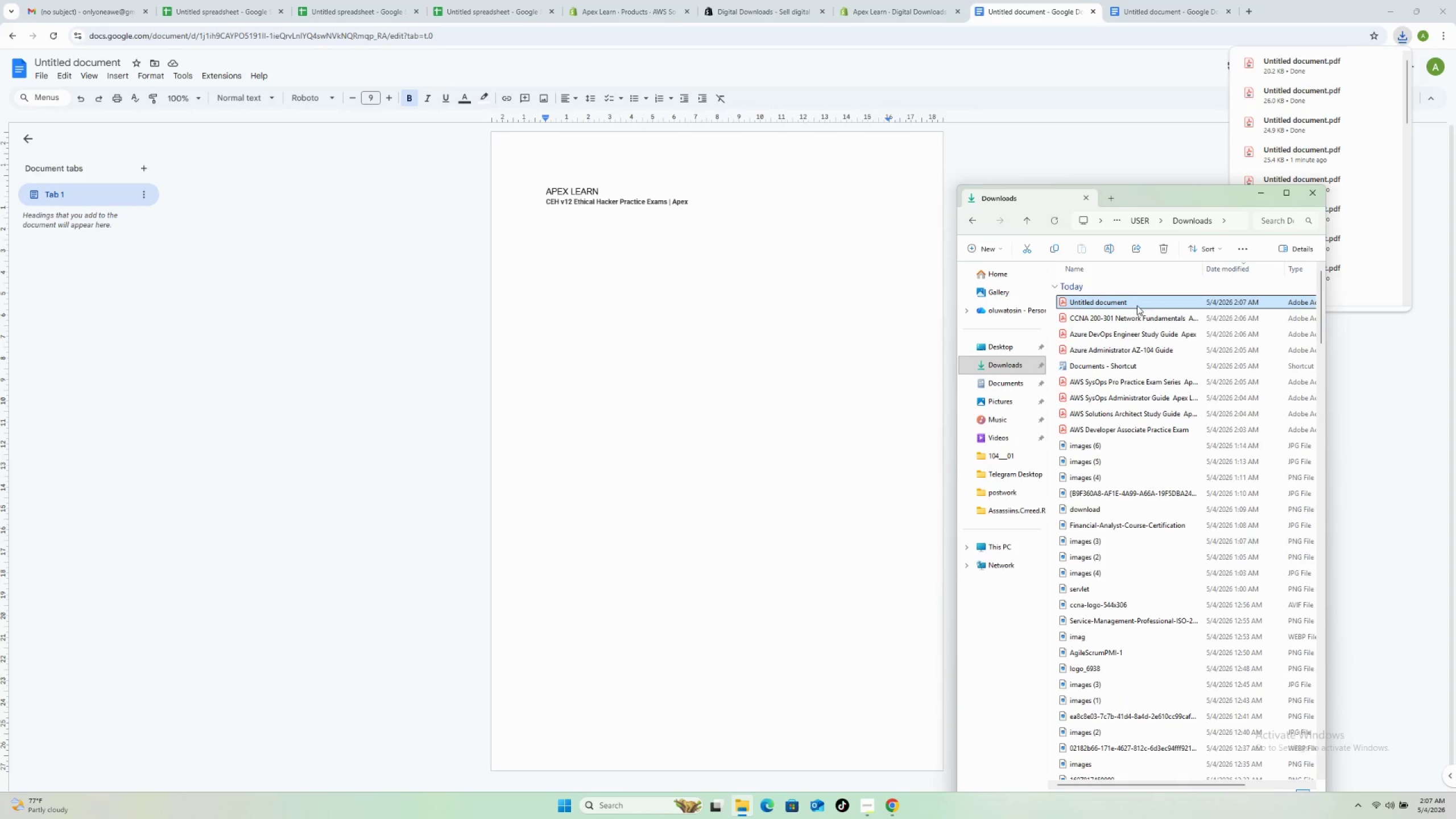 
key(F2)
 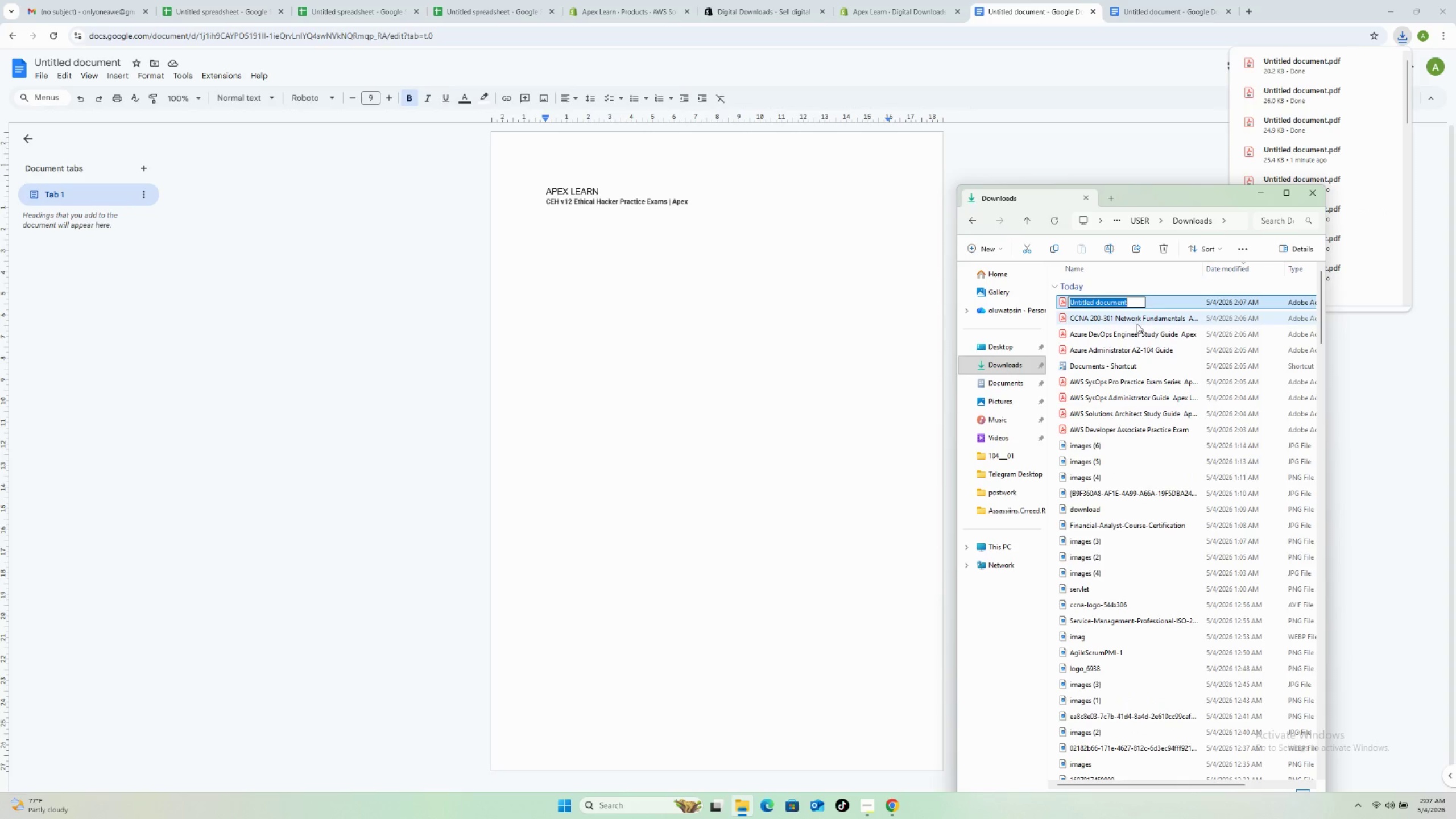 
key(Control+V)
 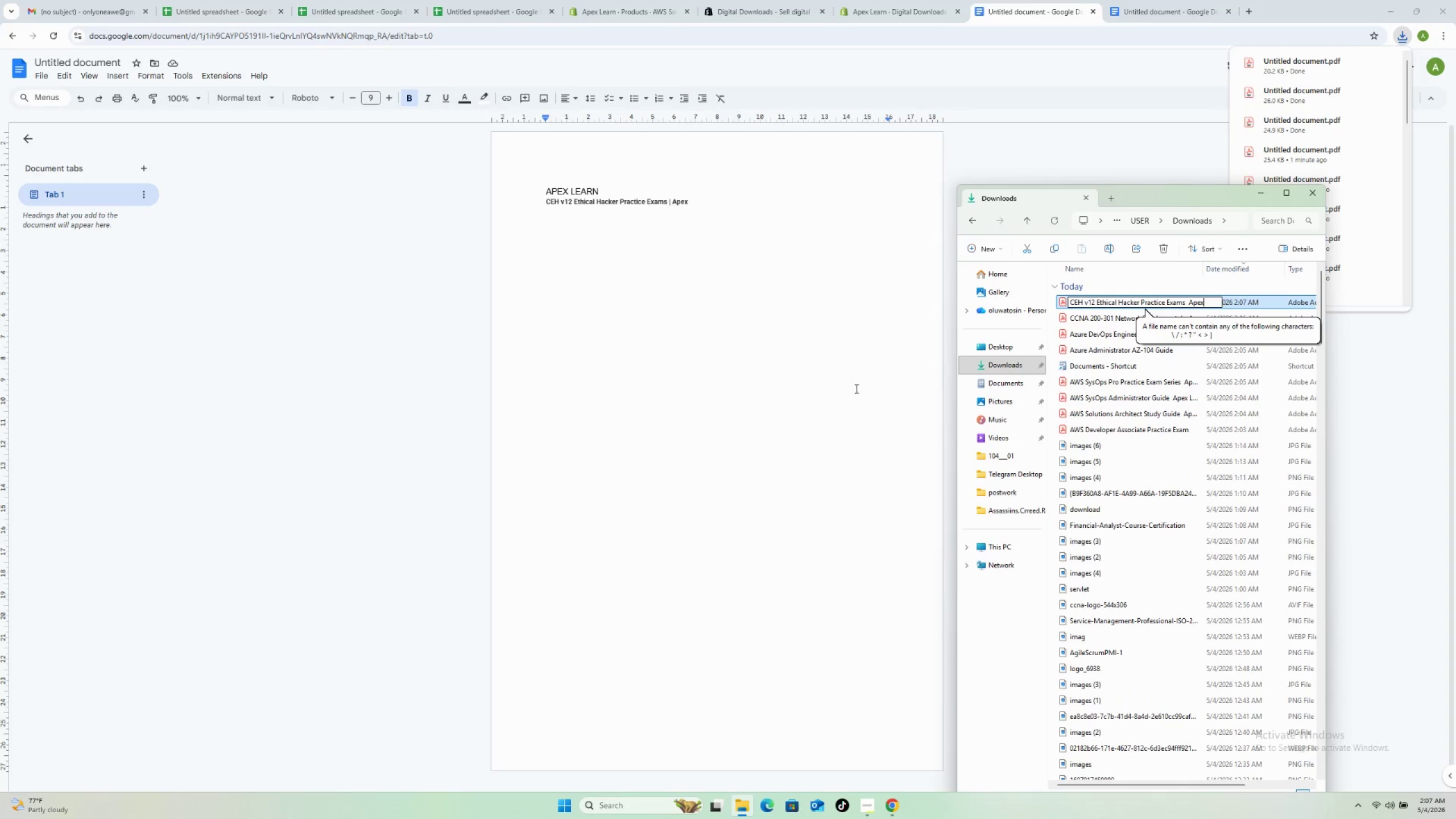 
left_click([846, 386])
 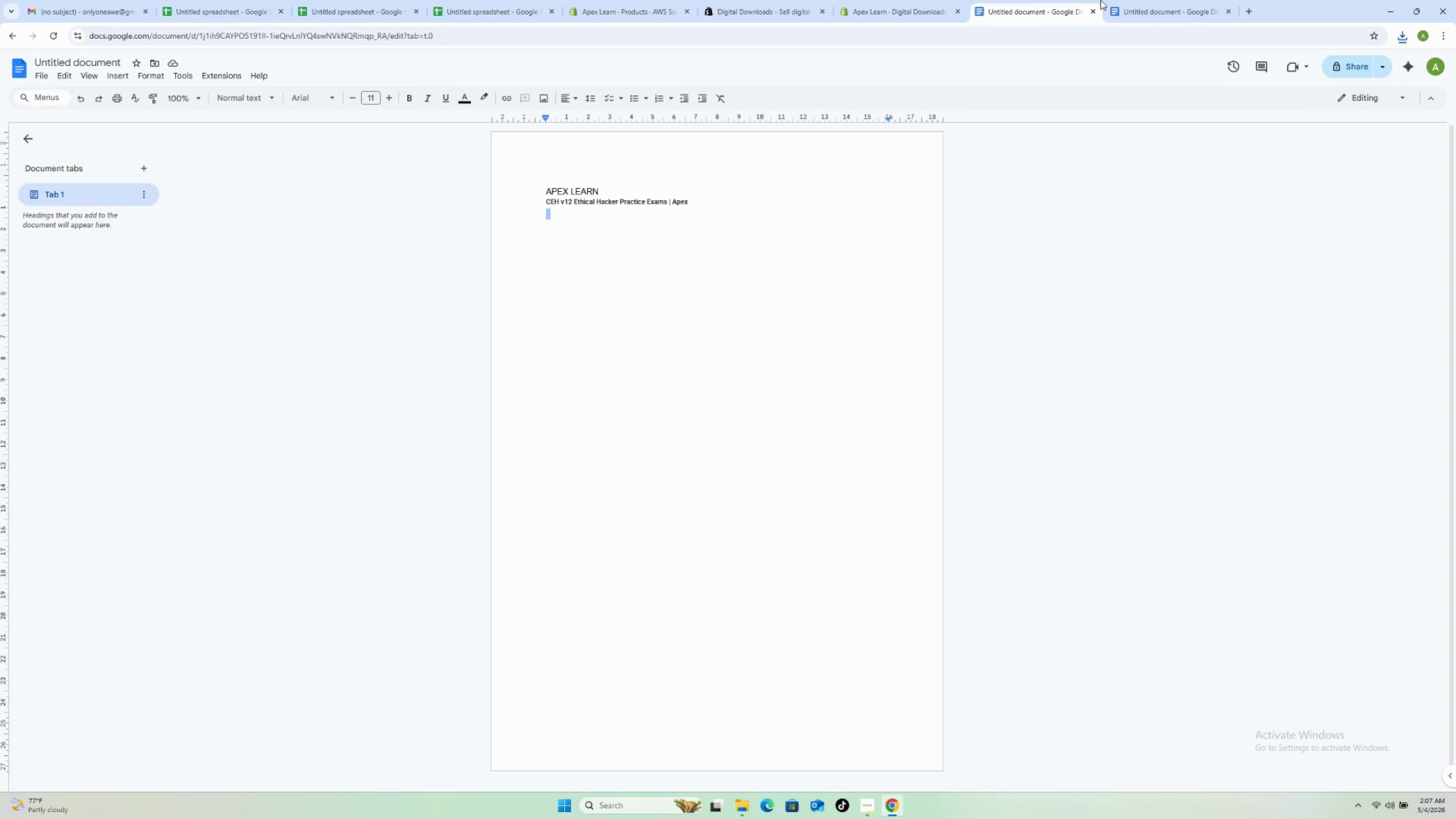 
left_click([1167, 7])
 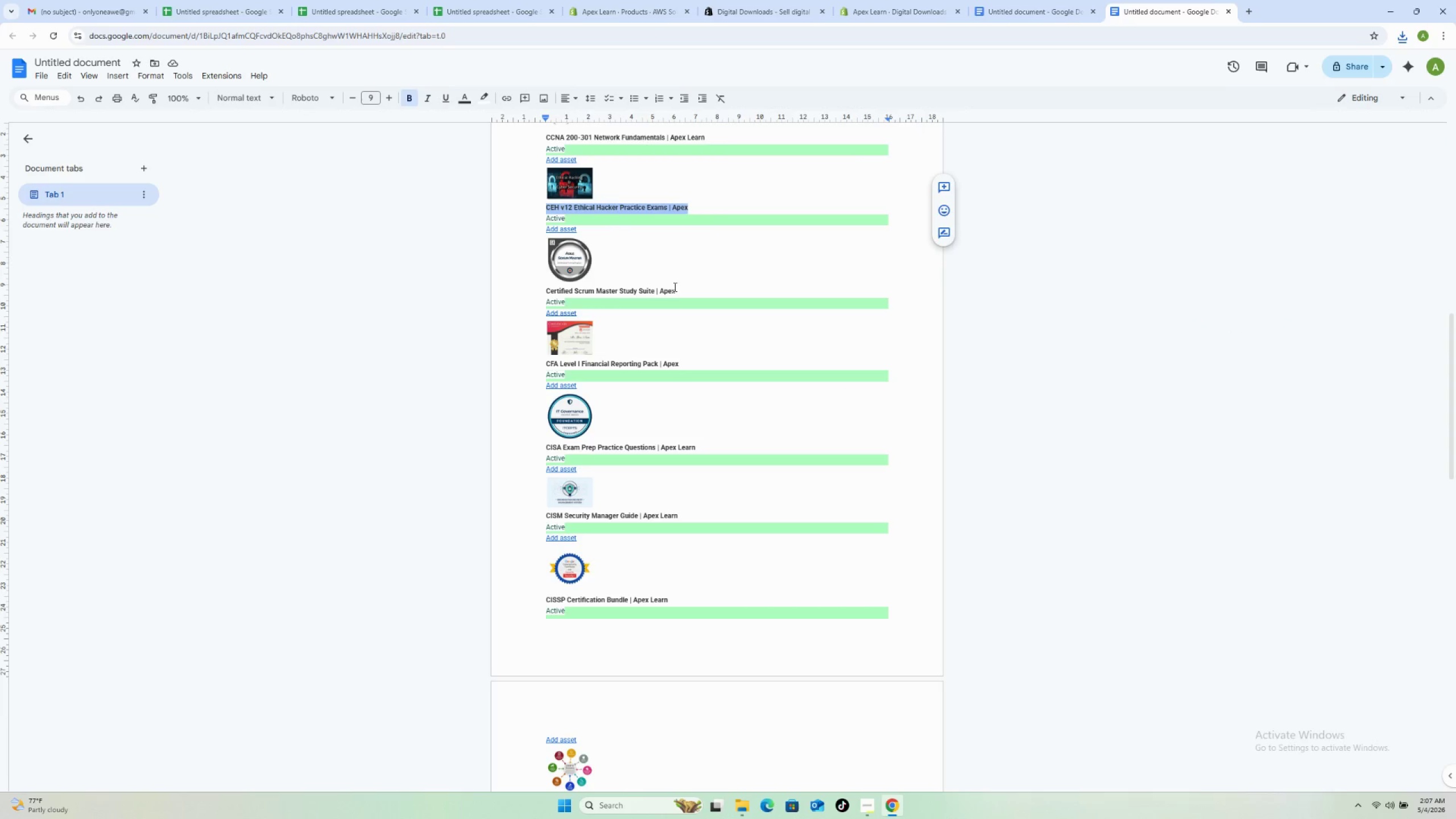 
left_click_drag(start_coordinate=[680, 290], to_coordinate=[540, 291])
 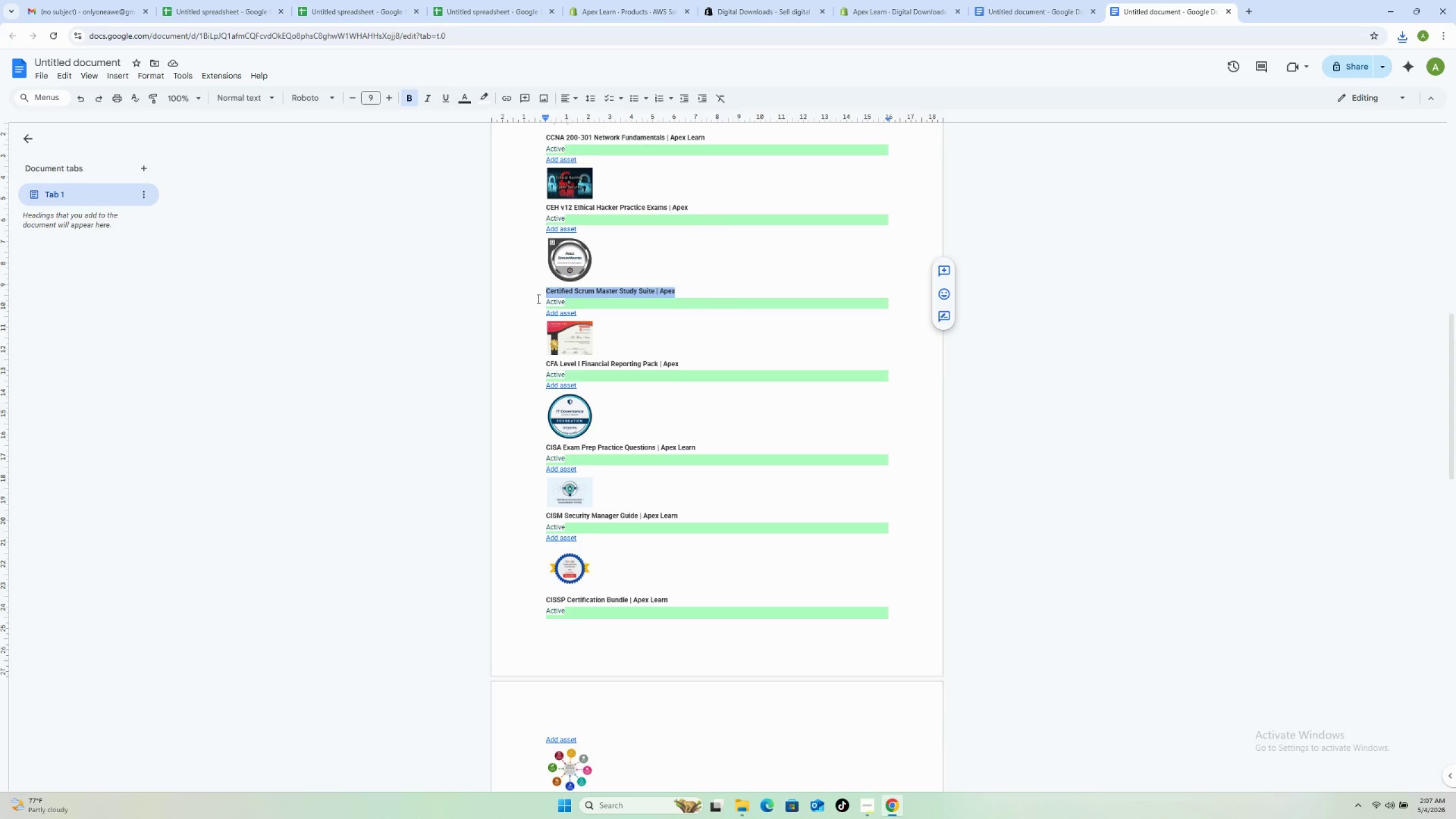 
key(Control+C)
 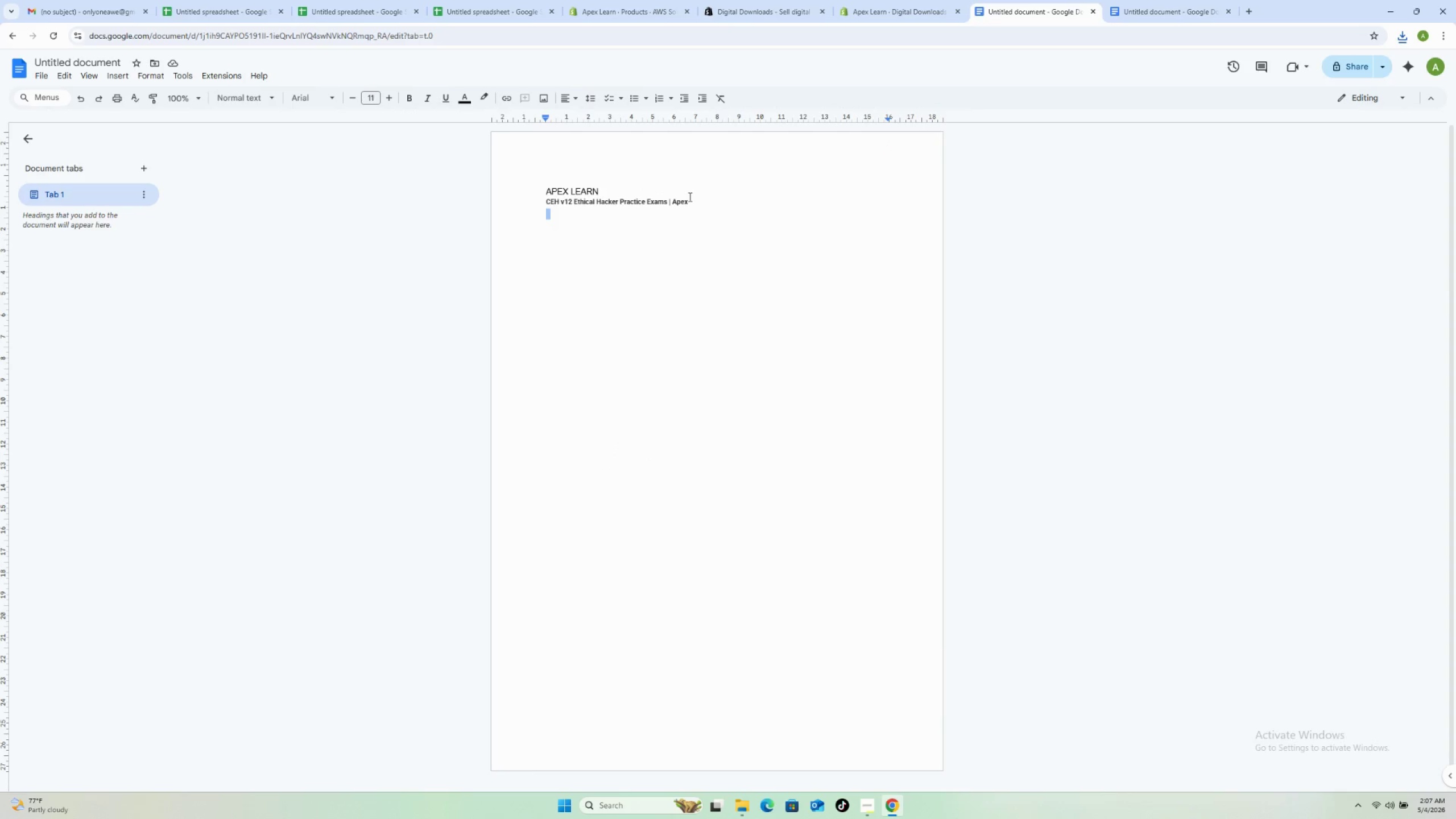 
left_click_drag(start_coordinate=[680, 202], to_coordinate=[543, 204])
 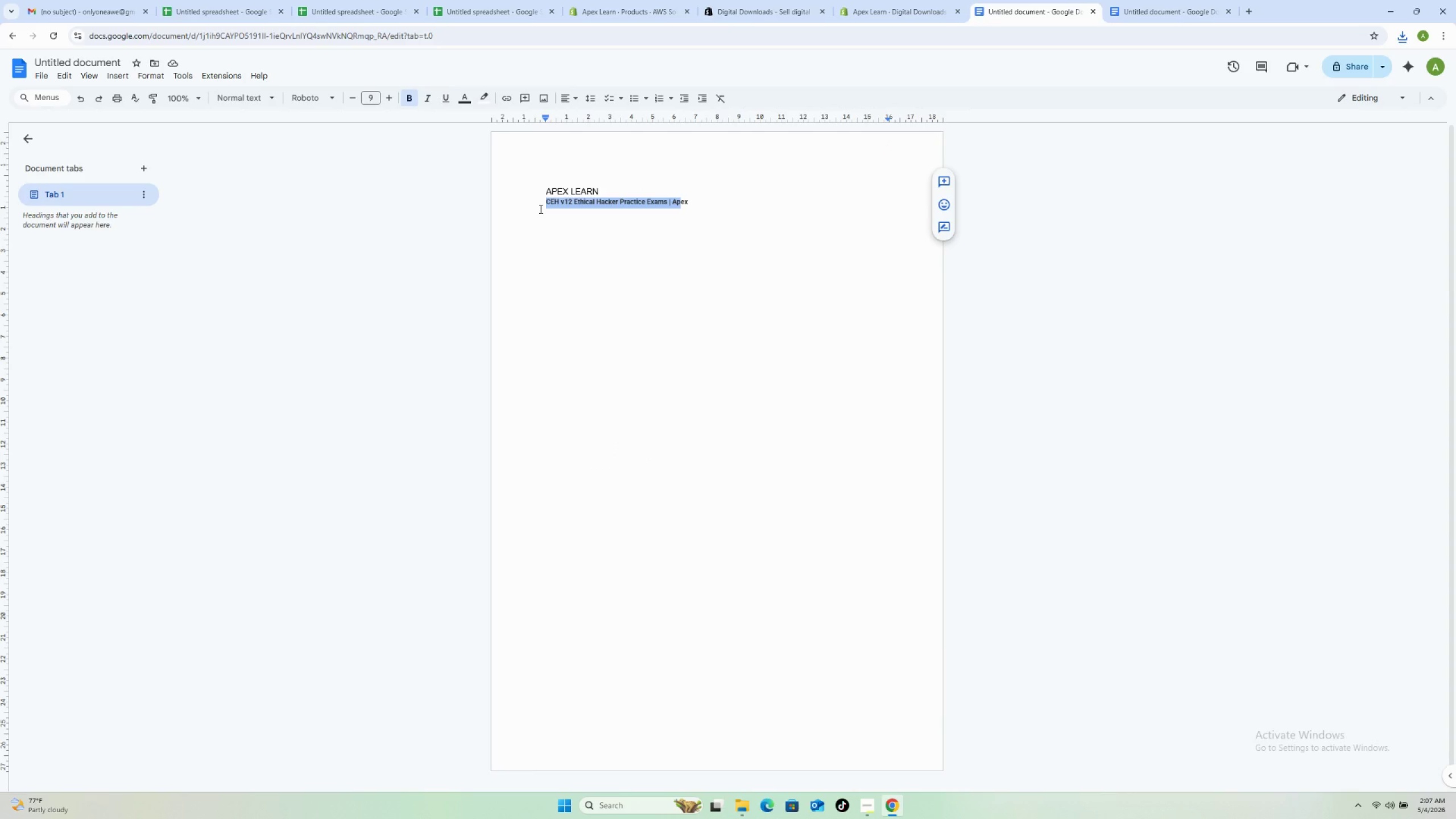 
key(Backspace)
 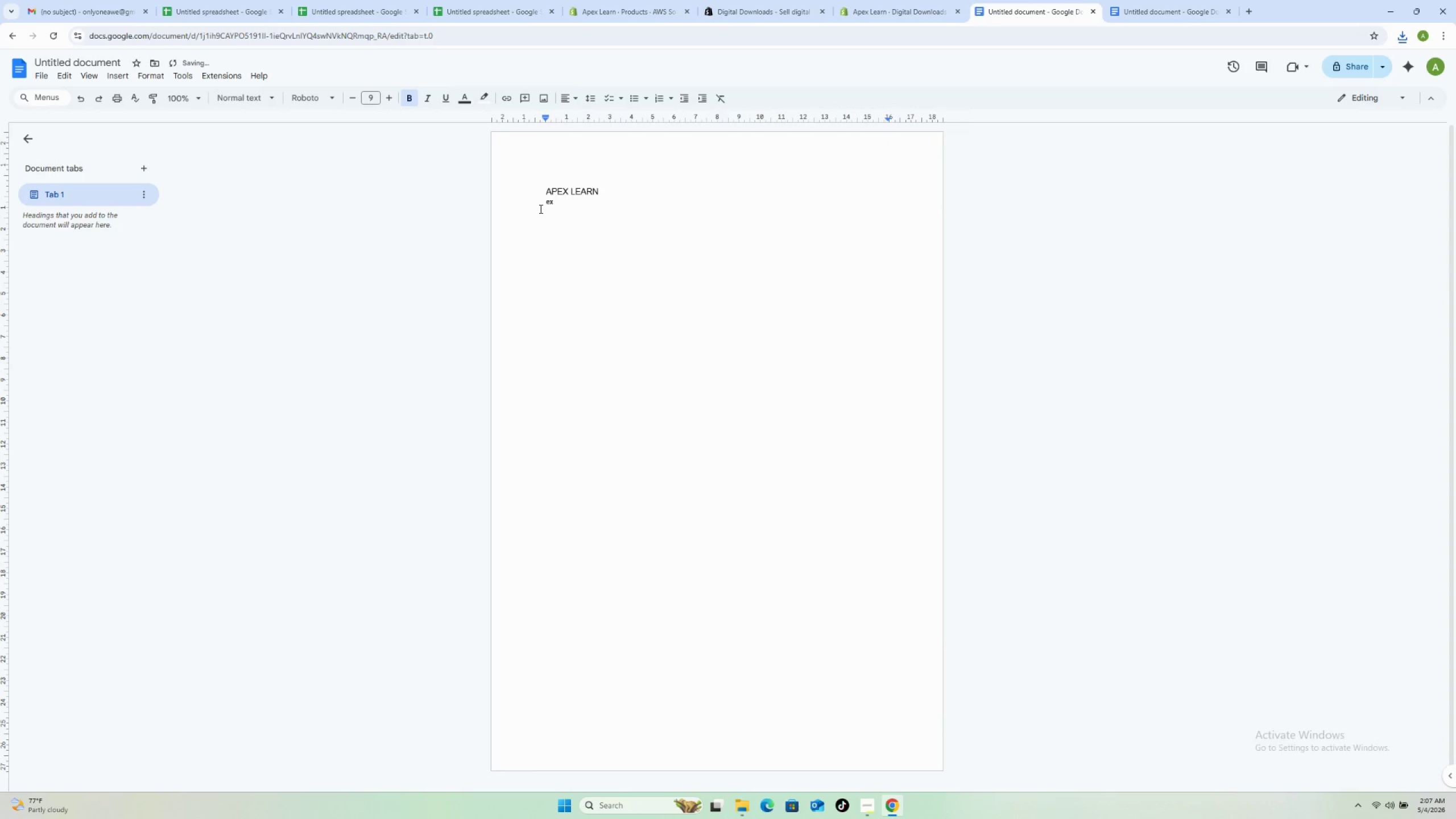 
key(Delete)
 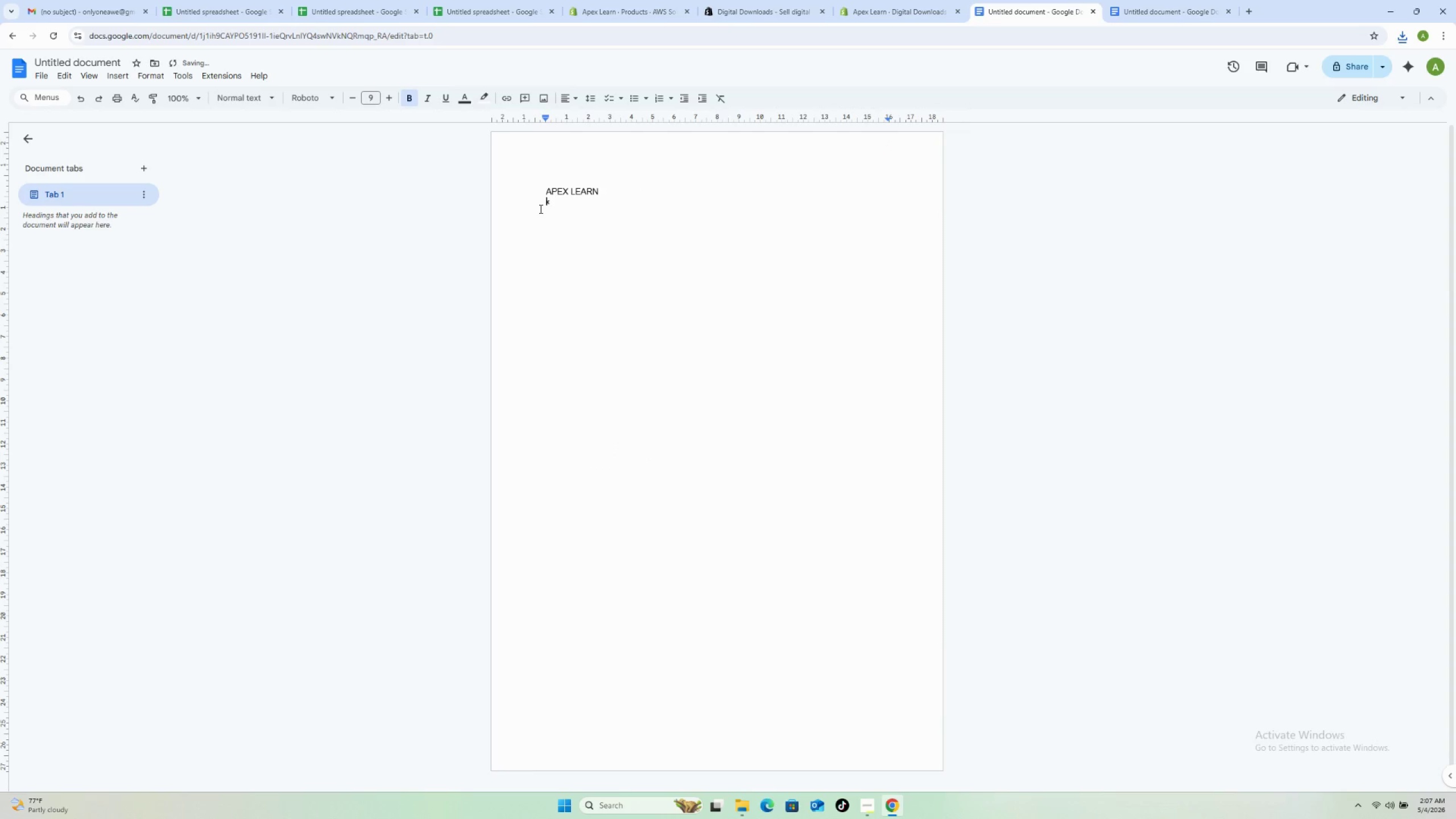 
key(Delete)
 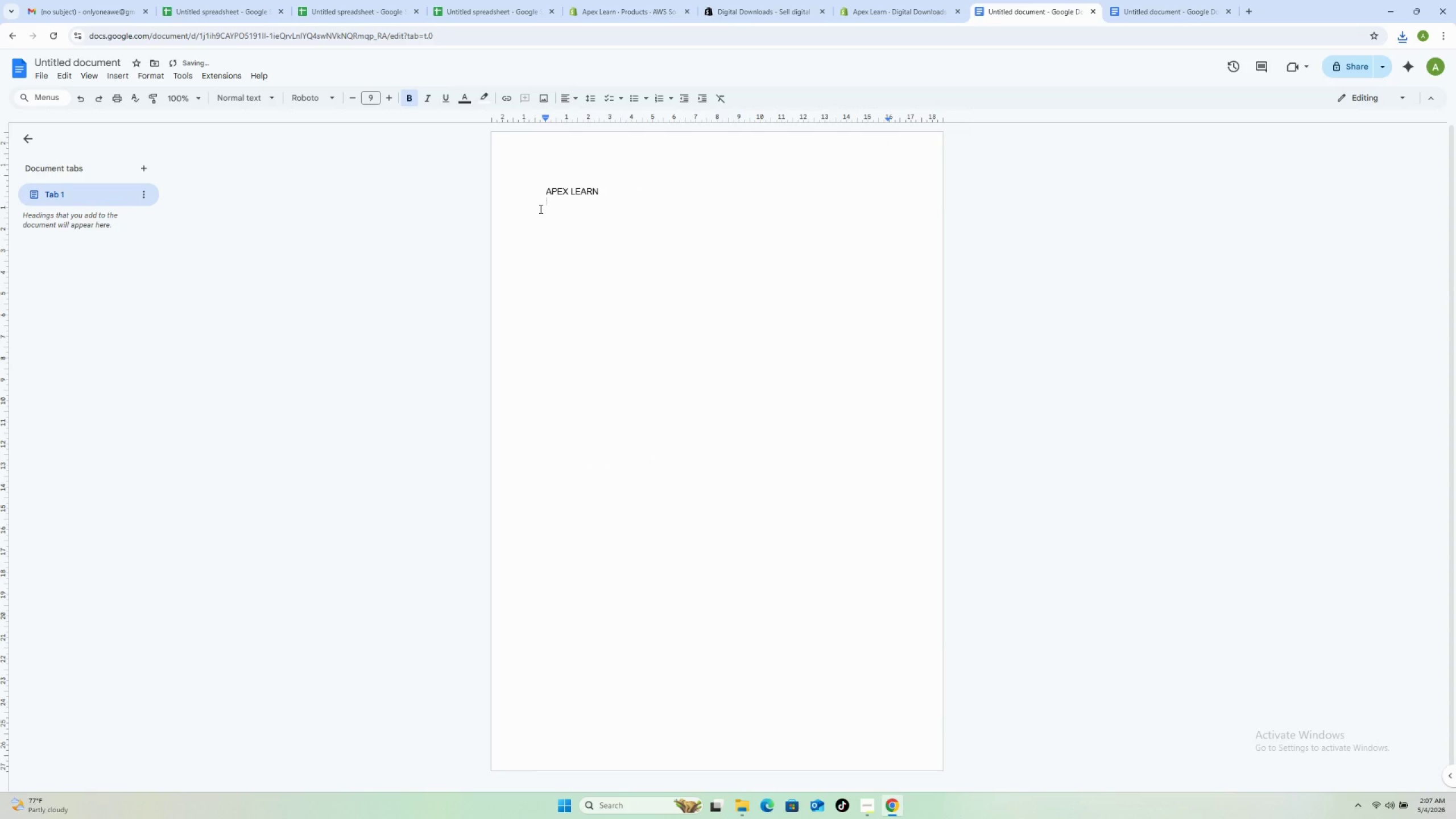 
key(Enter)
 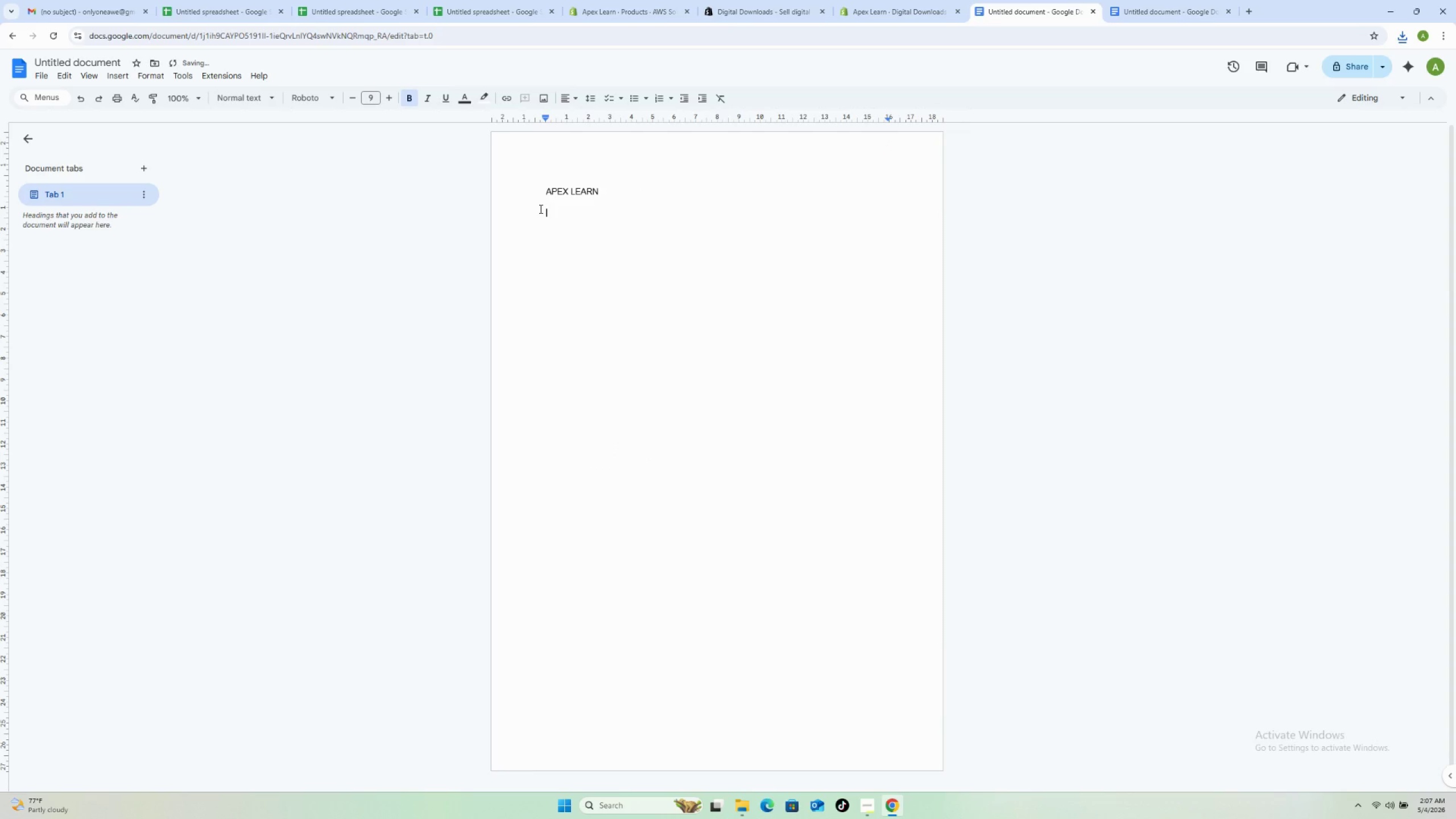 
key(Control+V)
 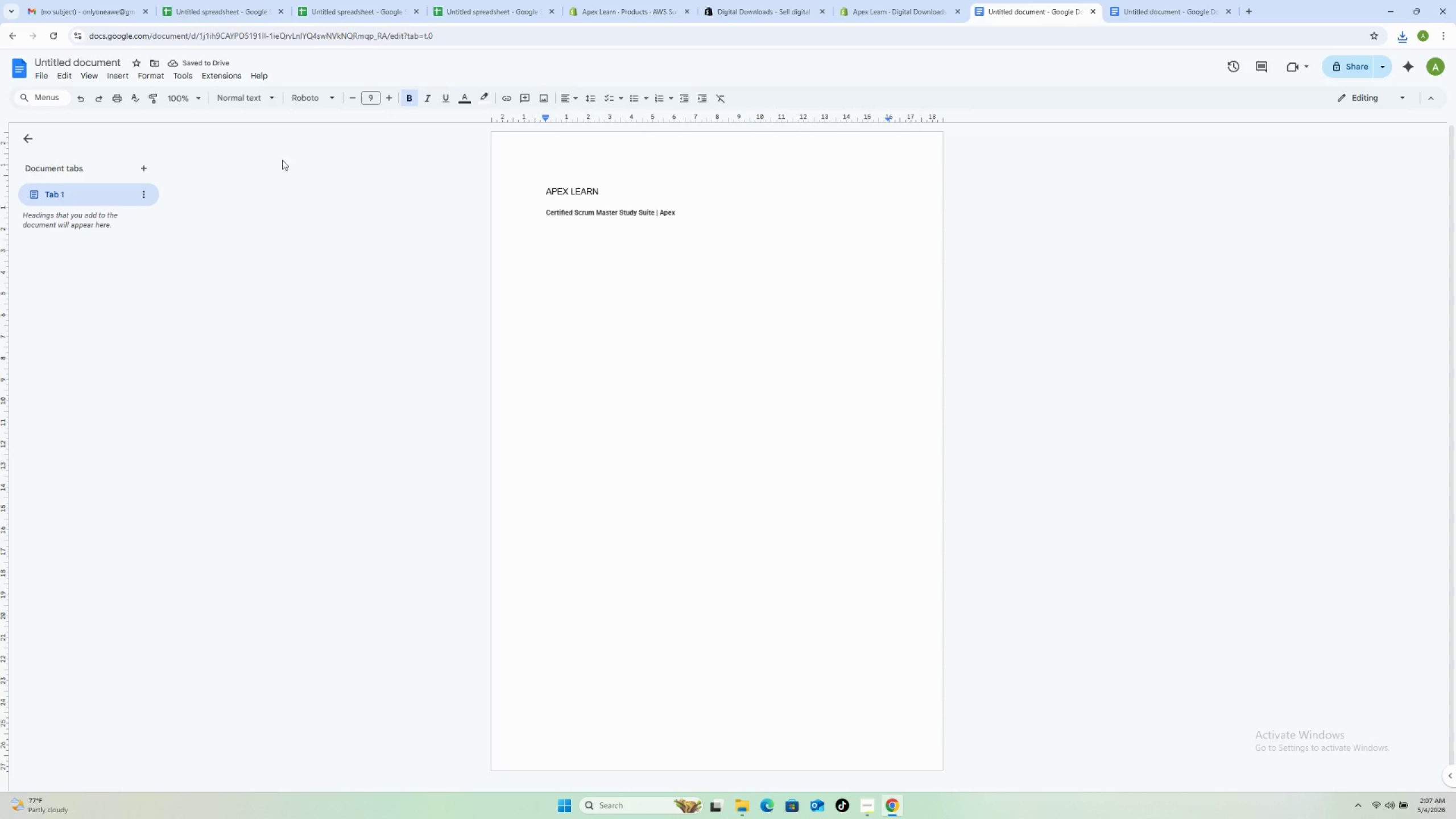 
wait(5.38)
 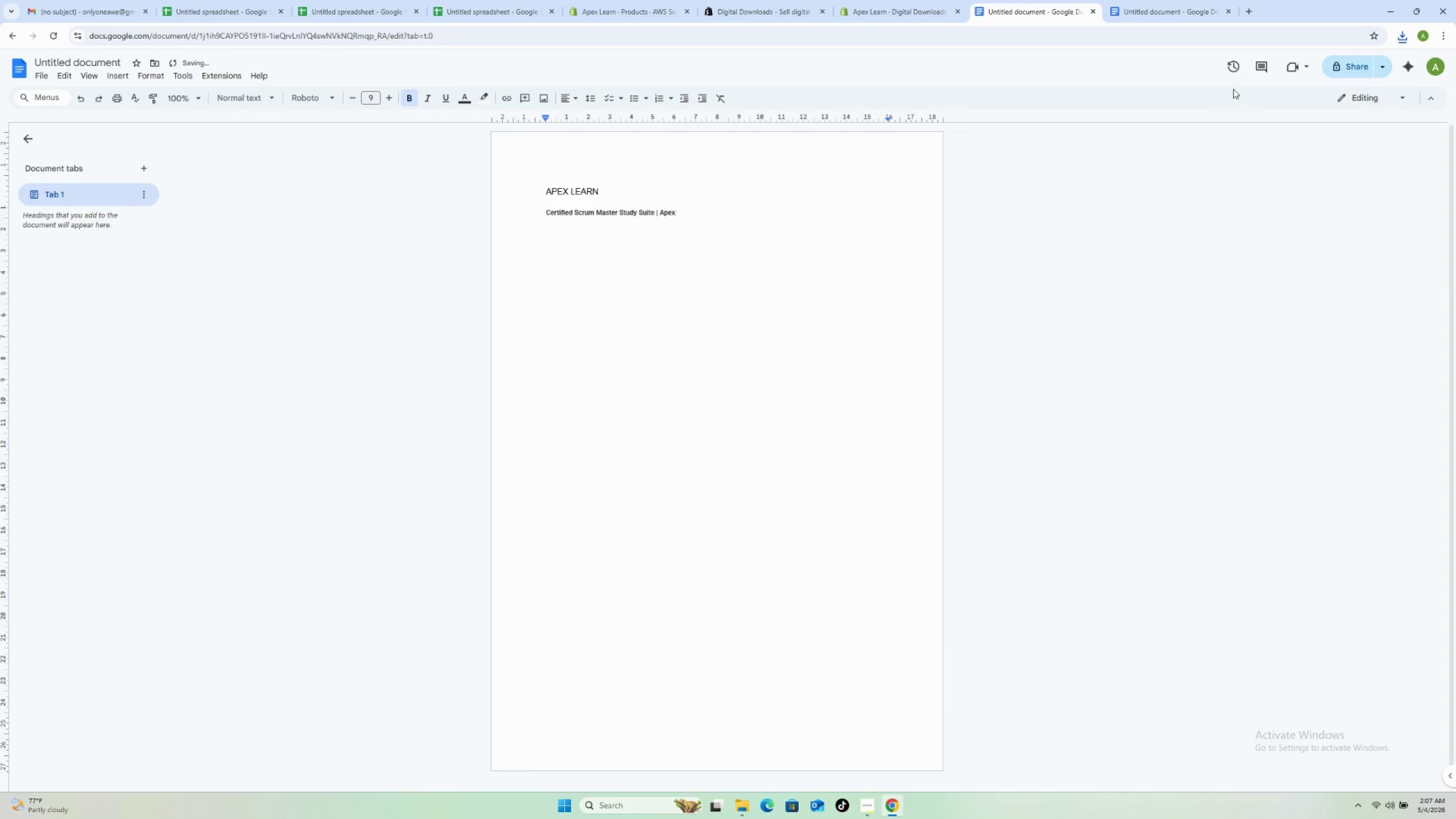 
left_click([37, 73])
 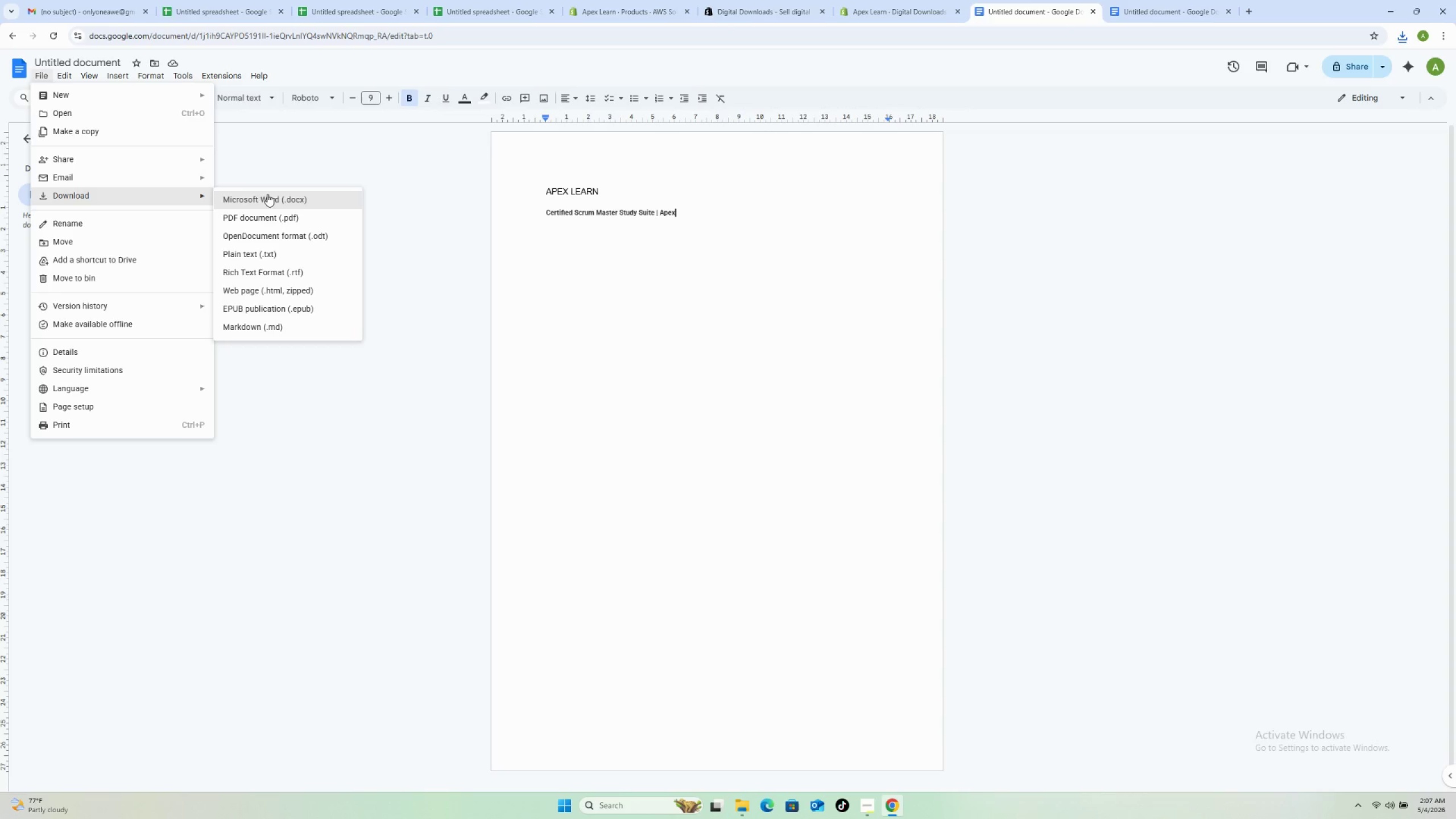 
left_click_drag(start_coordinate=[267, 208], to_coordinate=[272, 220])
 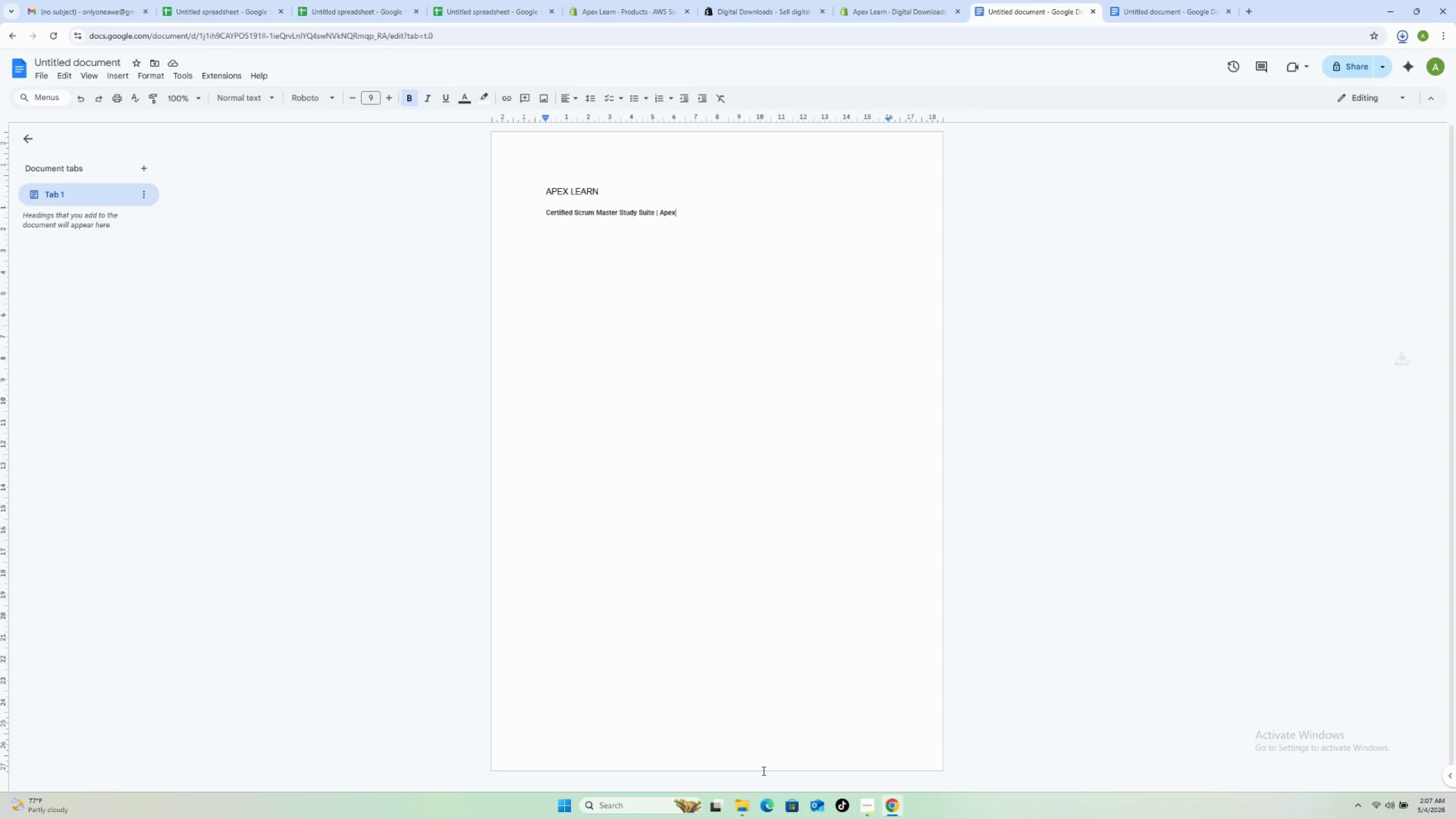 
left_click([738, 815])
 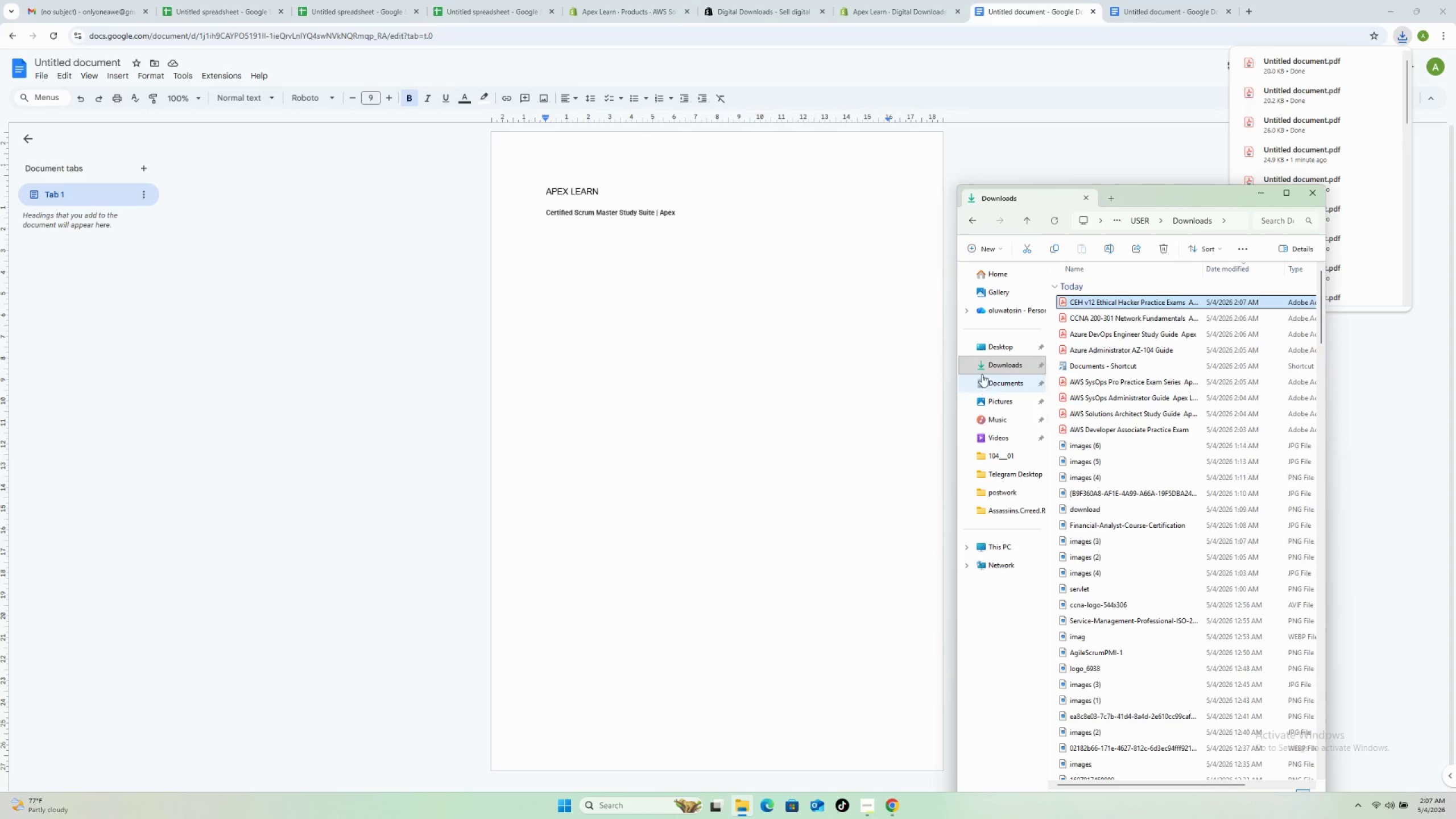 
left_click([988, 366])
 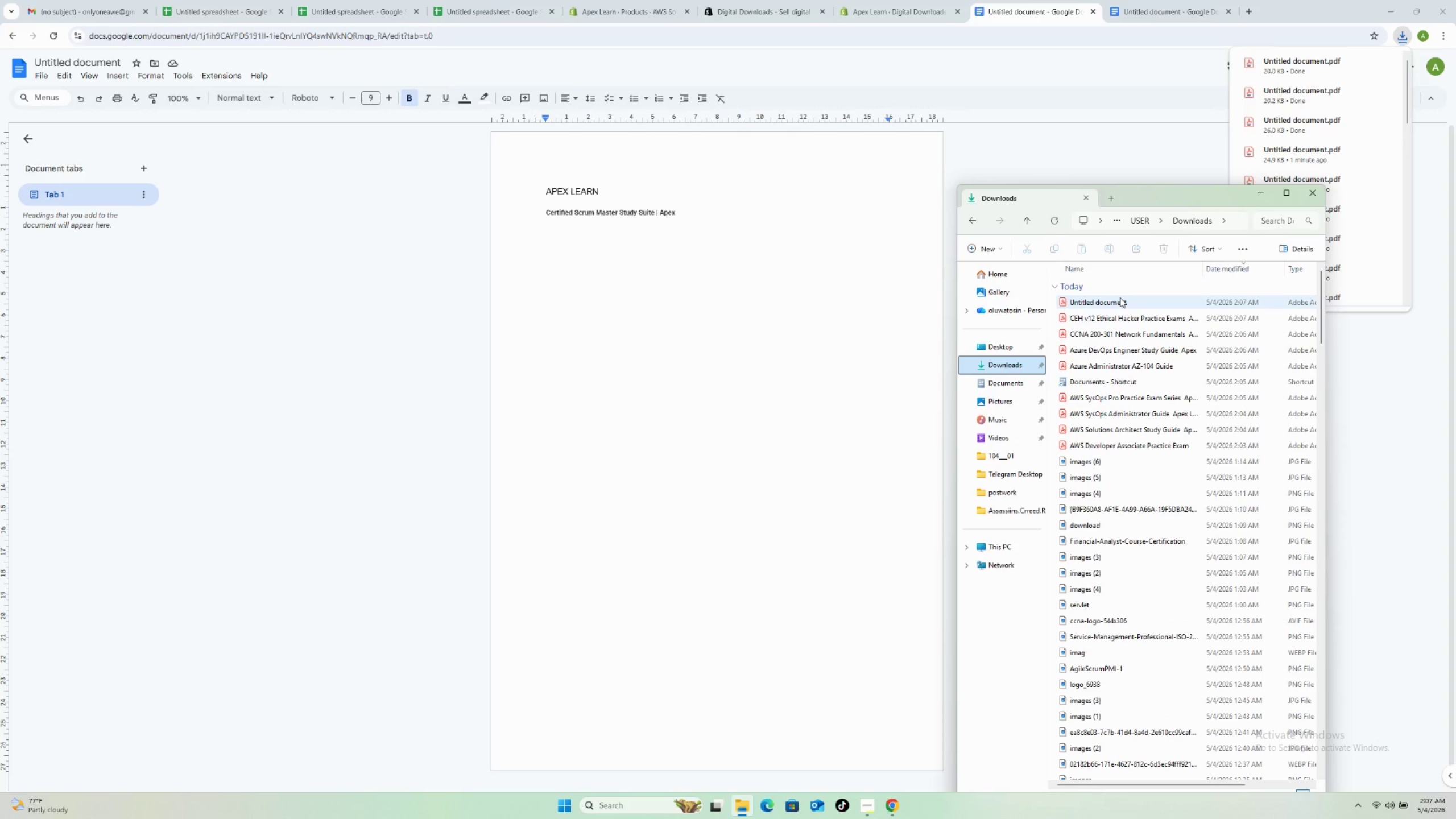 
left_click([1120, 297])
 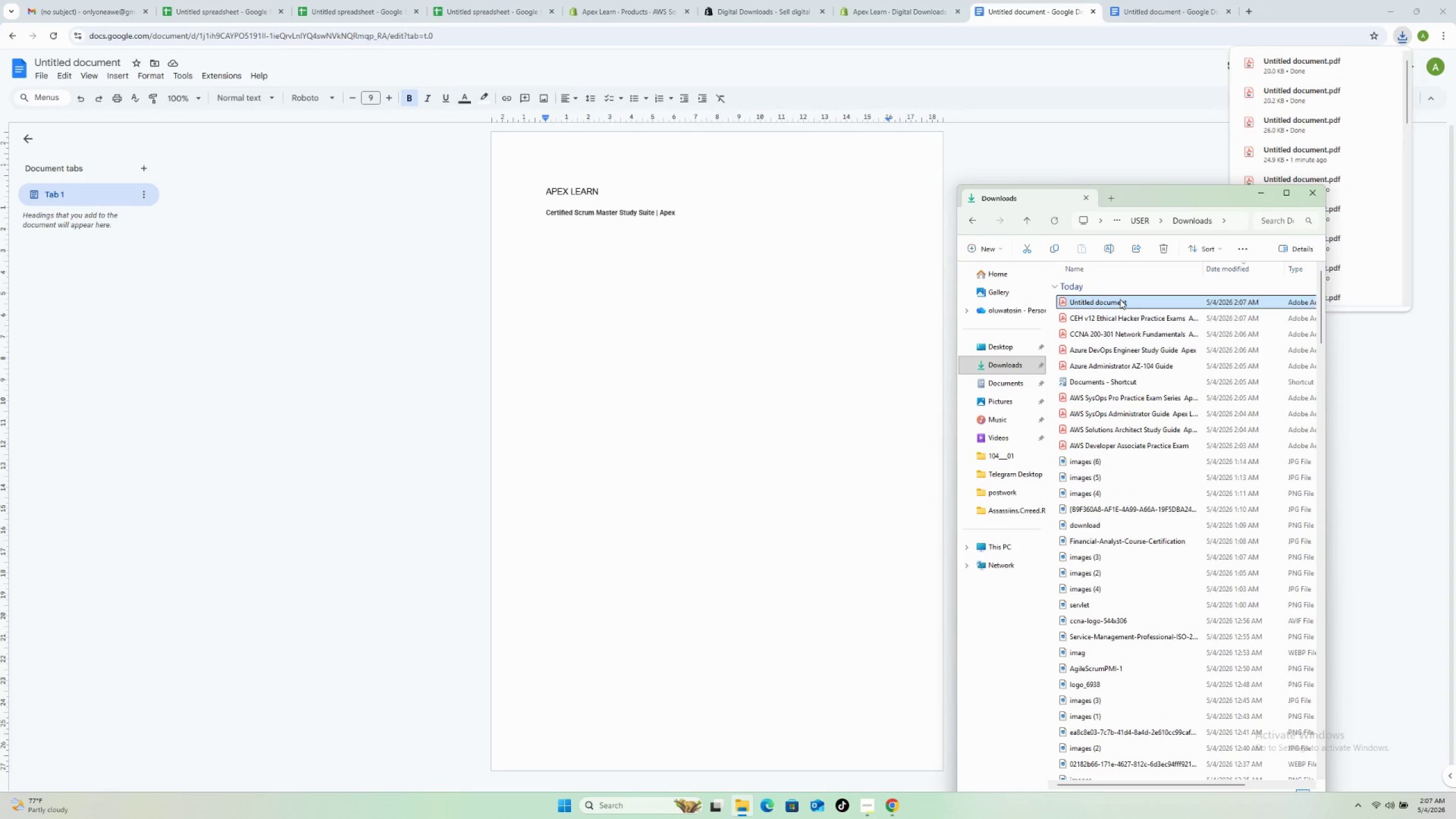 
key(F2)
 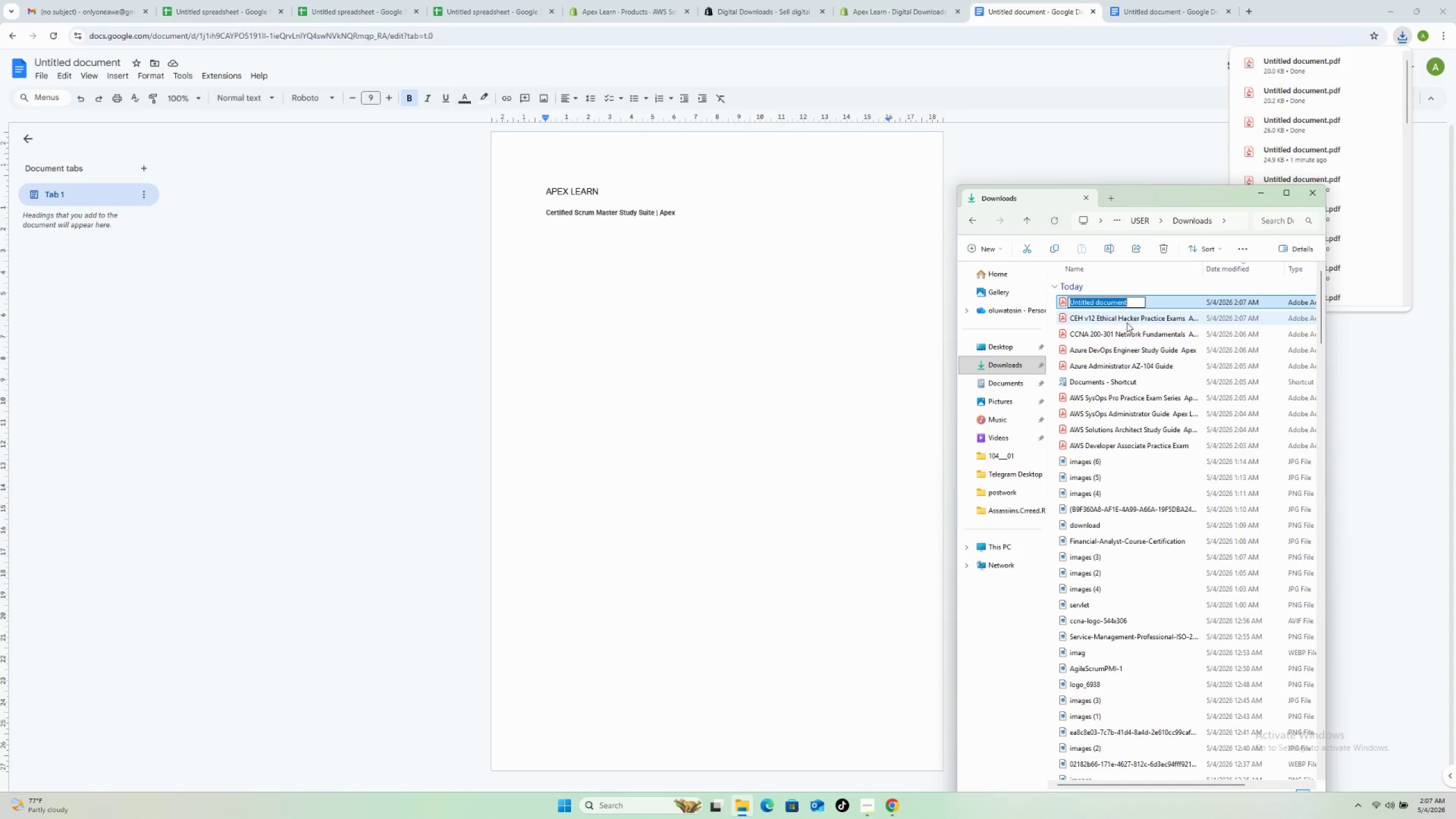 
key(Control+V)
 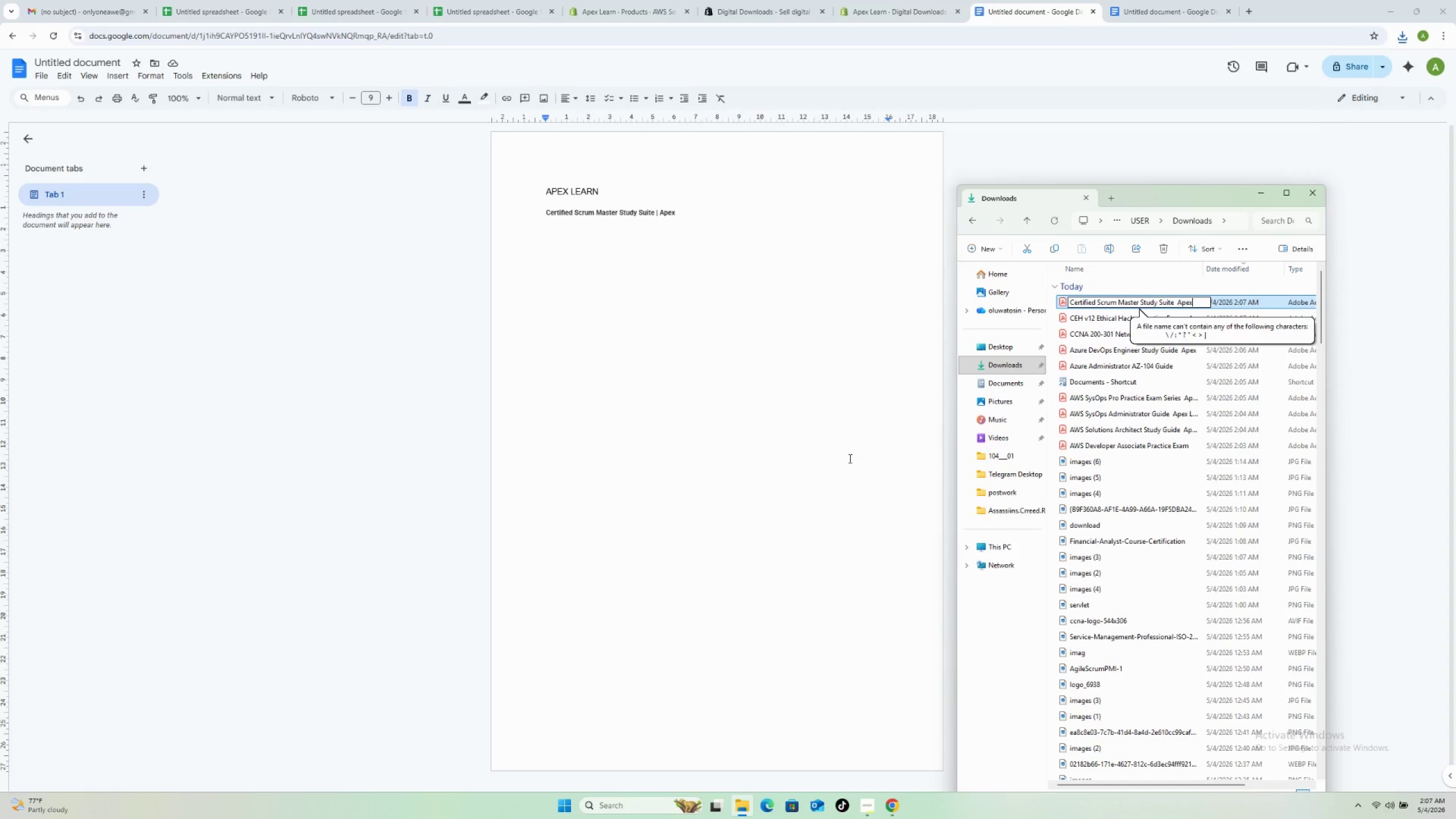 
left_click([814, 482])
 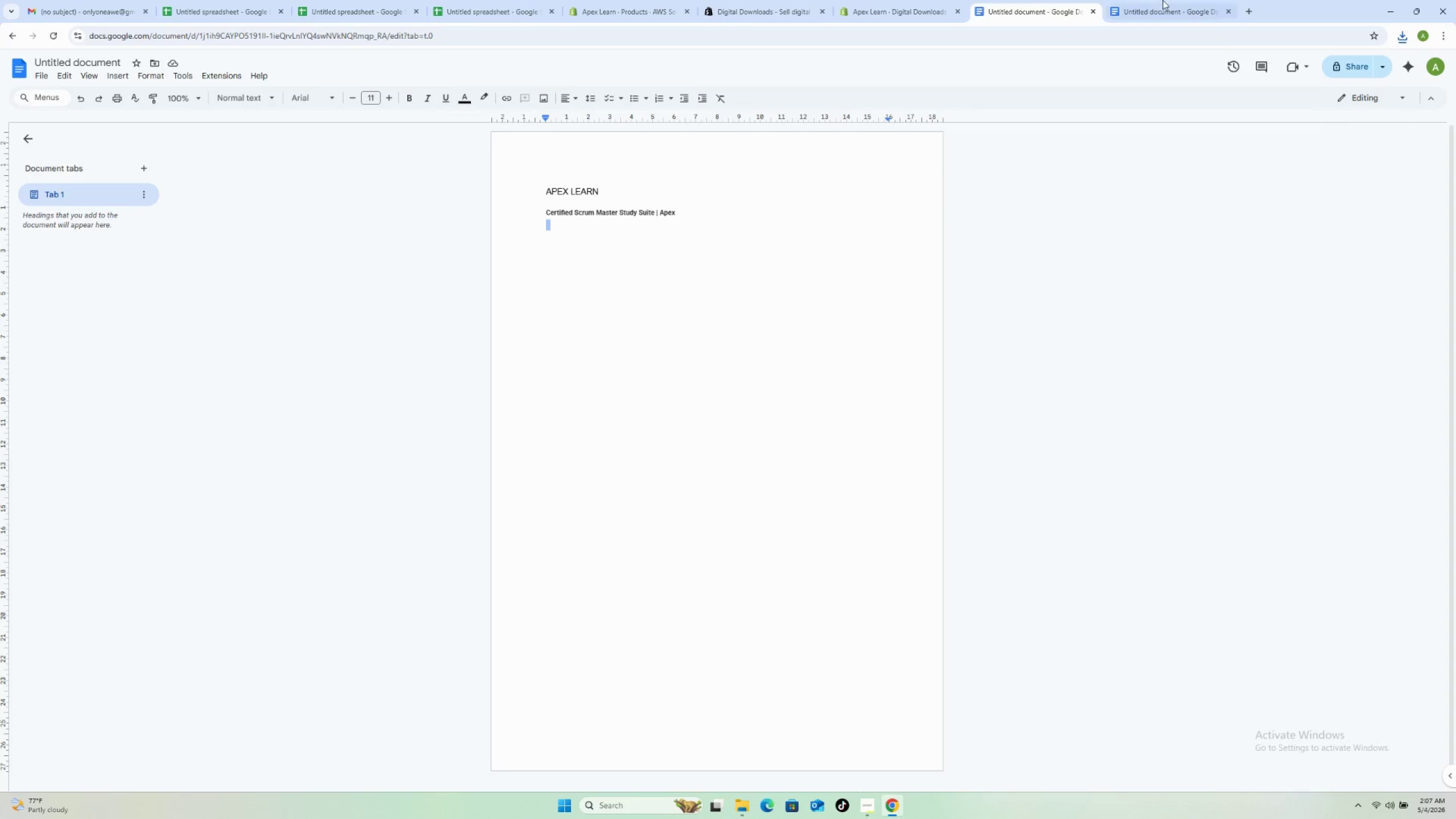 
left_click_drag(start_coordinate=[1156, 9], to_coordinate=[1156, 5])
 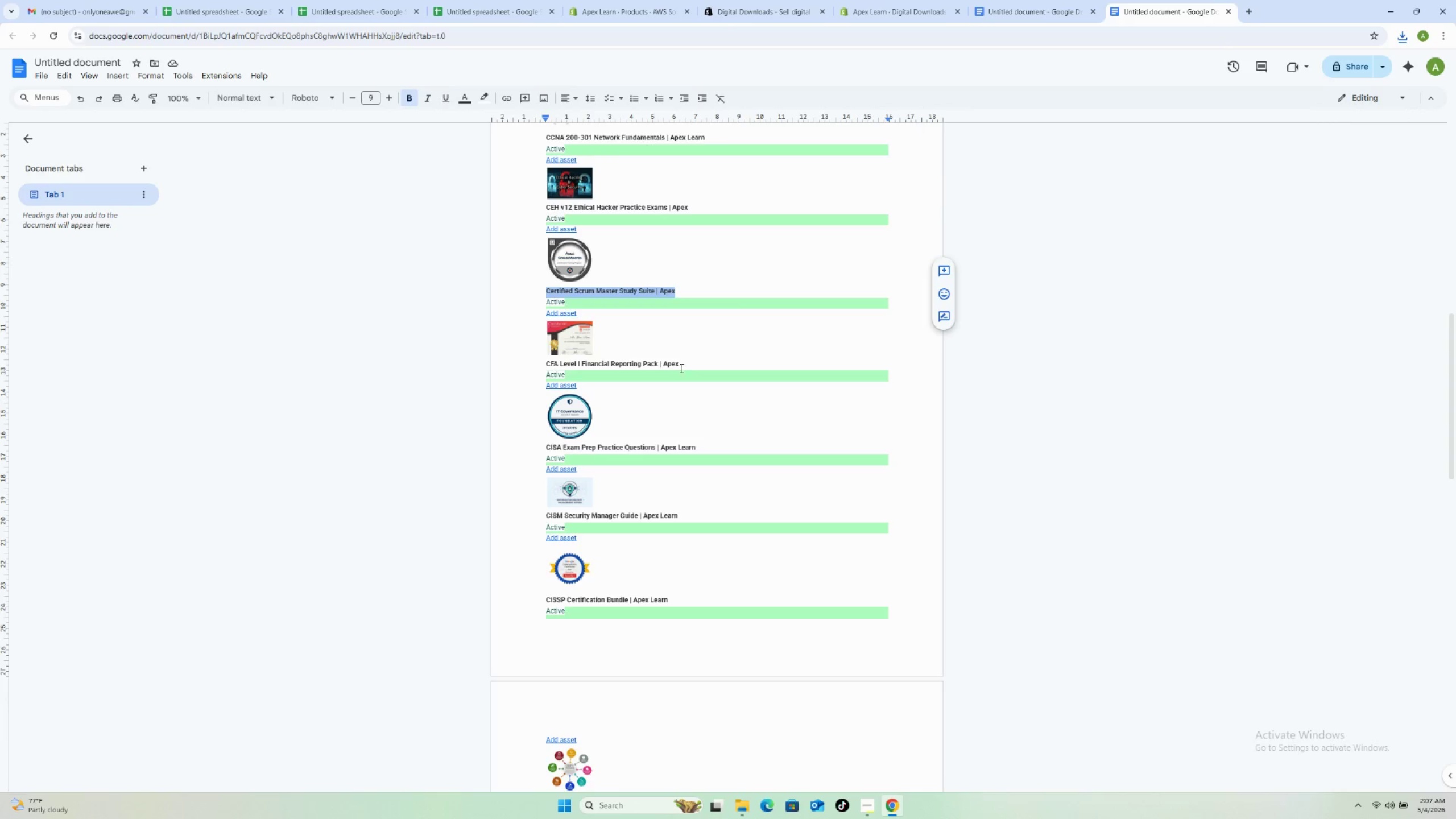 
left_click_drag(start_coordinate=[687, 362], to_coordinate=[545, 371])
 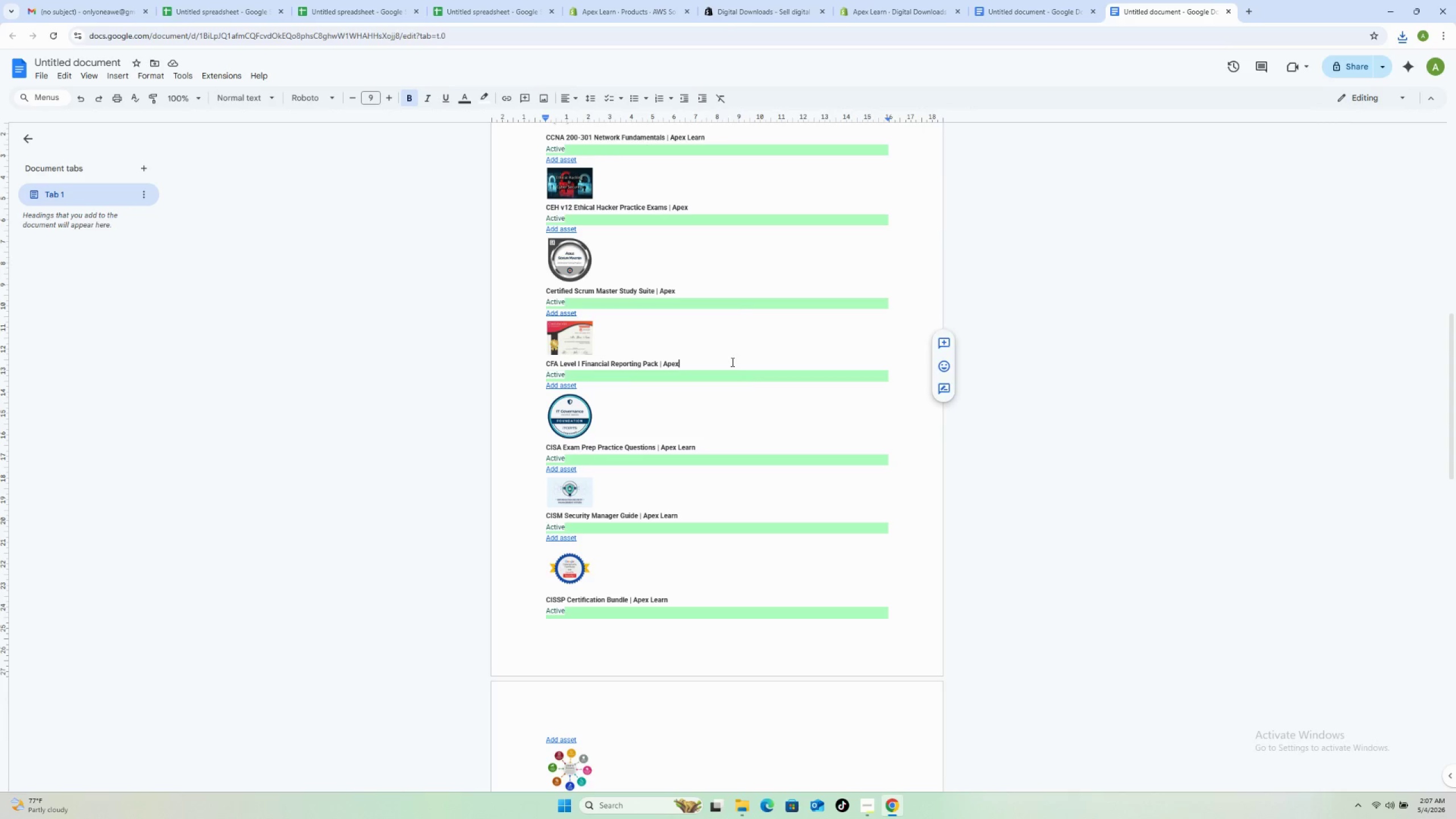 
left_click_drag(start_coordinate=[713, 364], to_coordinate=[537, 363])
 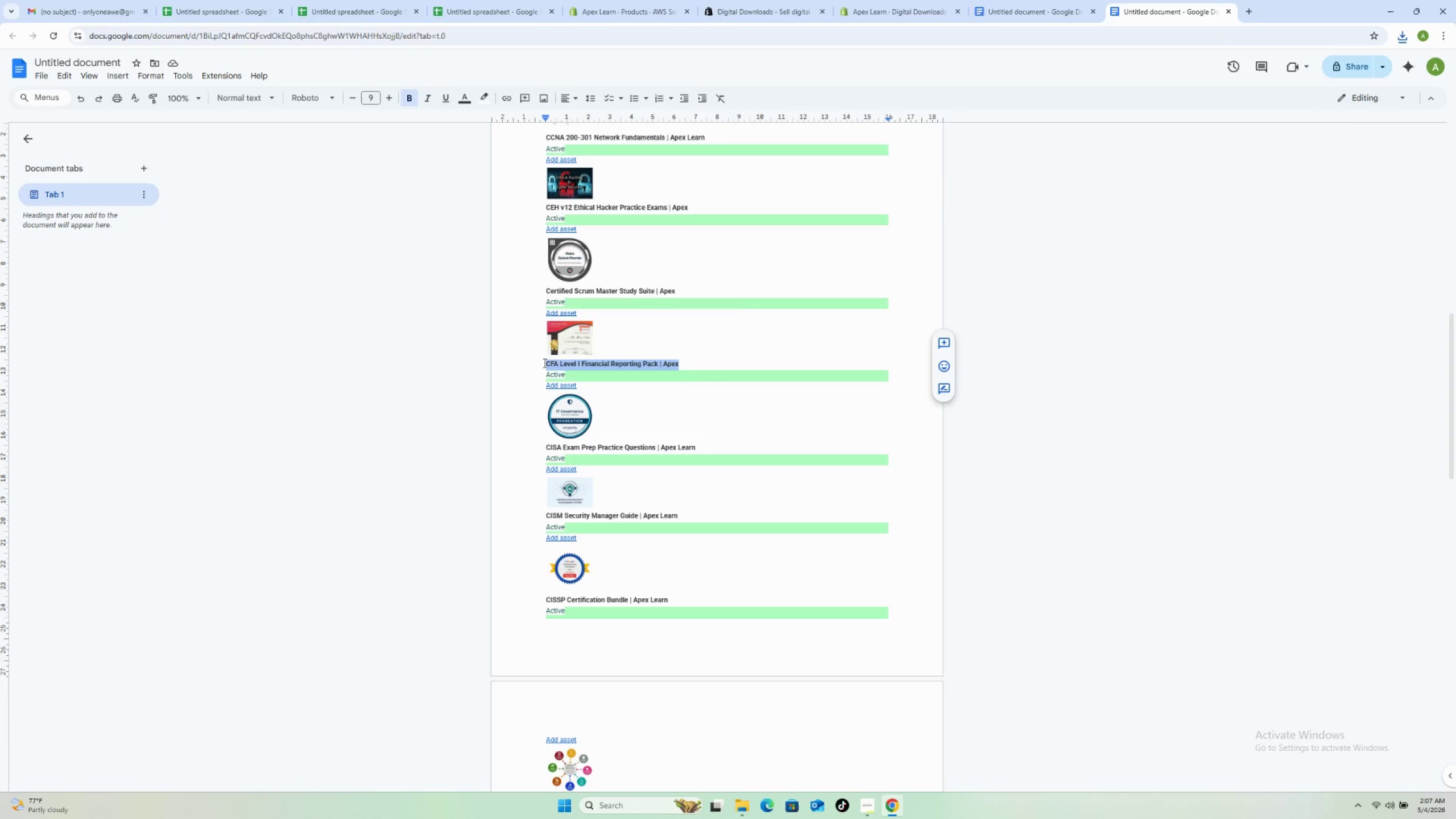 
key(Control+C)
 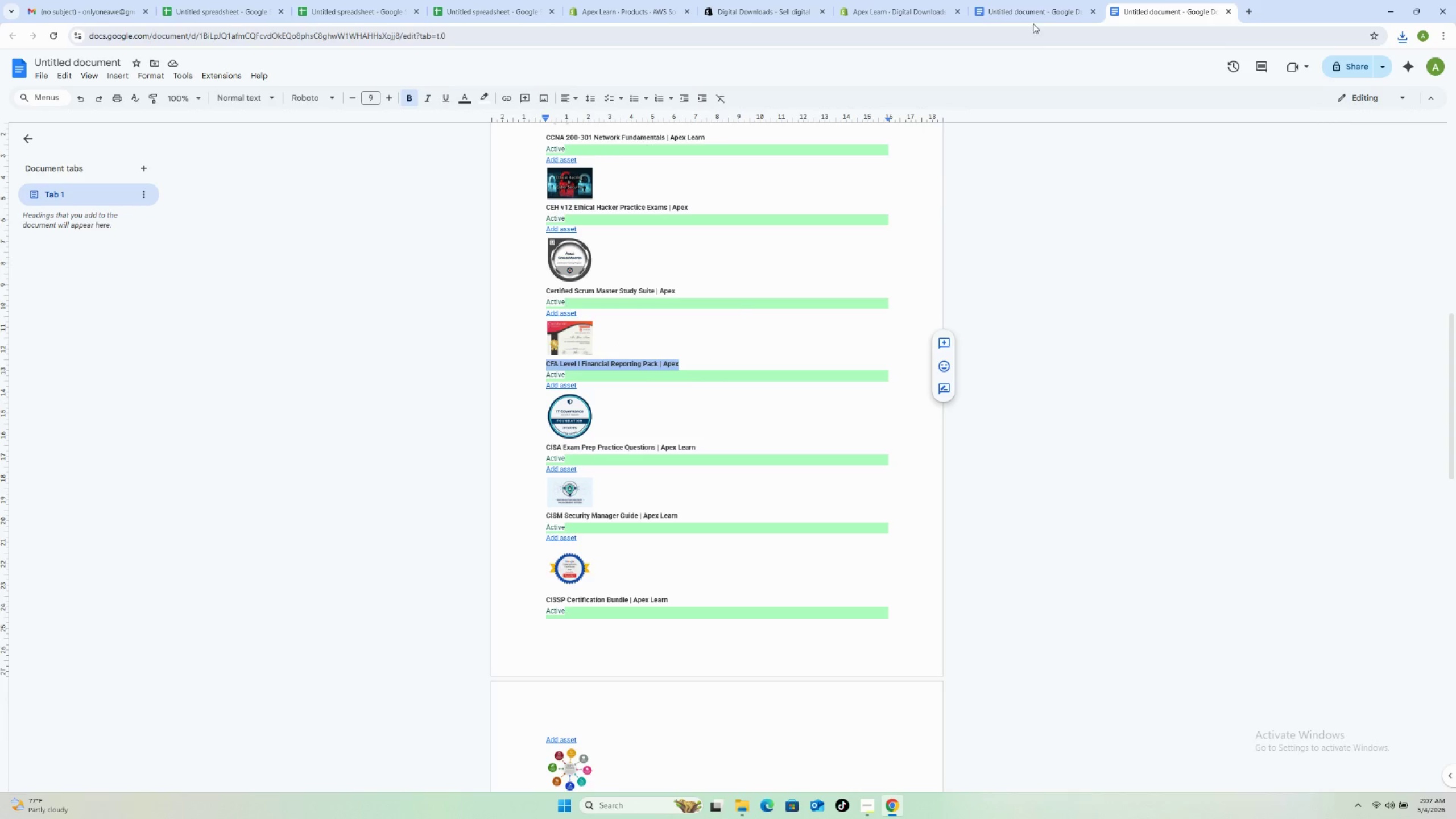 
left_click([1031, 10])
 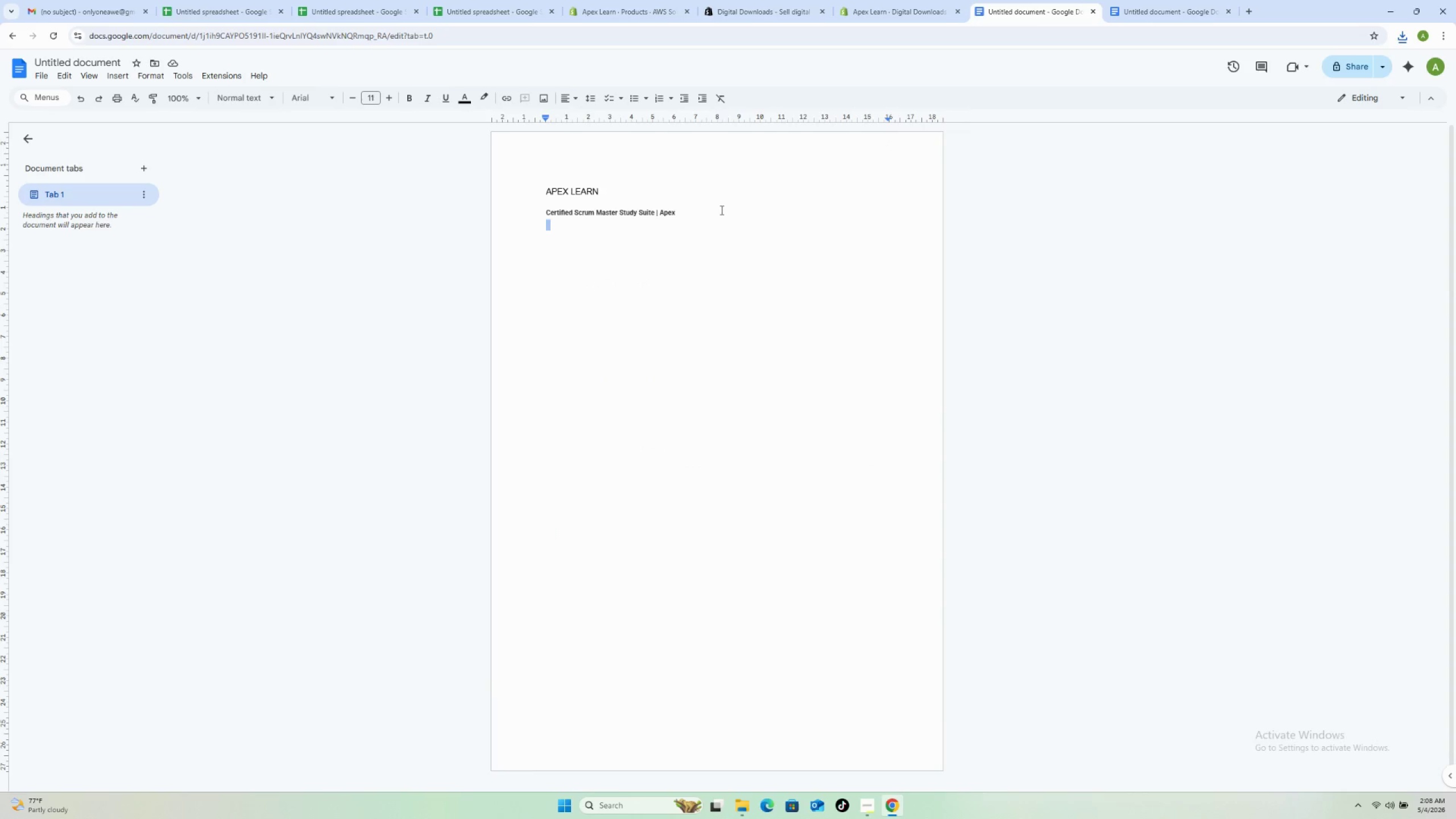 
left_click_drag(start_coordinate=[721, 210], to_coordinate=[545, 217])
 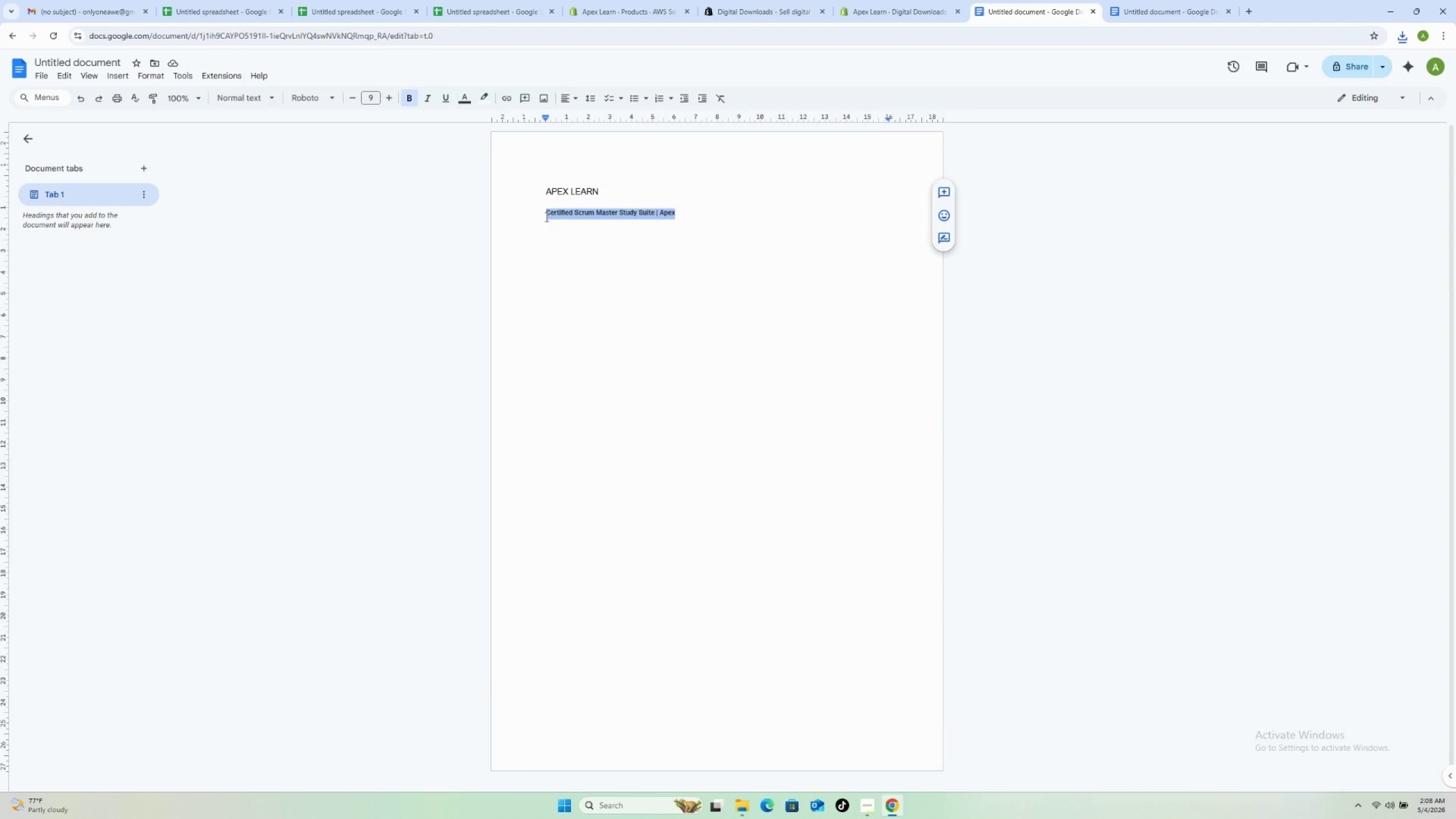 
key(Control+V)
 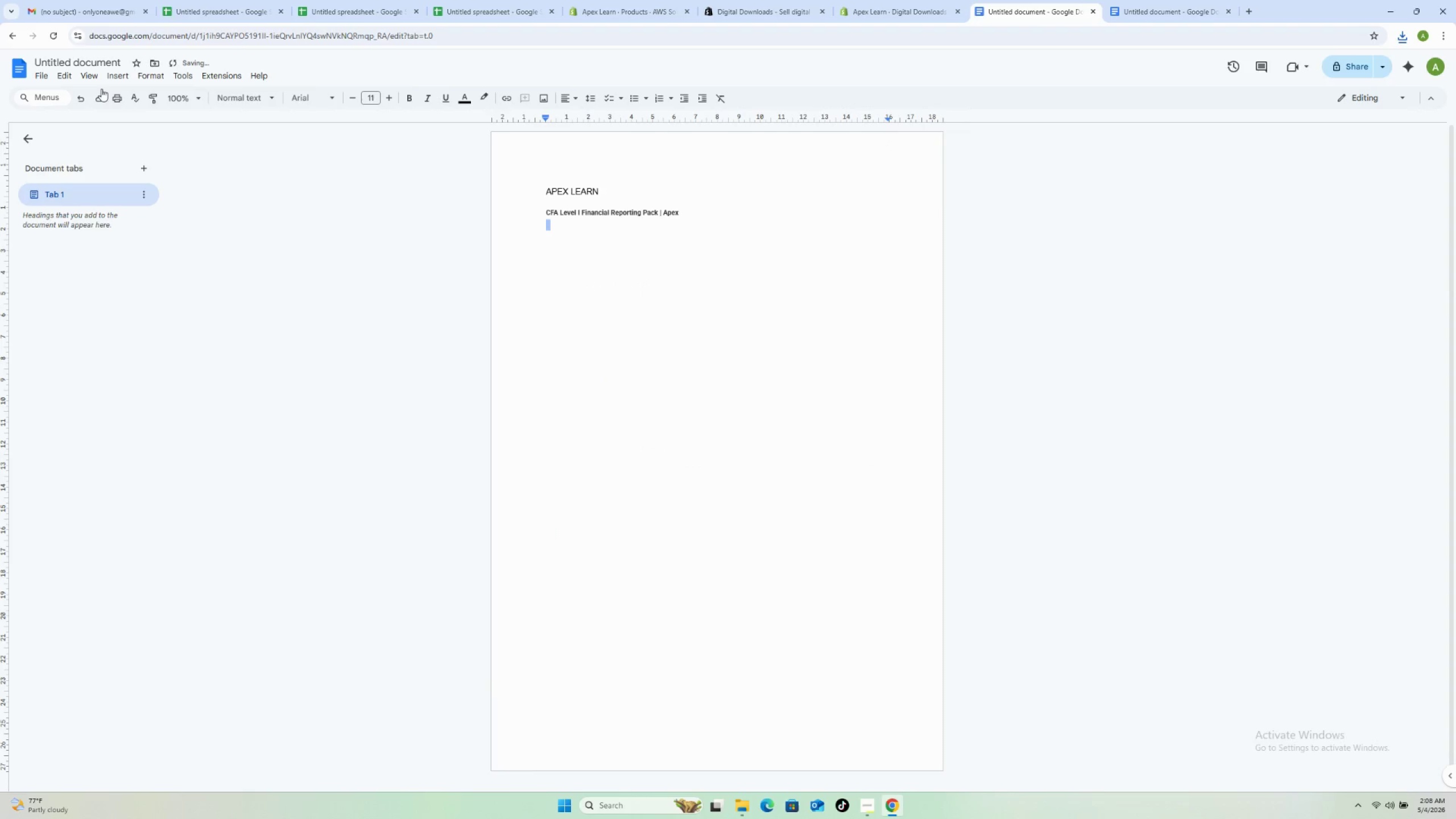 
left_click([44, 76])
 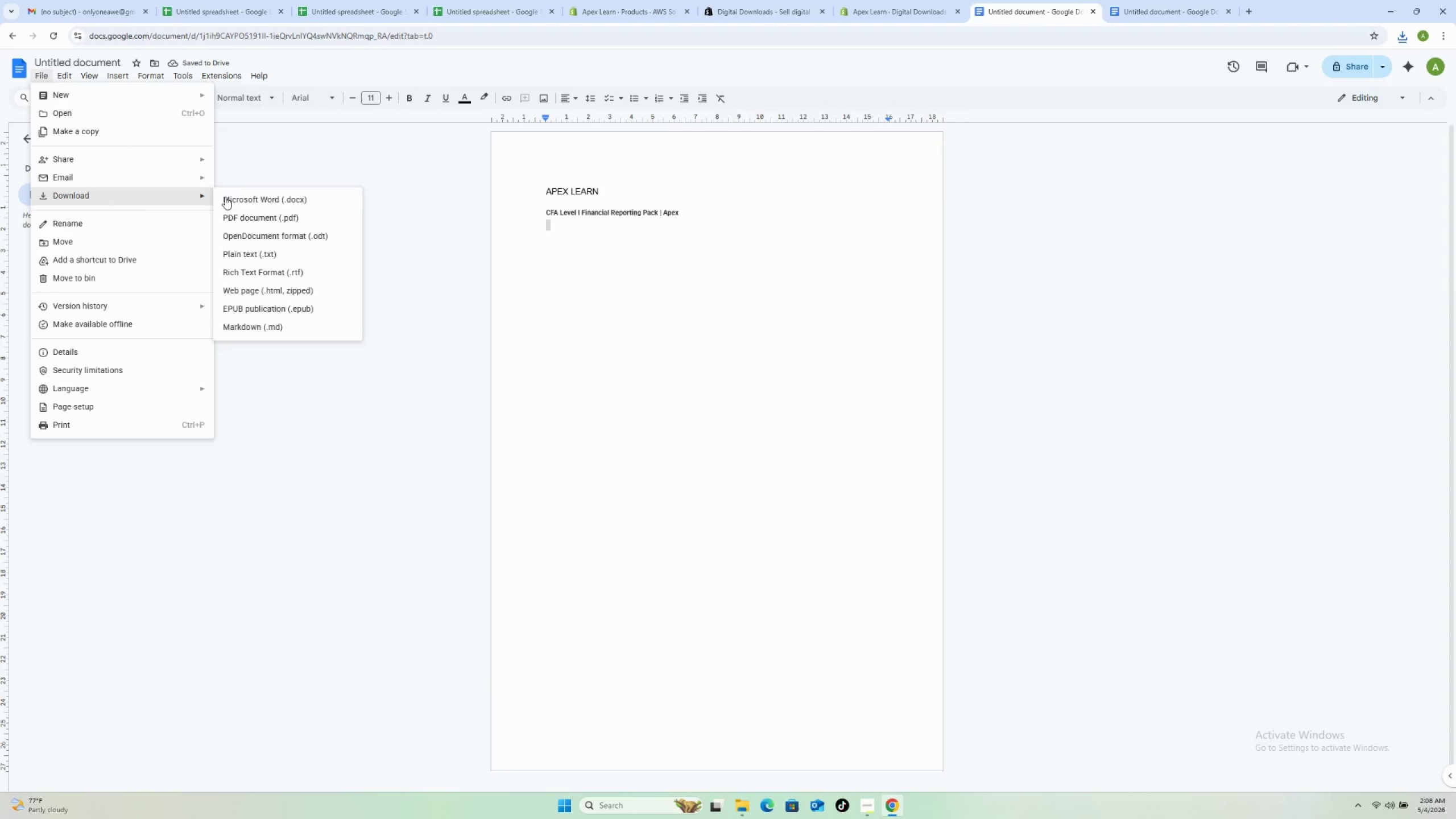 
left_click([257, 215])
 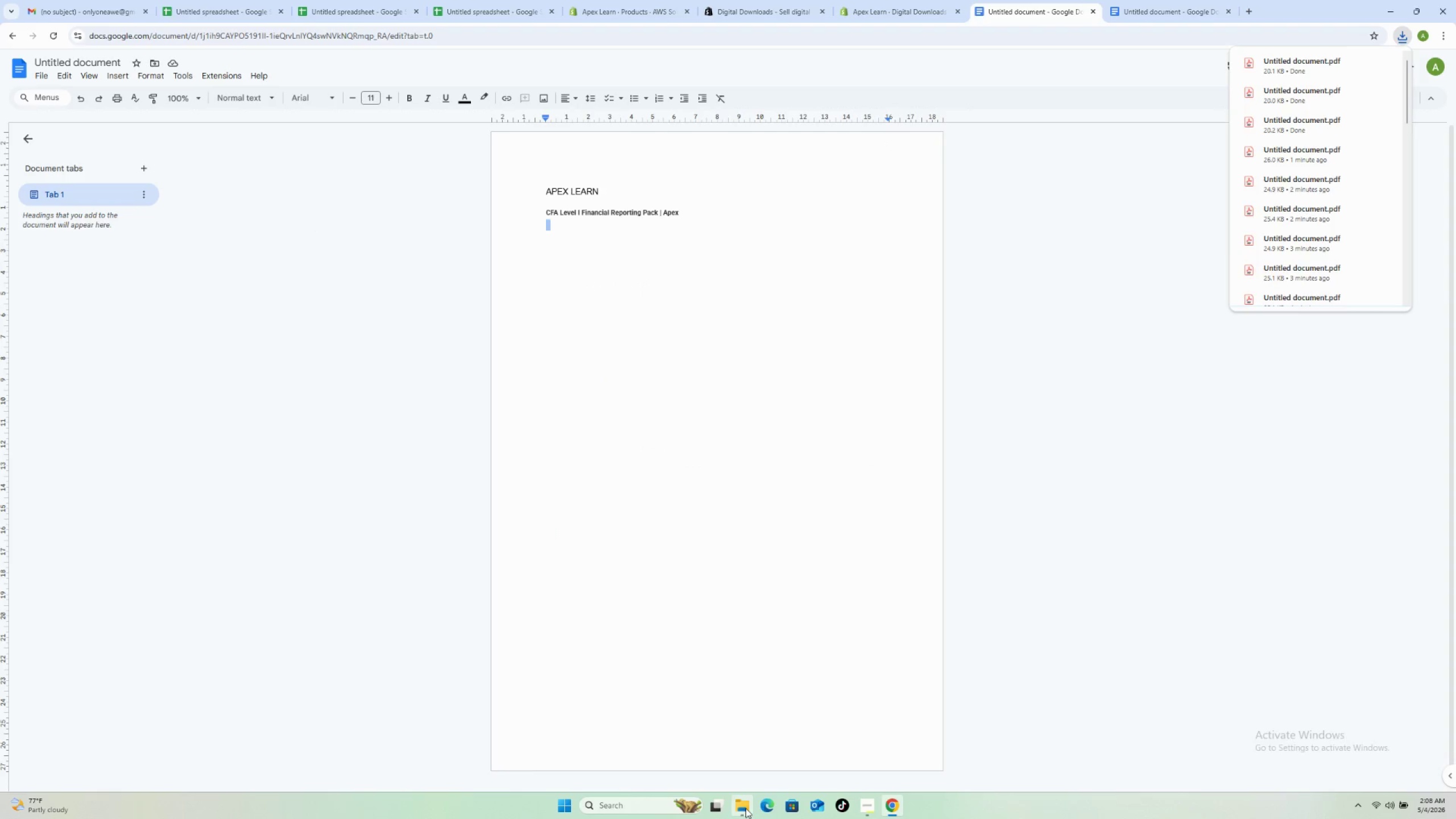 
wait(5.69)
 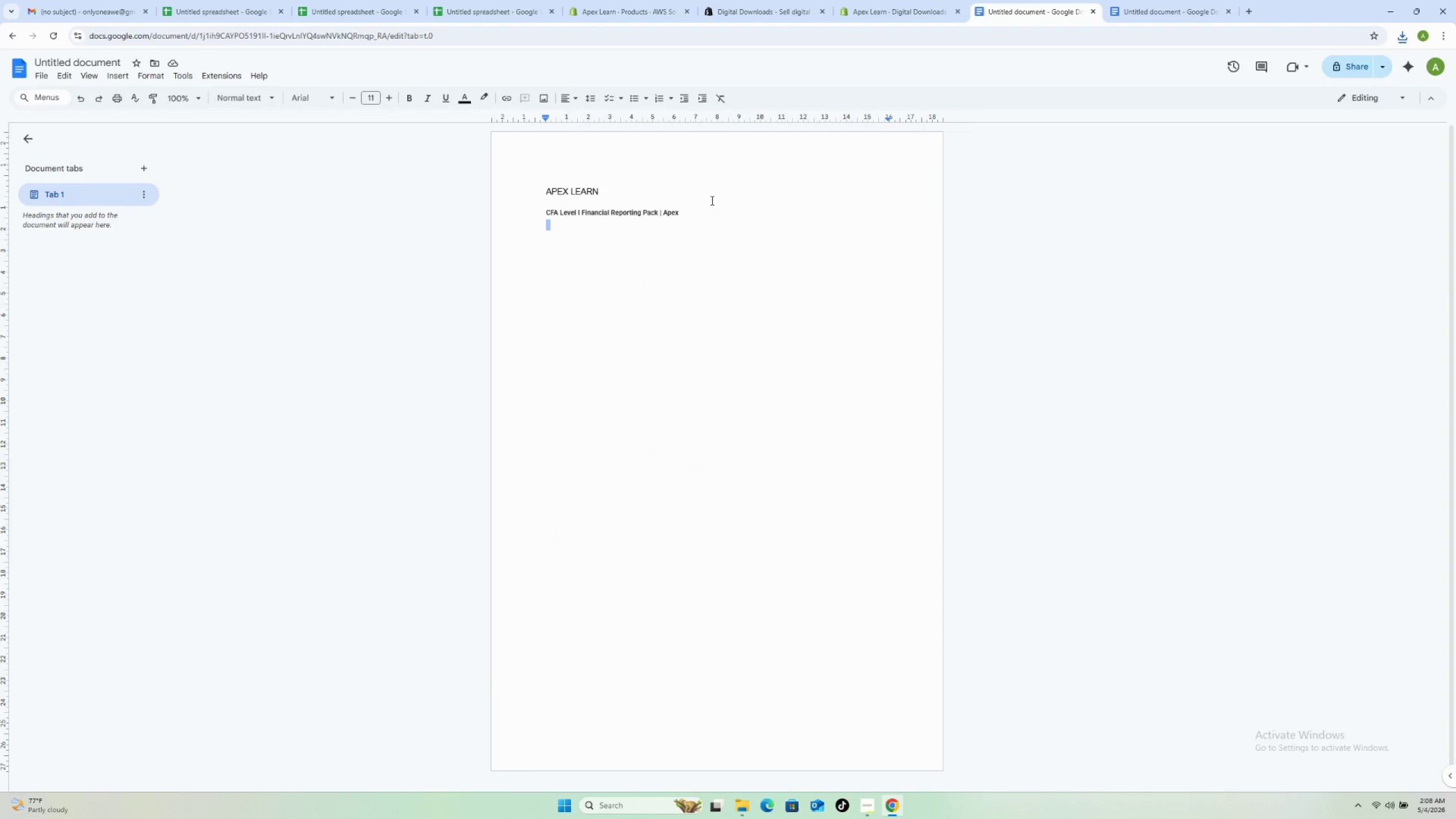 
left_click([996, 373])
 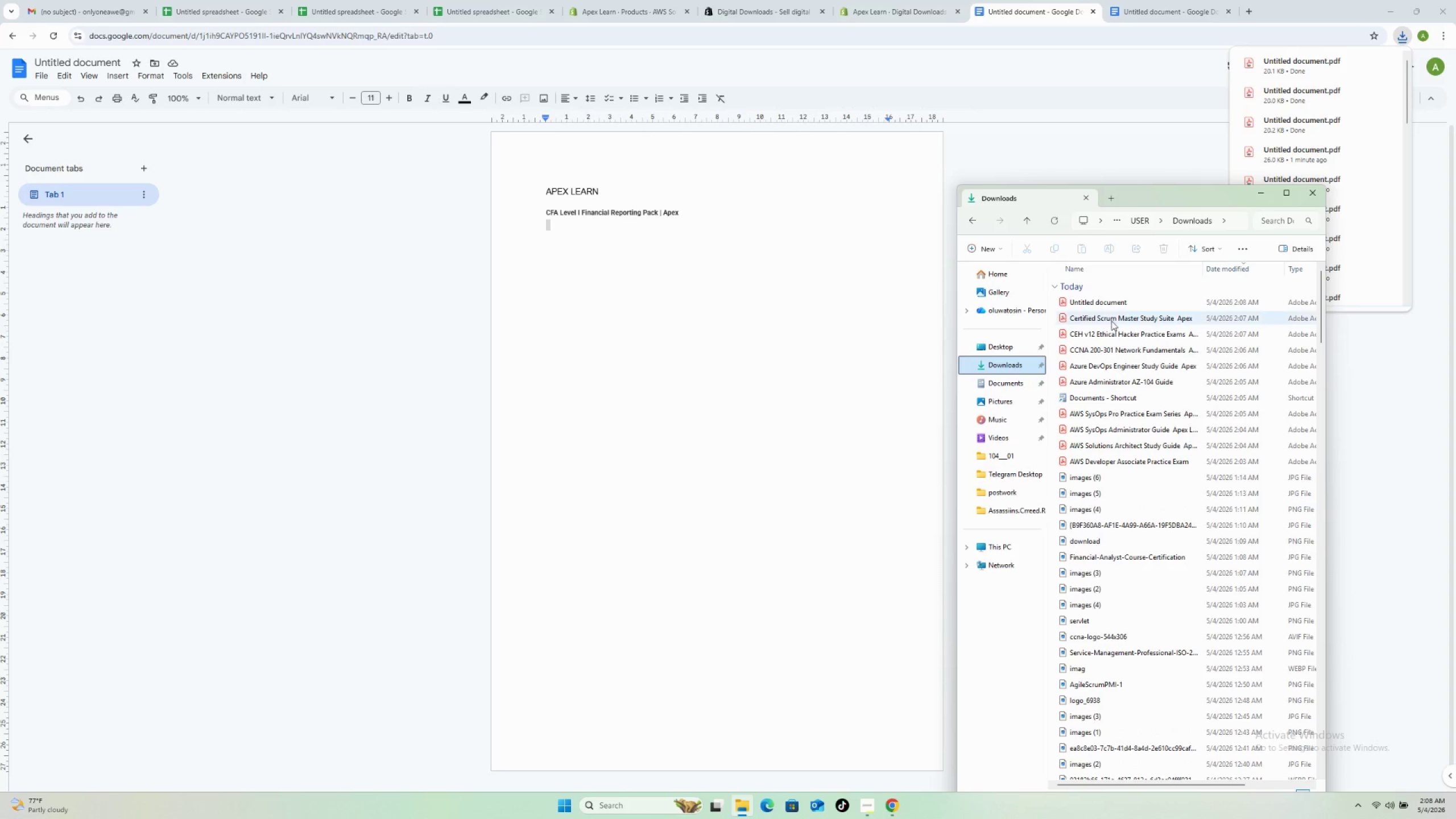 
left_click([1115, 299])
 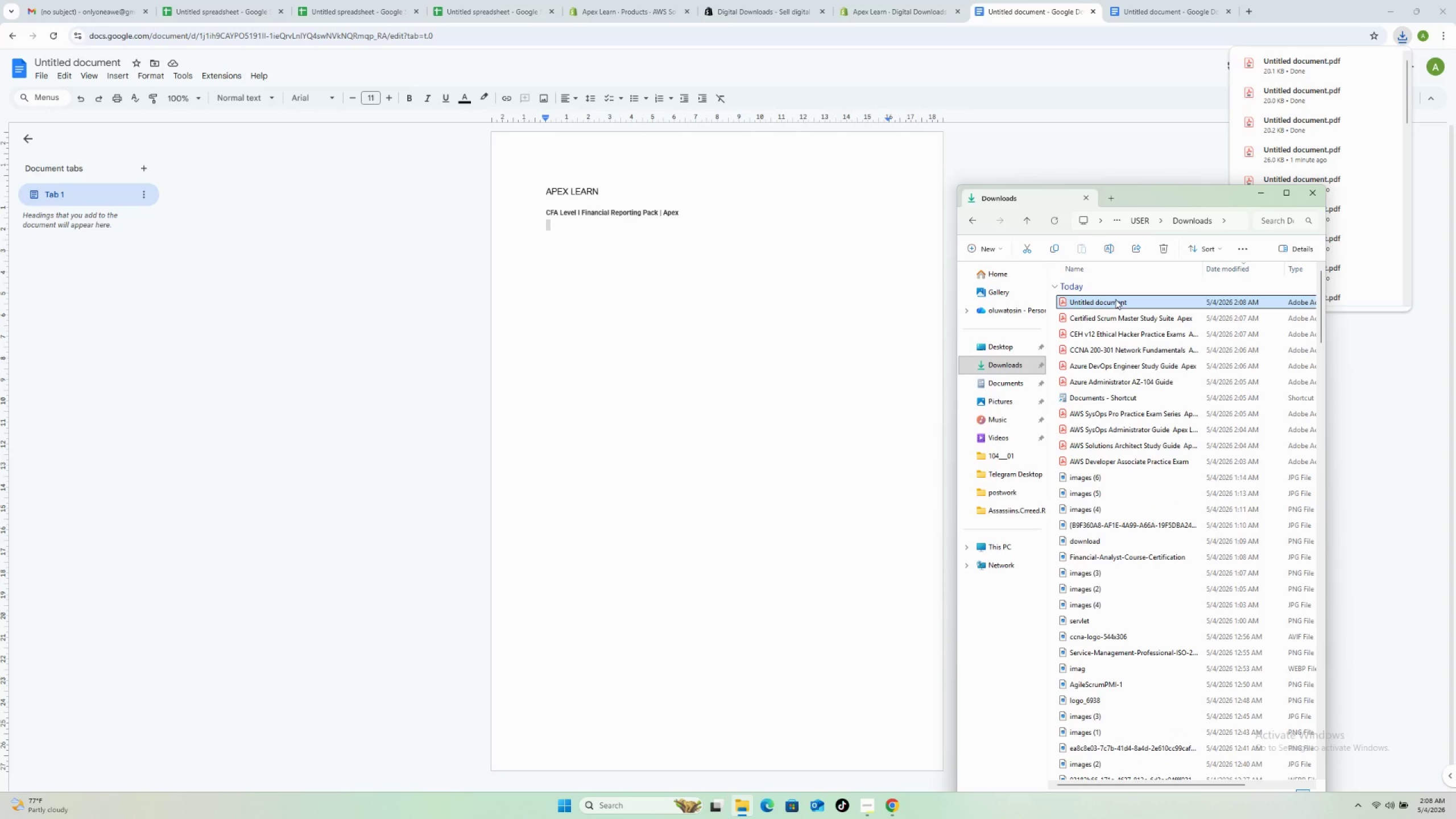 
key(F2)
 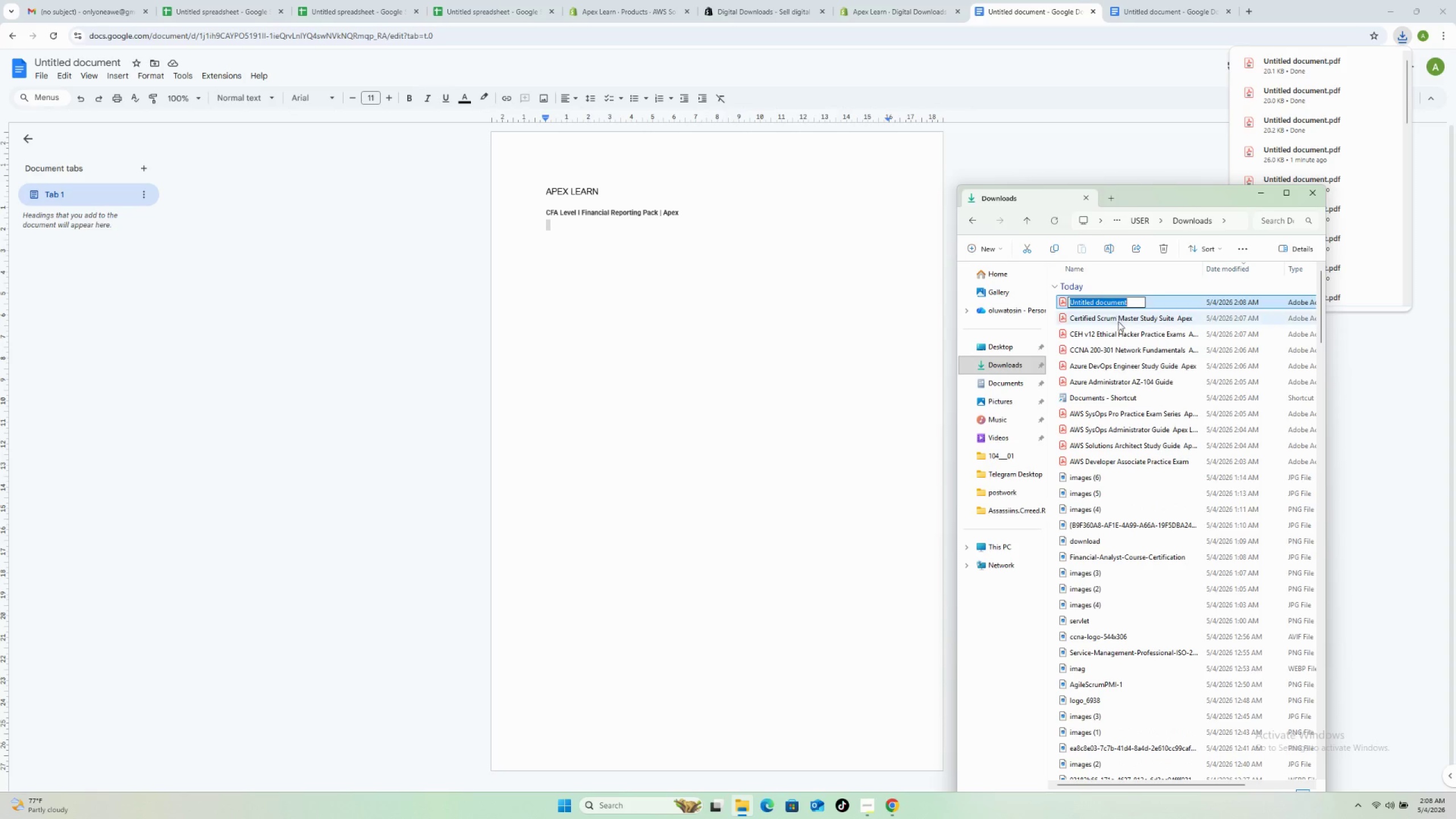 
key(Control+V)
 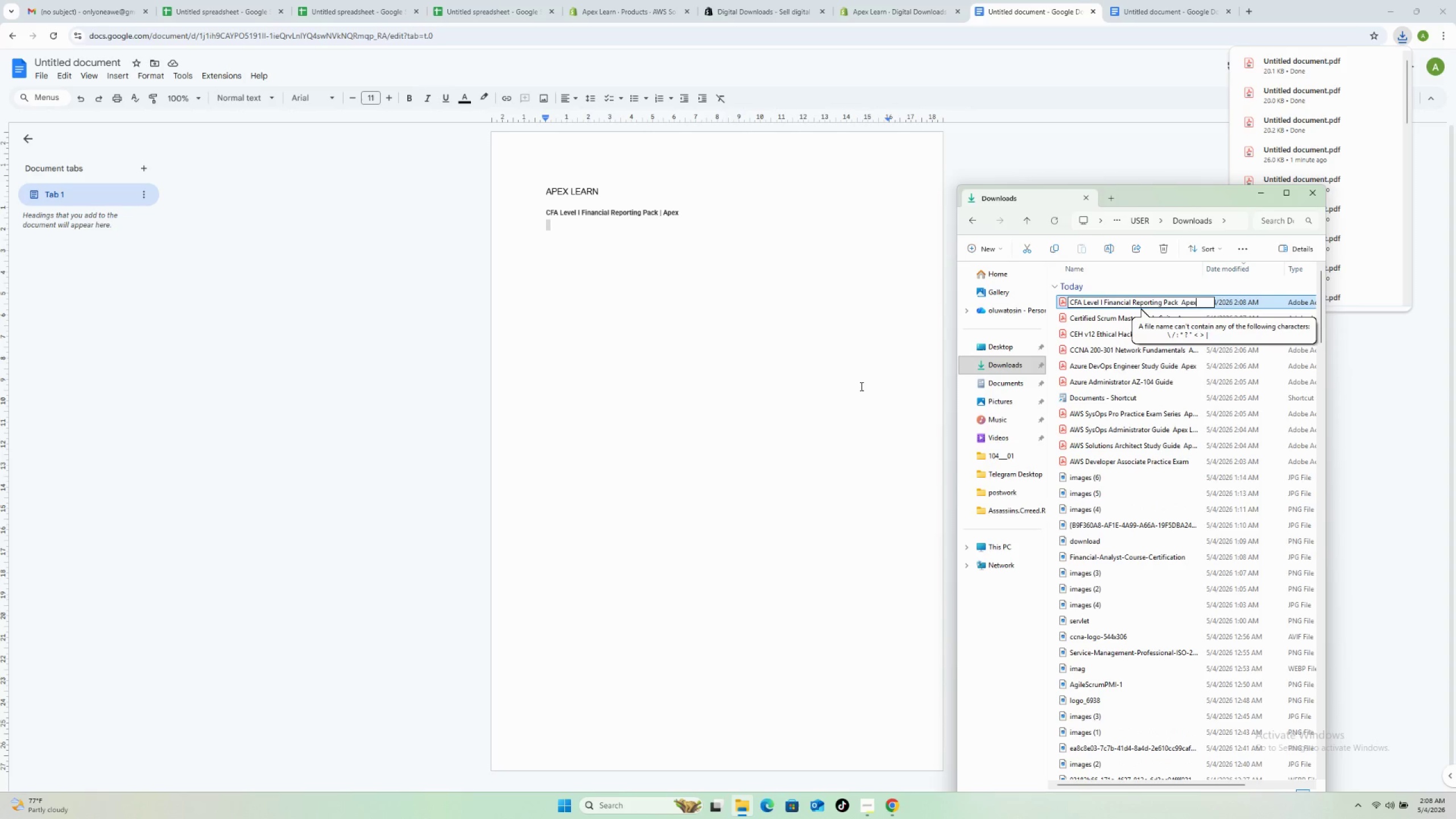 
left_click([856, 387])
 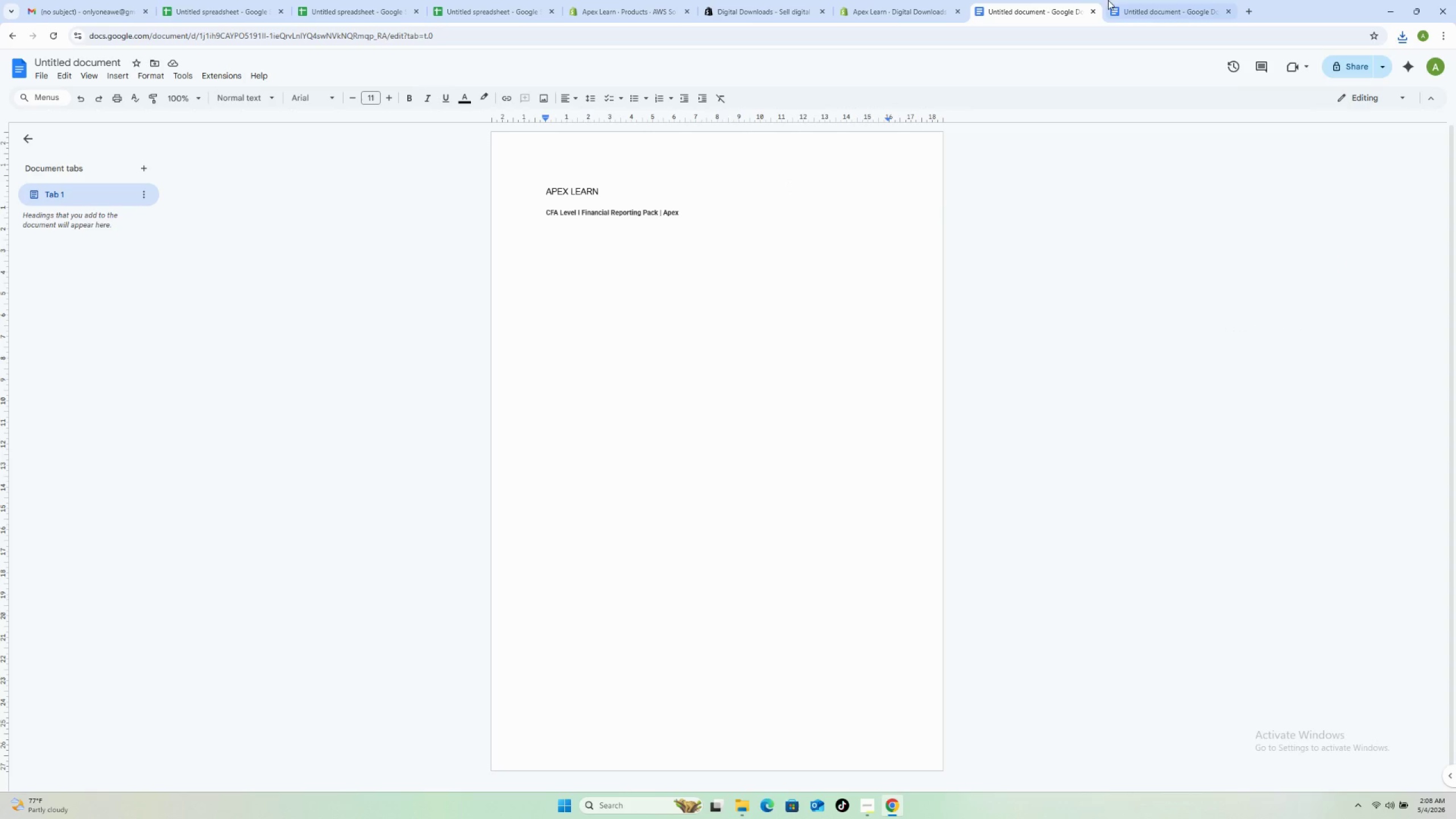 
left_click([1126, 11])
 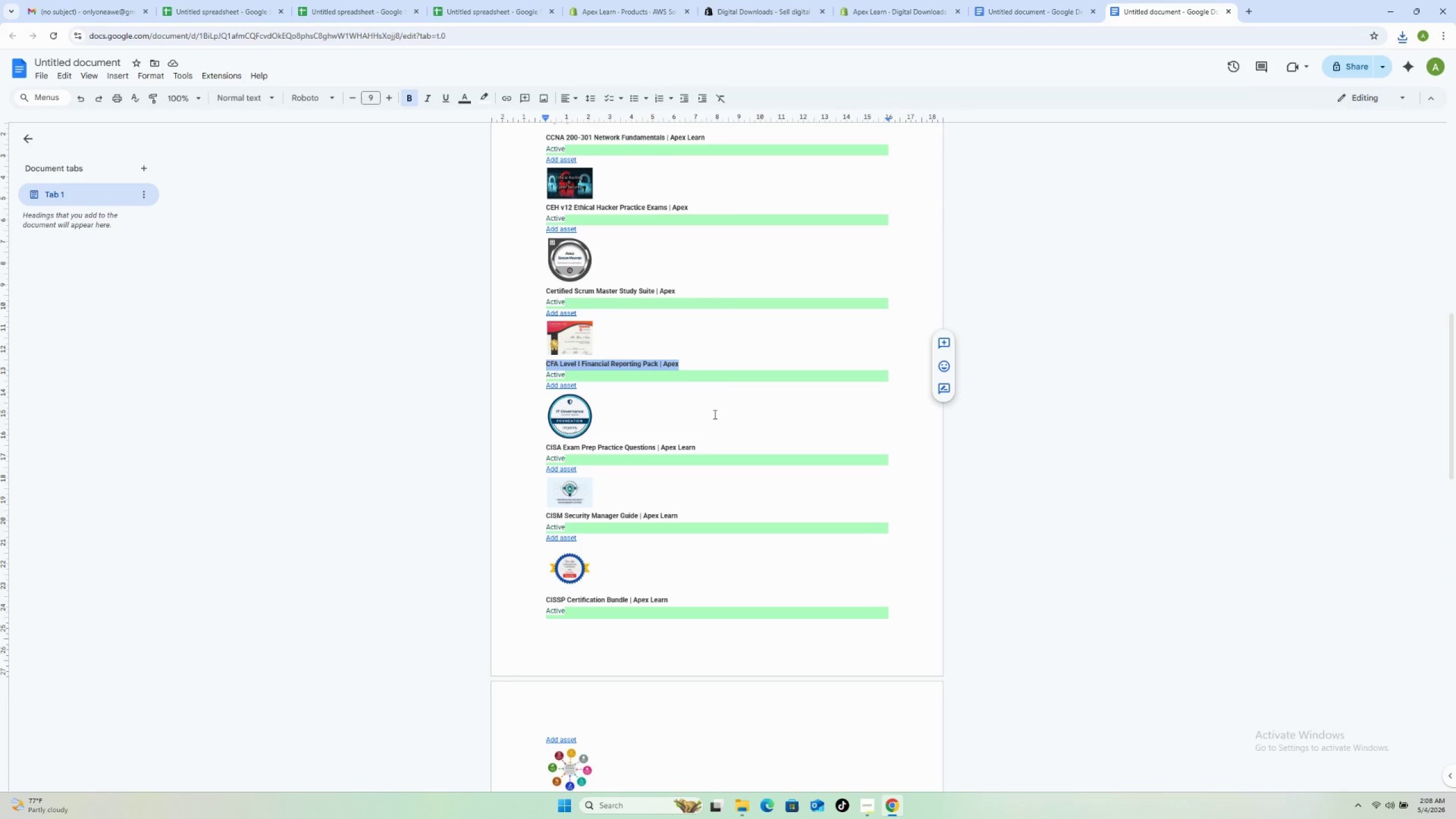 
scroll: coordinate [709, 425], scroll_direction: down, amount: 5.0
 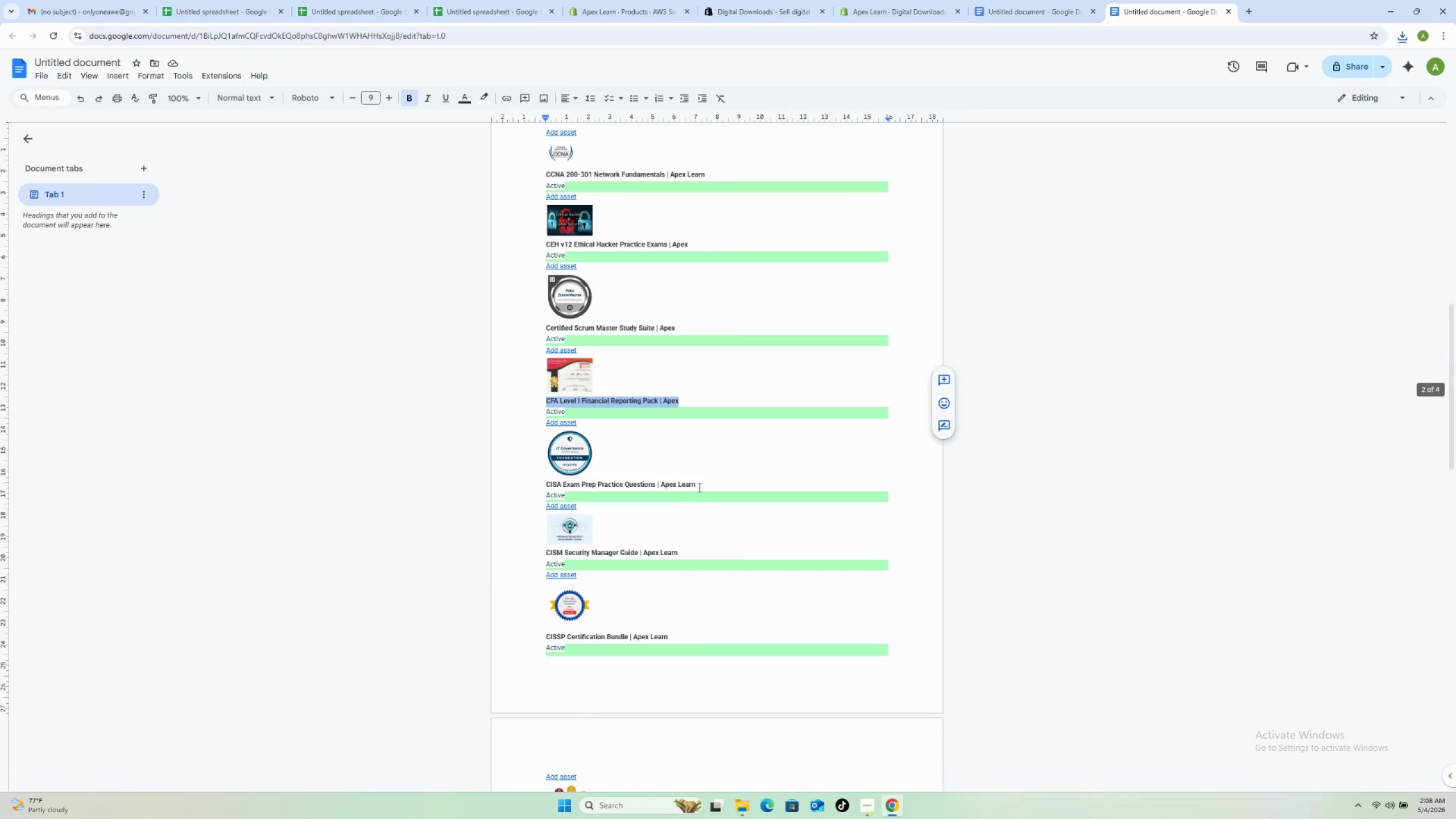 
left_click_drag(start_coordinate=[705, 483], to_coordinate=[539, 481])
 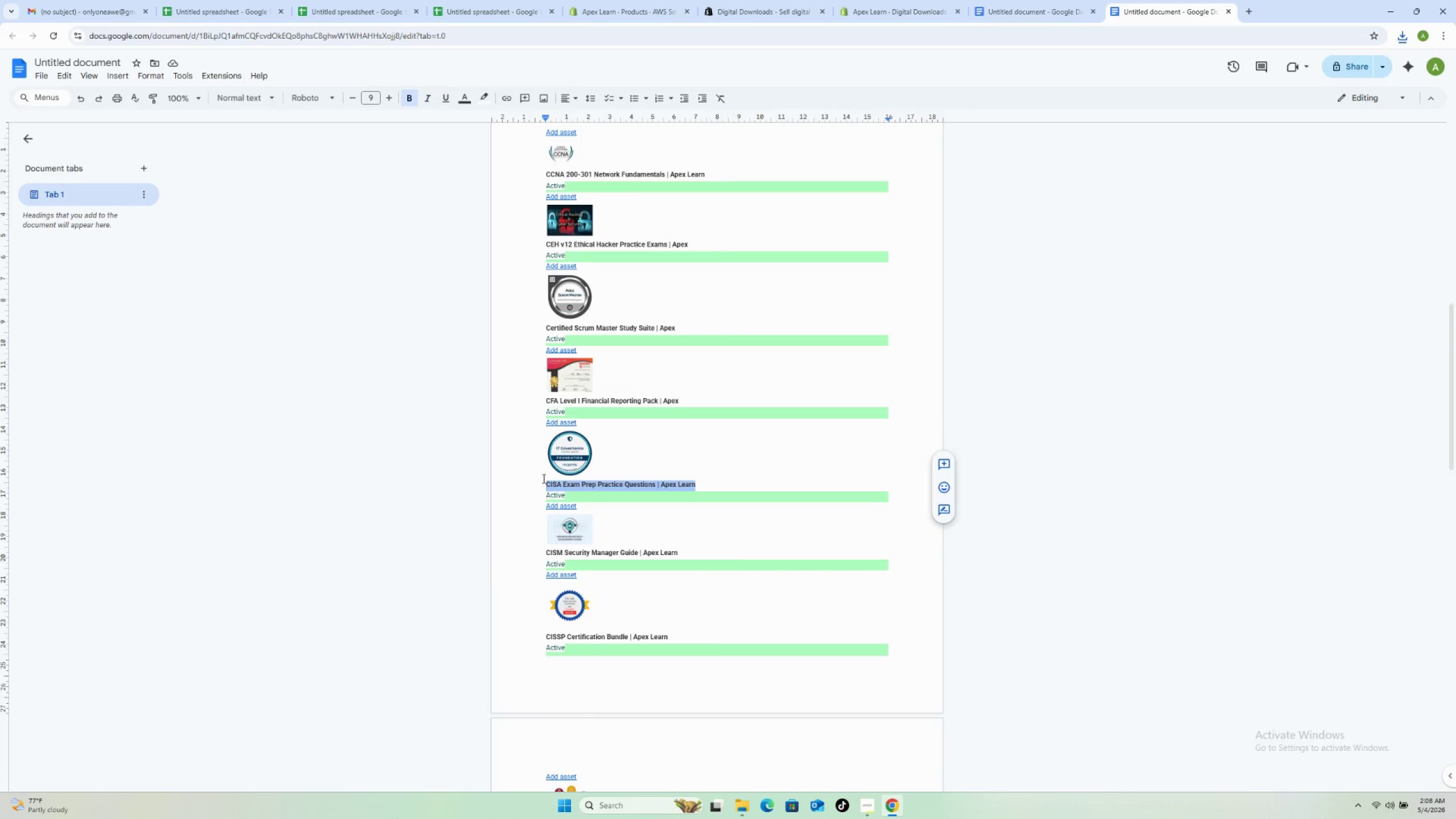 
key(Control+C)
 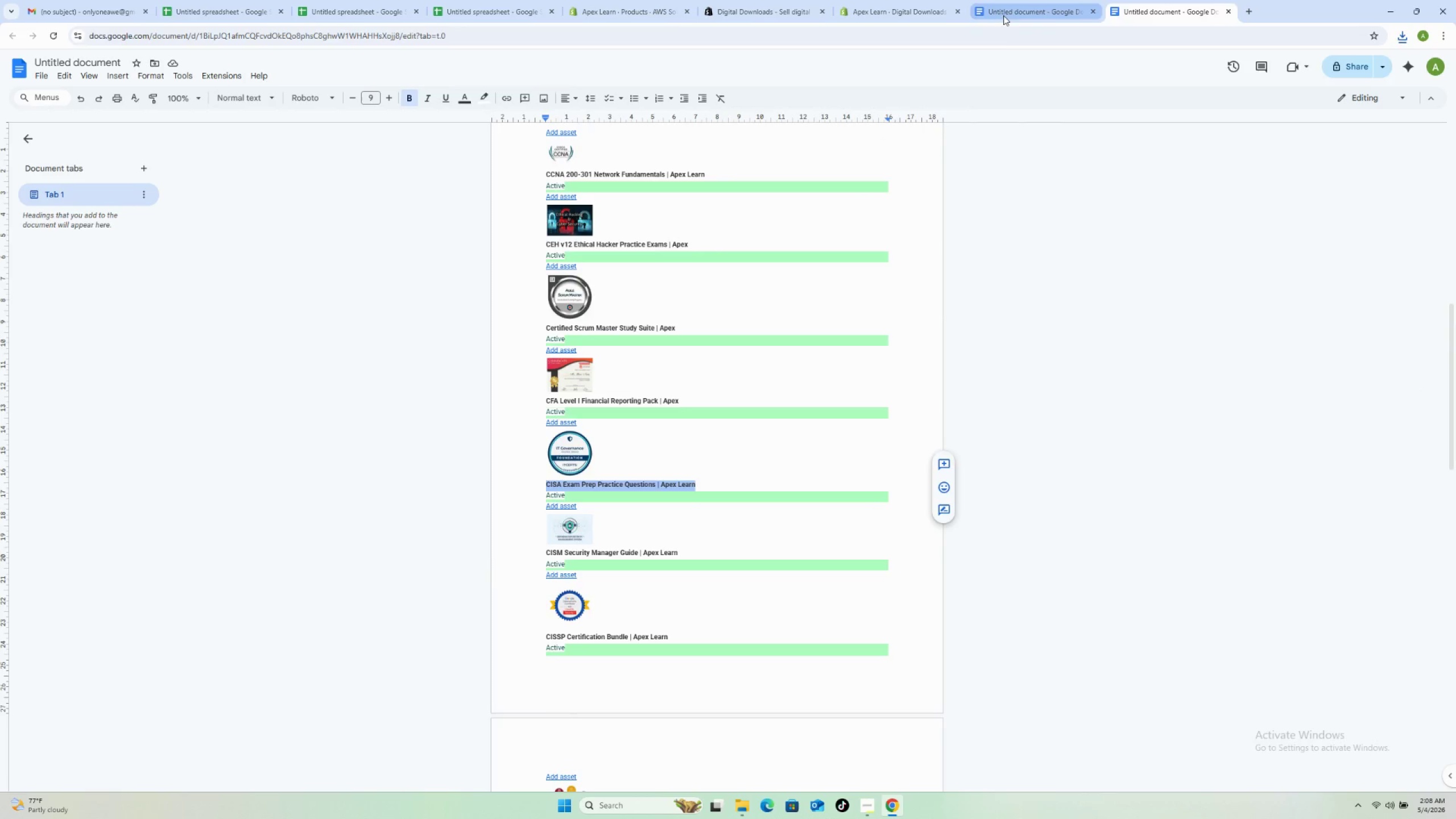 
left_click([1004, 15])
 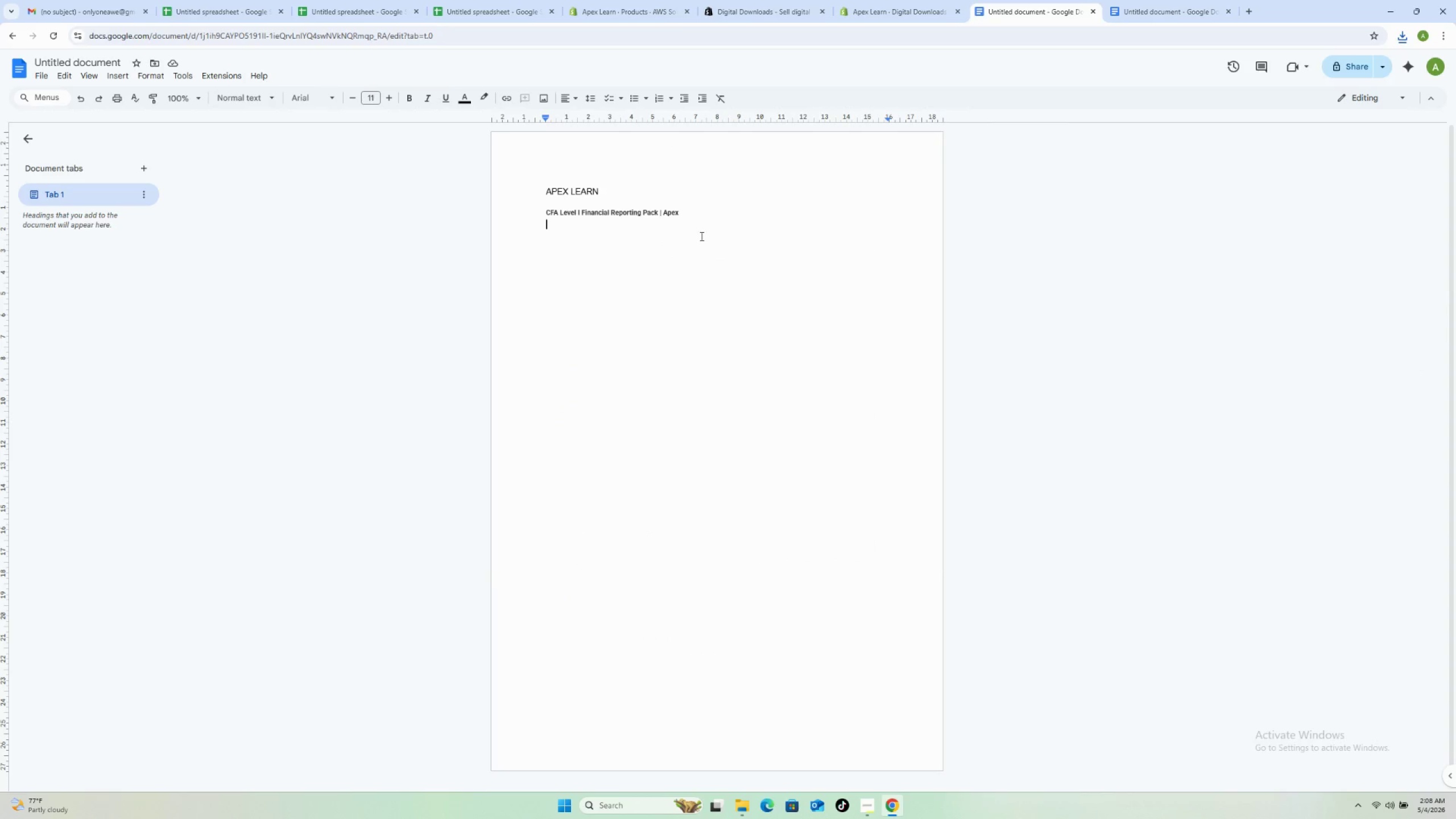 
left_click_drag(start_coordinate=[683, 212], to_coordinate=[544, 213])
 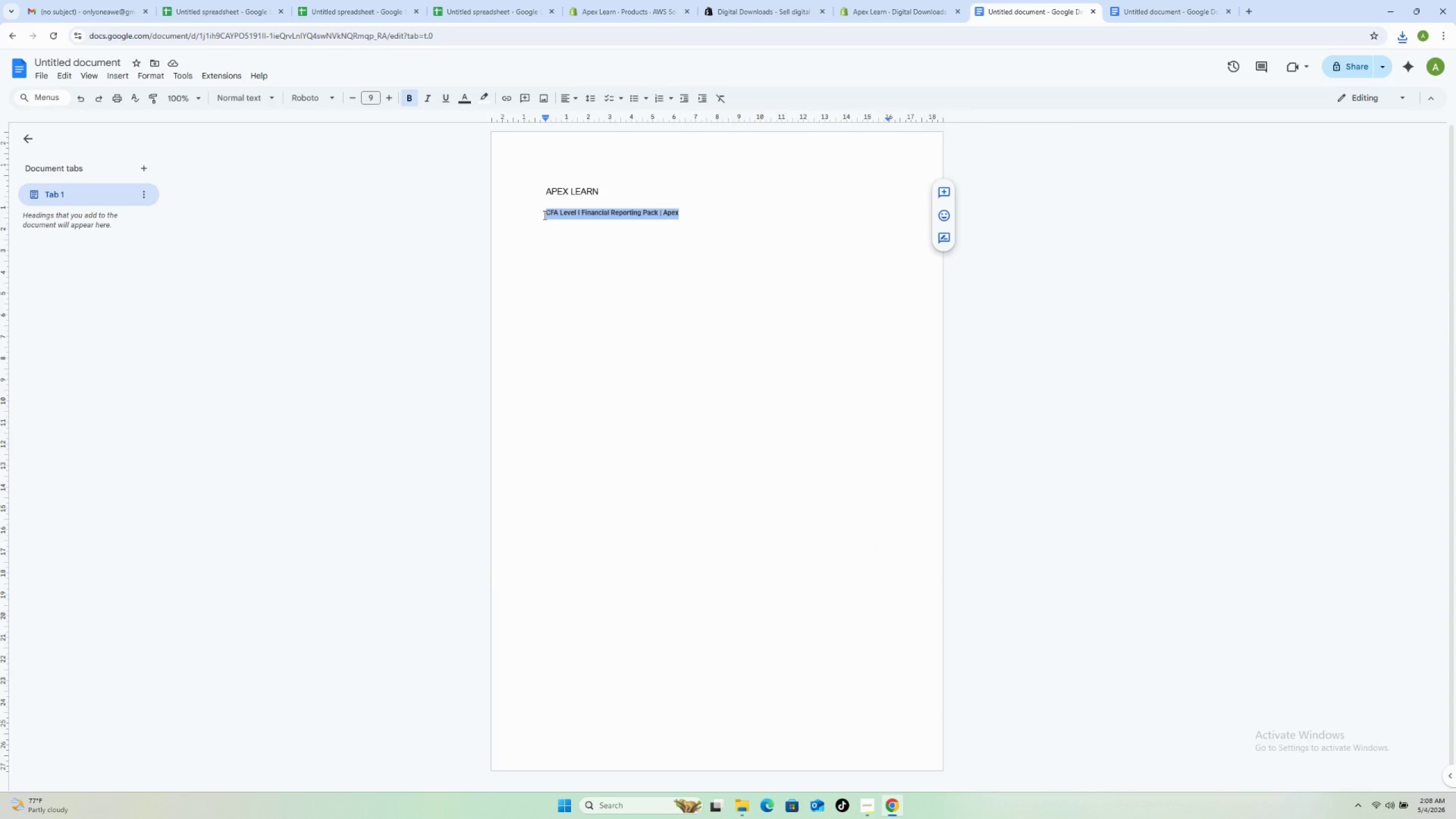 
key(Control+V)
 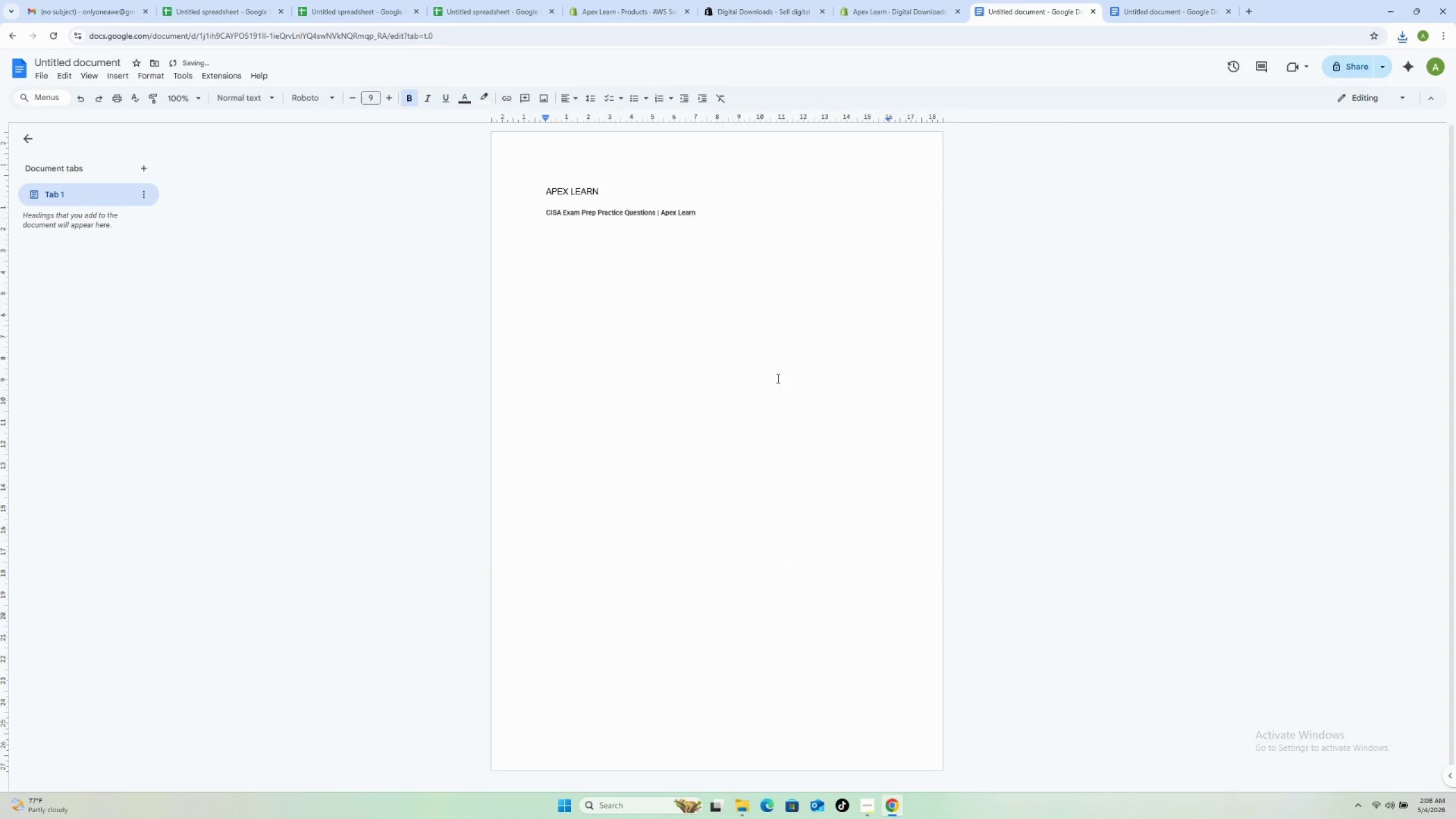 
hold_key(key=ControlLeft, duration=1.0)
 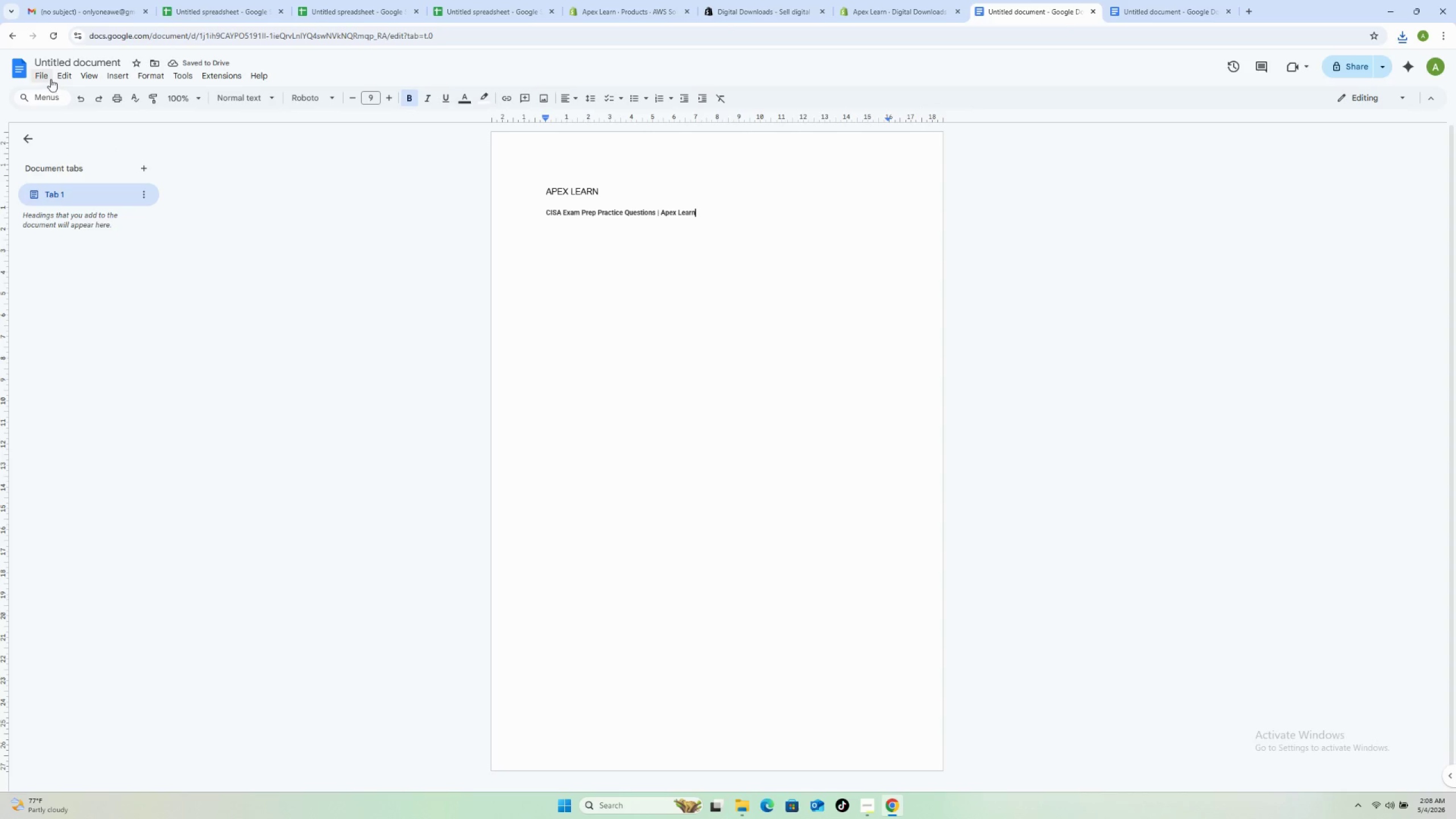 
left_click([51, 79])
 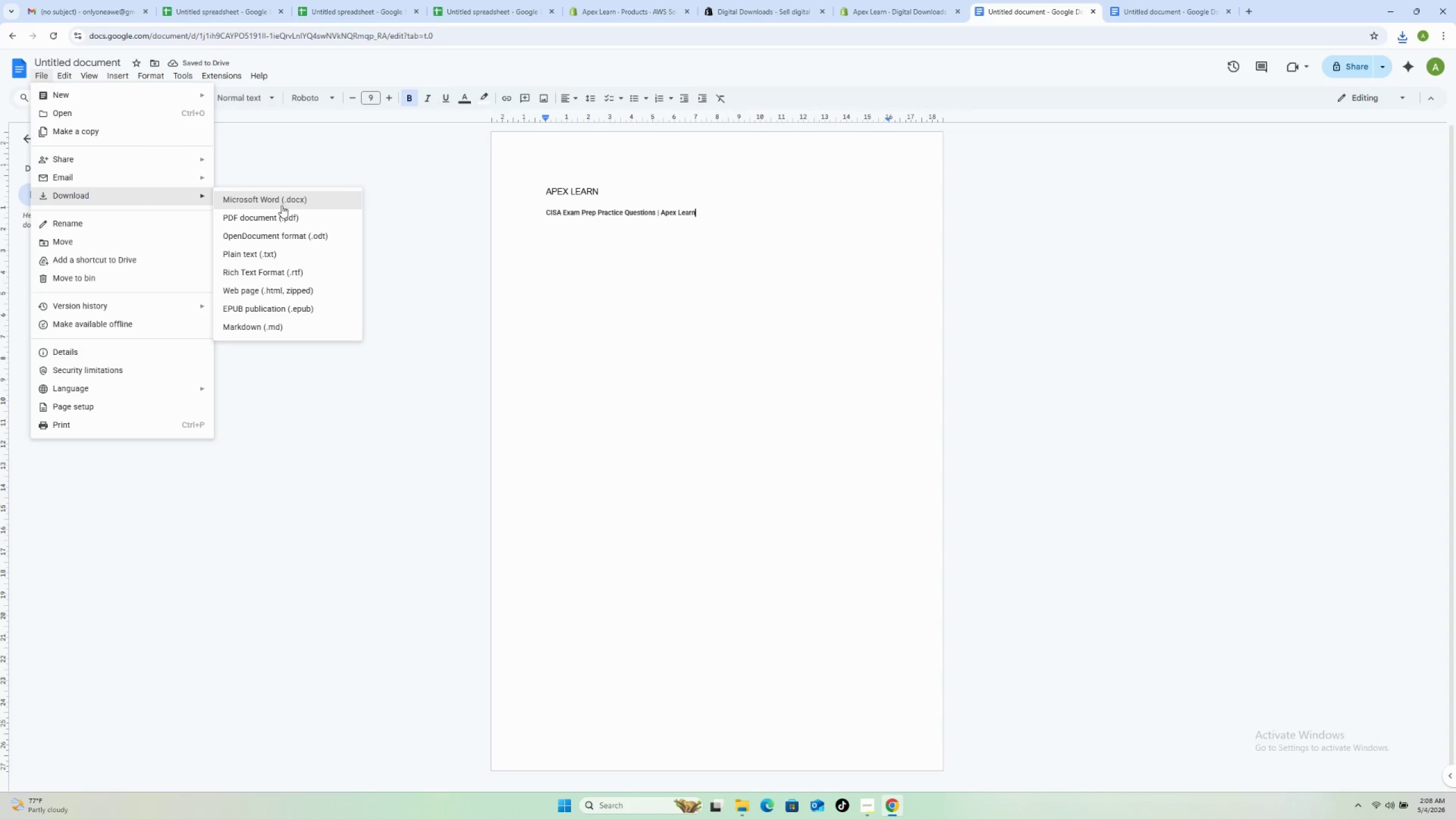 
left_click([283, 213])
 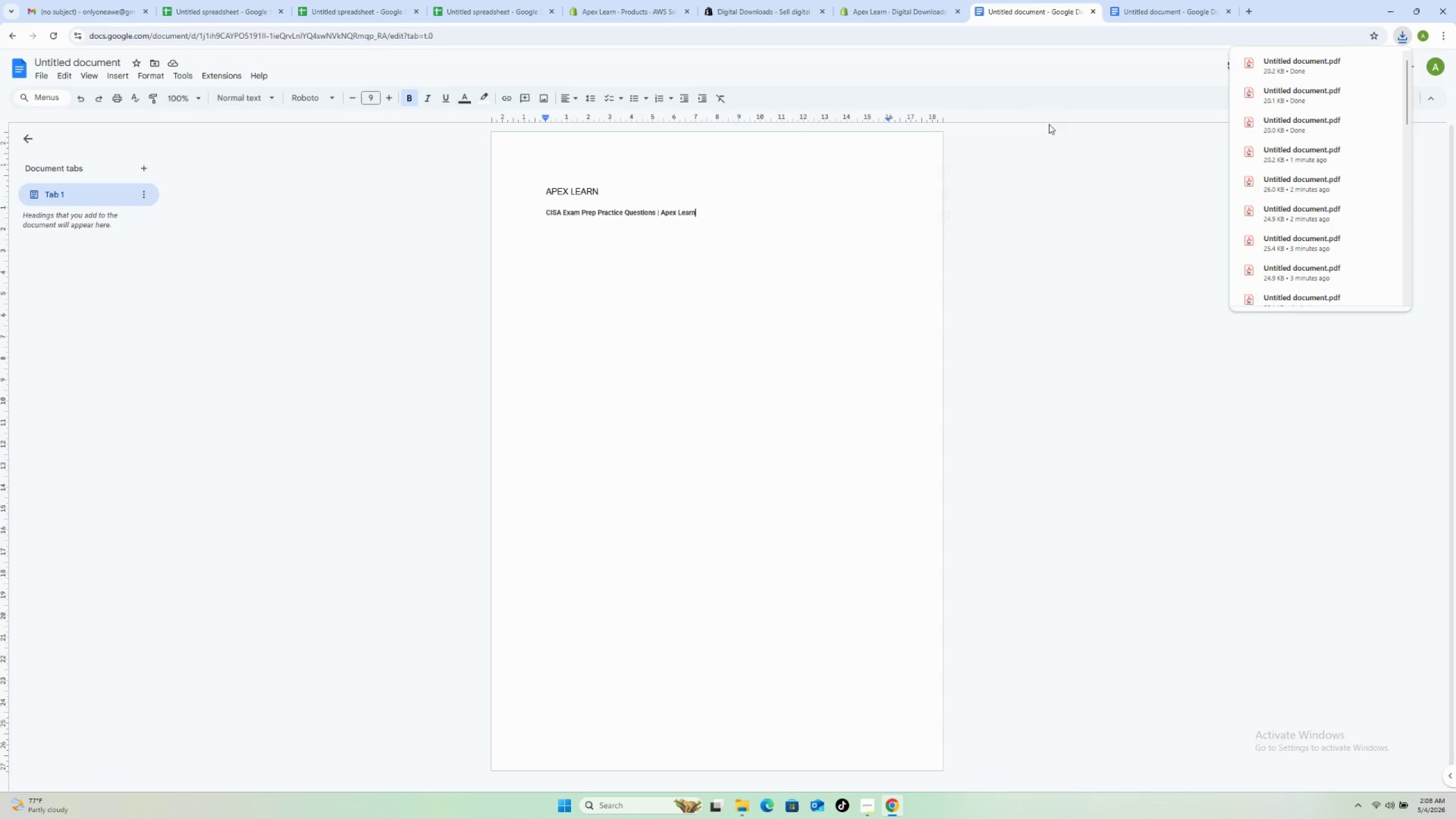 
left_click([739, 816])
 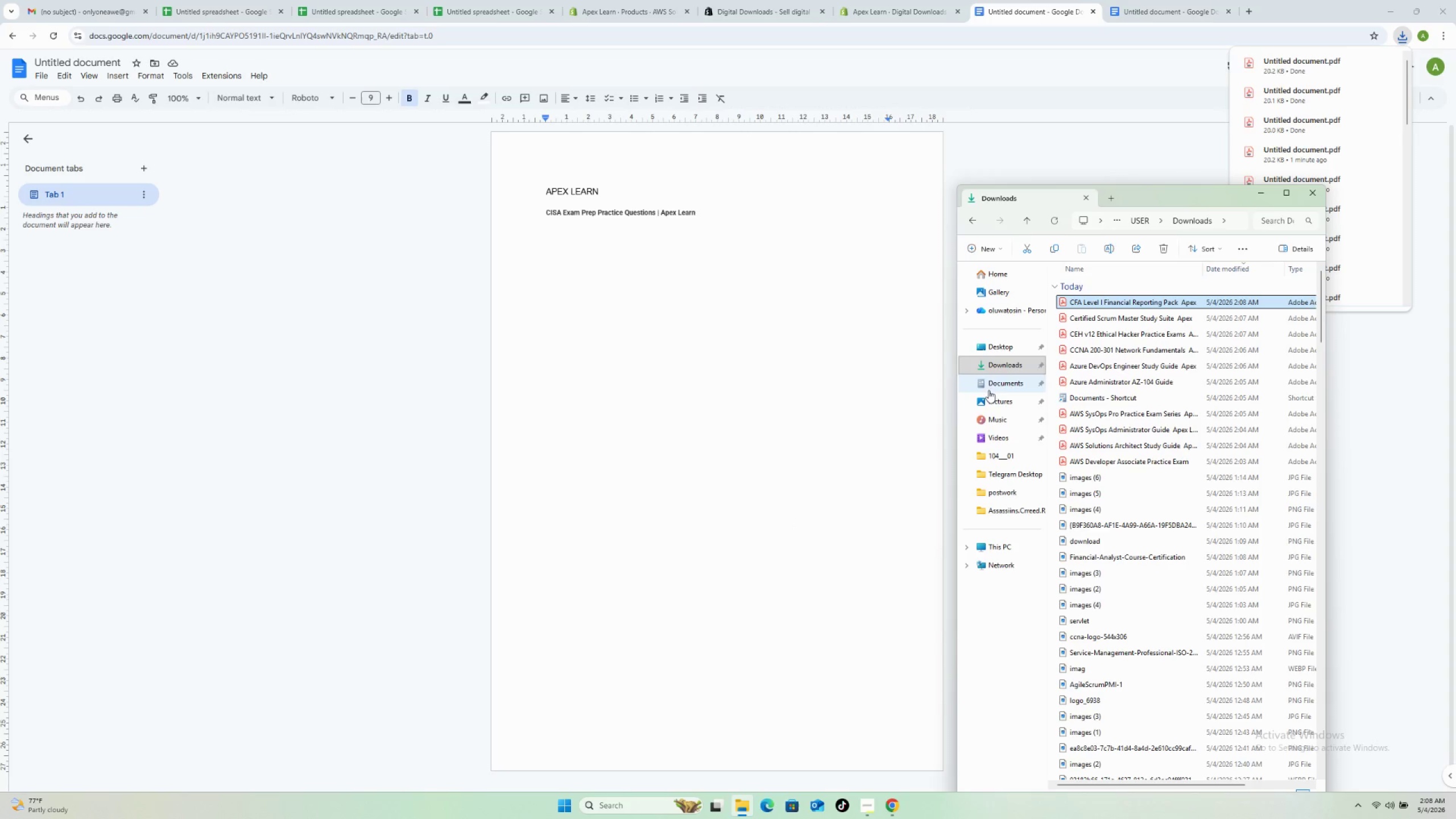 
left_click([996, 369])
 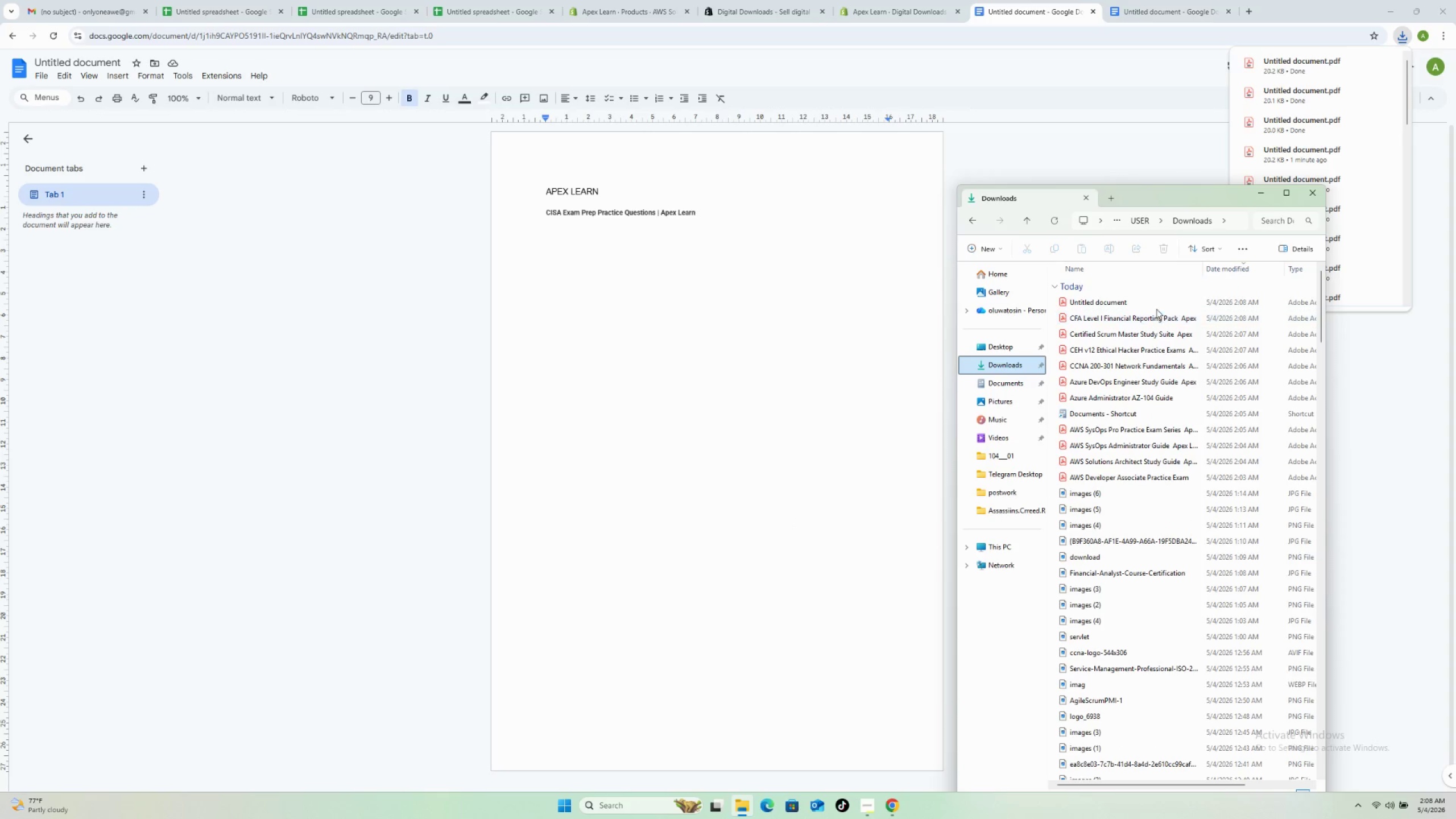 
left_click([1155, 307])
 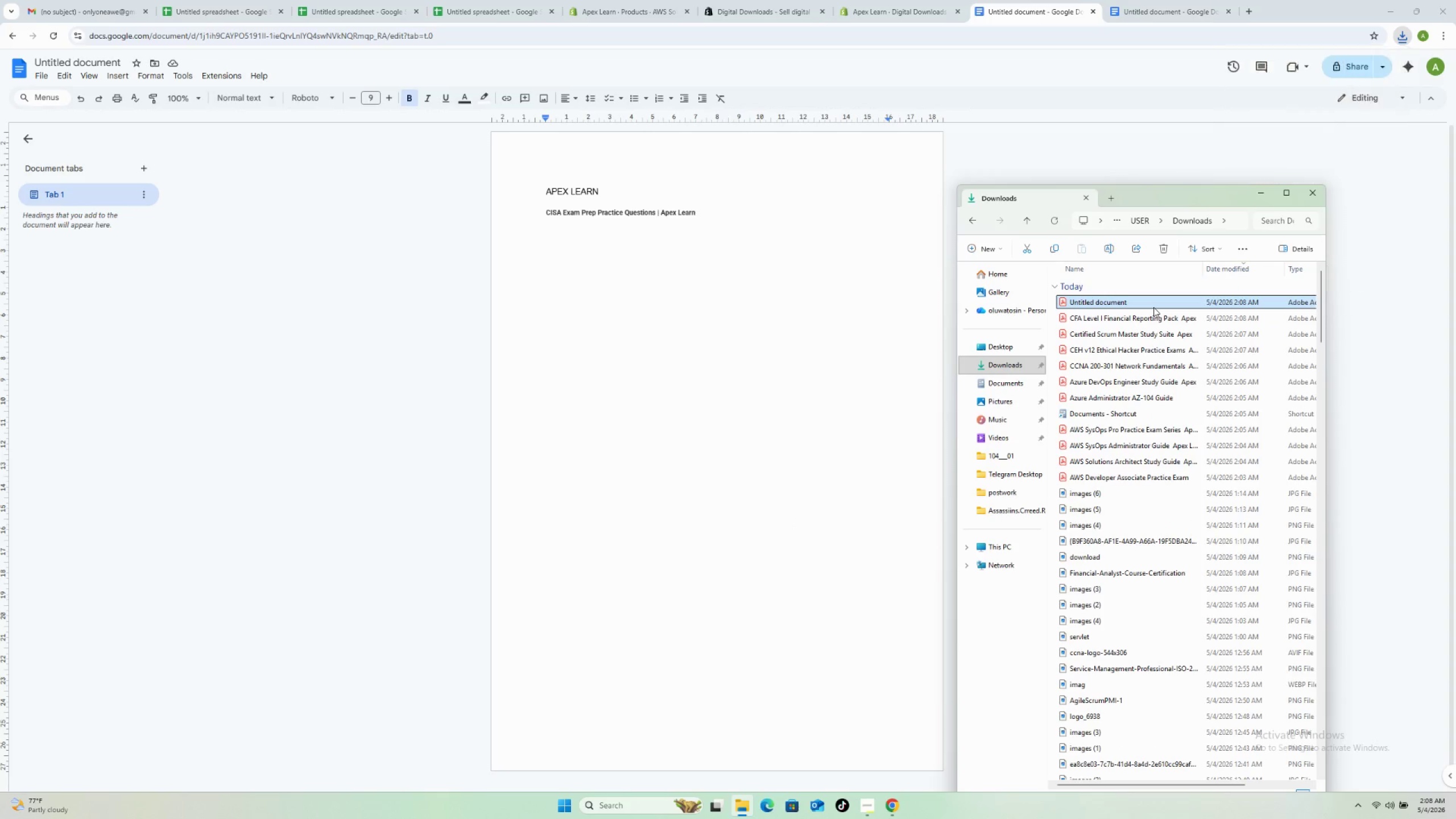 
key(F2)
 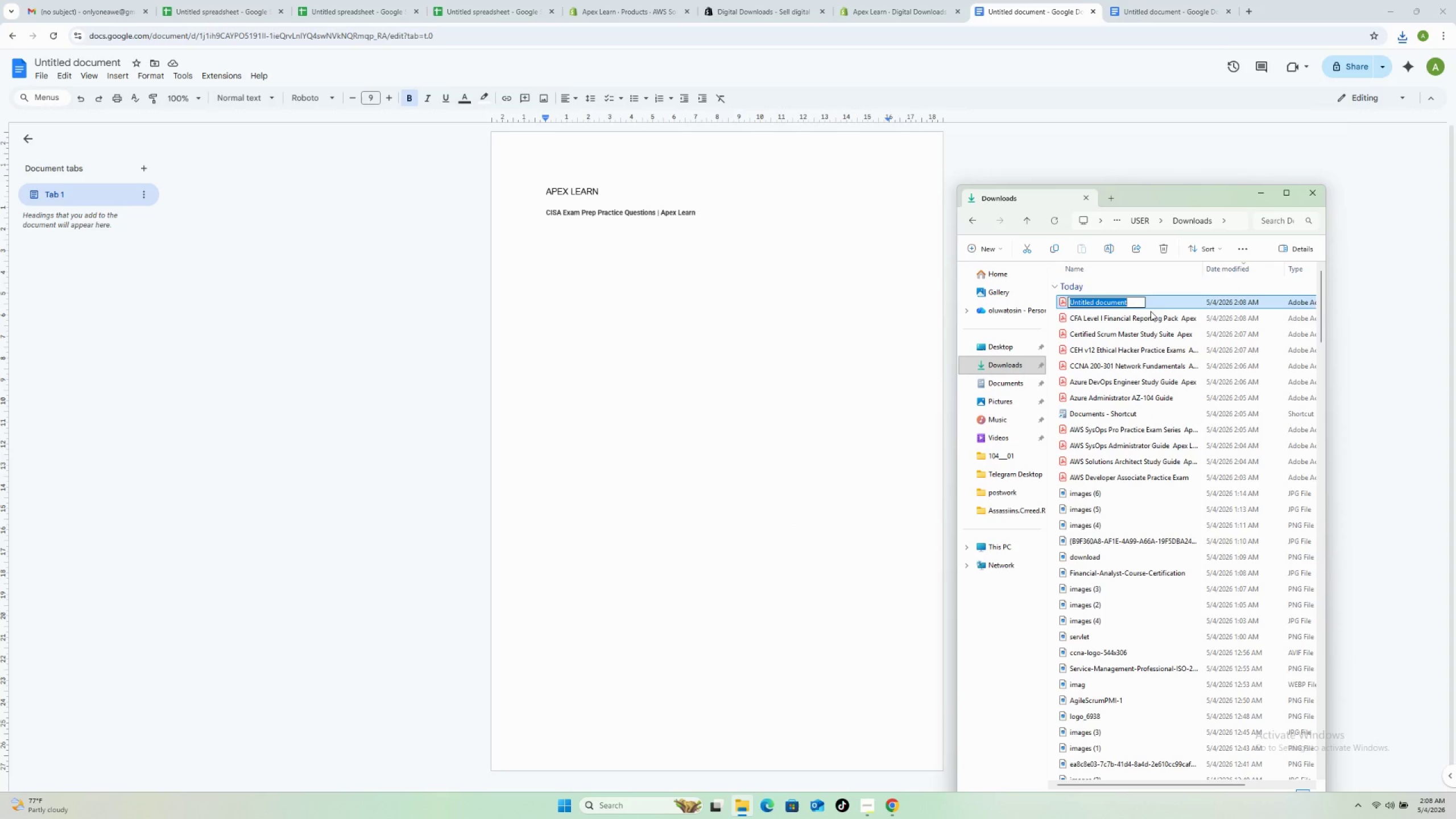 
key(Control+V)
 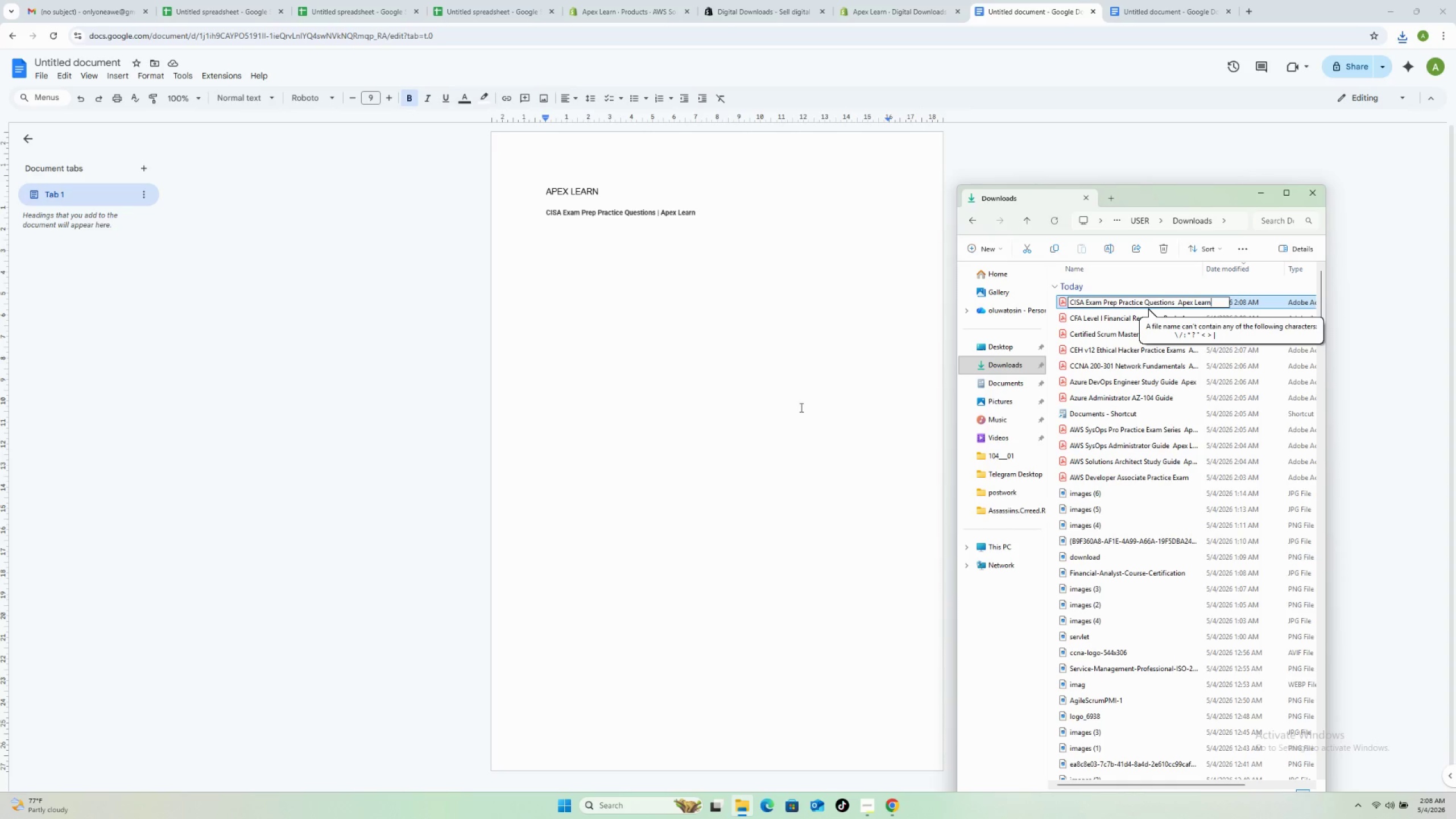 
left_click_drag(start_coordinate=[800, 407], to_coordinate=[1155, 13])
 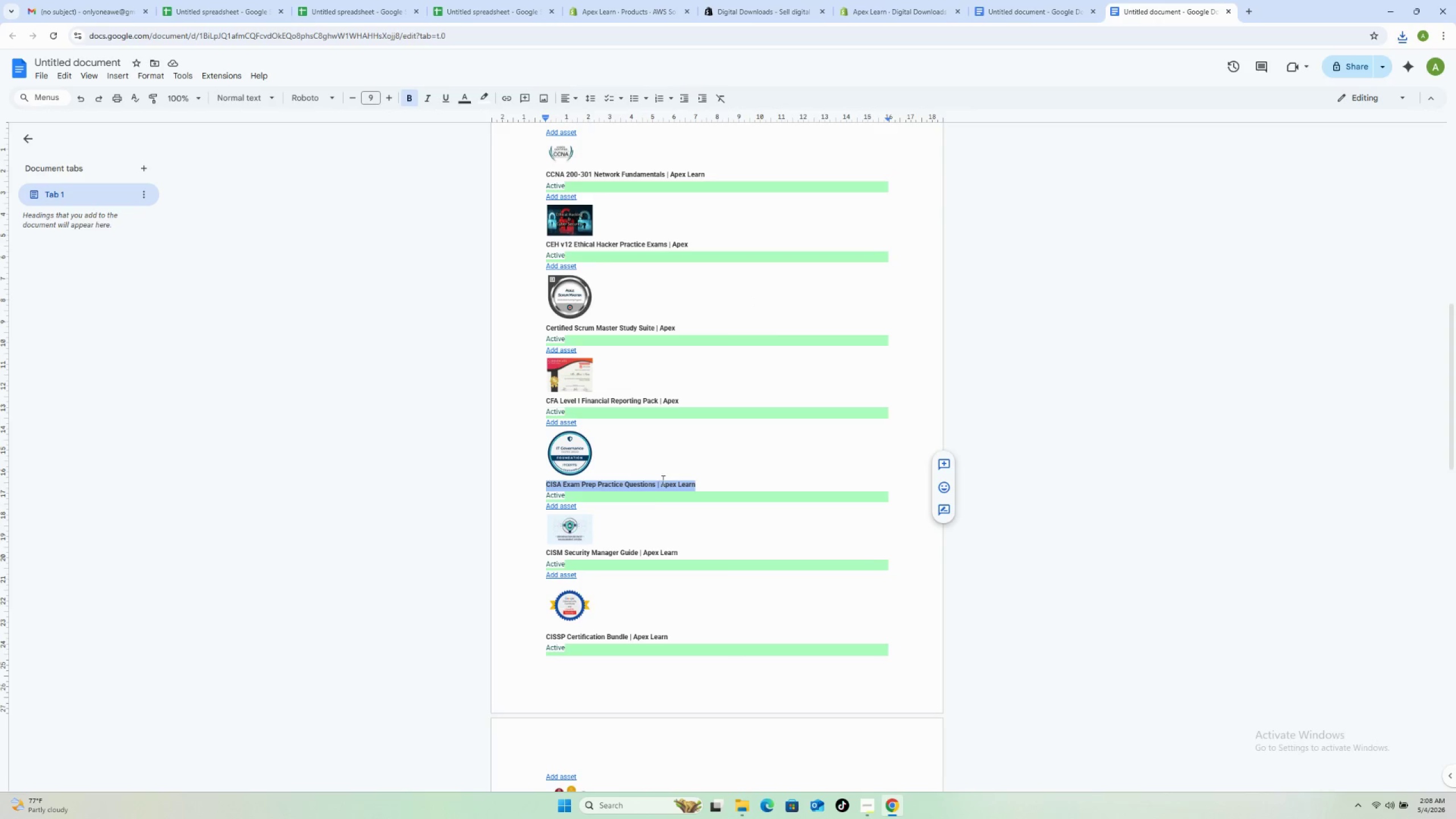 
left_click([1155, 13])
 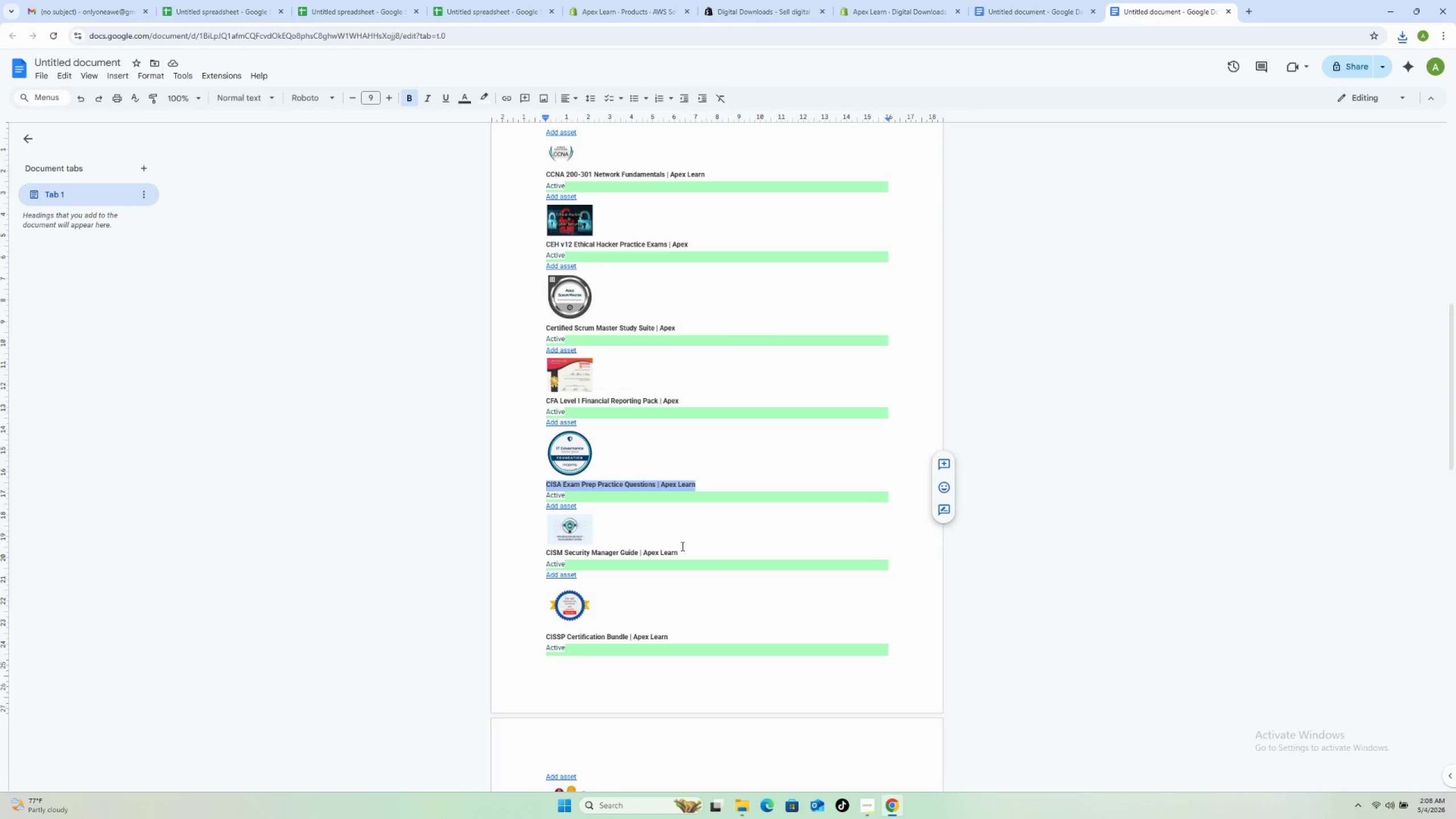 
left_click_drag(start_coordinate=[685, 553], to_coordinate=[543, 557])
 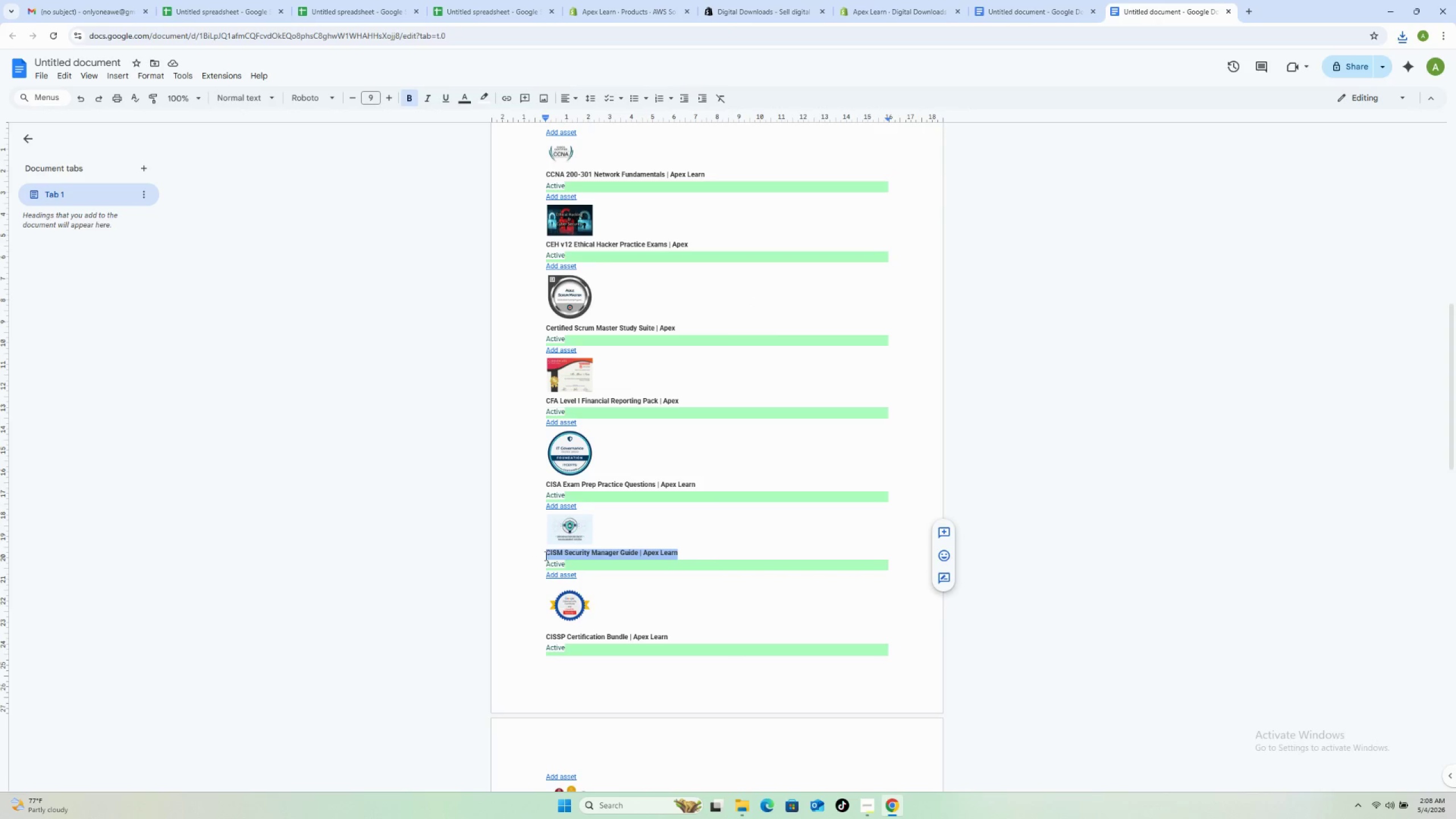 
key(Control+C)
 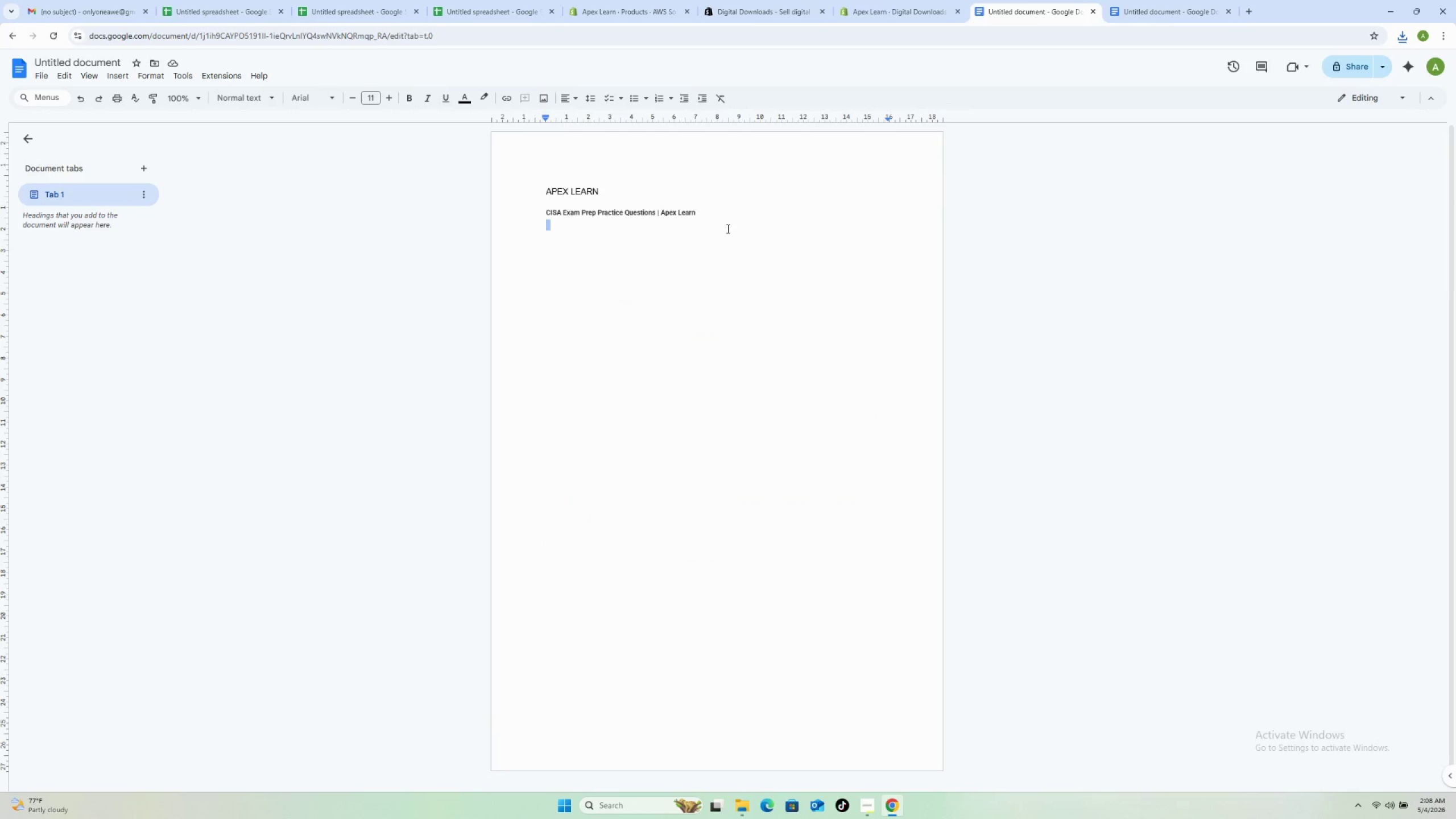 
left_click_drag(start_coordinate=[711, 215], to_coordinate=[545, 215])
 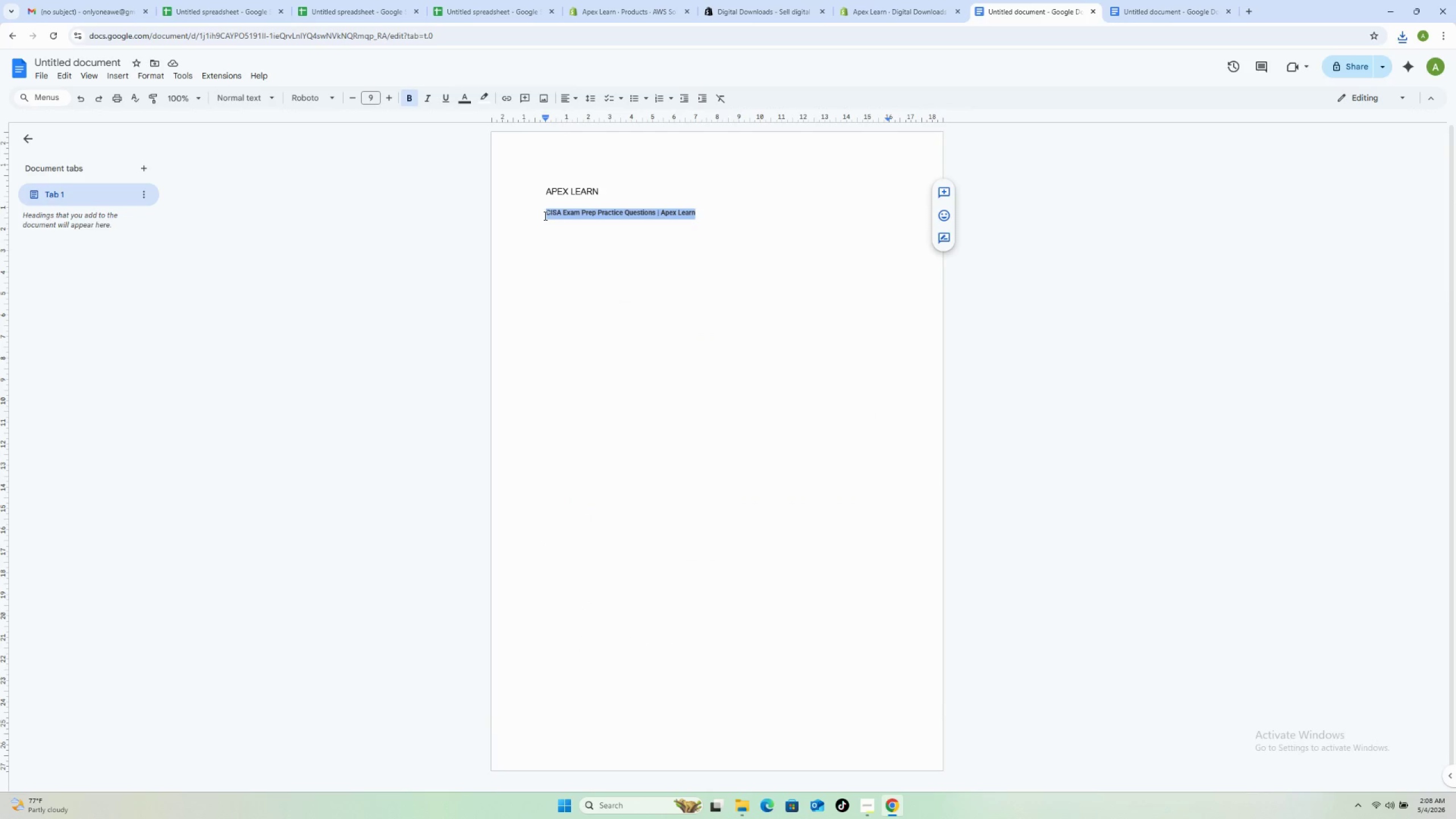 
key(Control+V)
 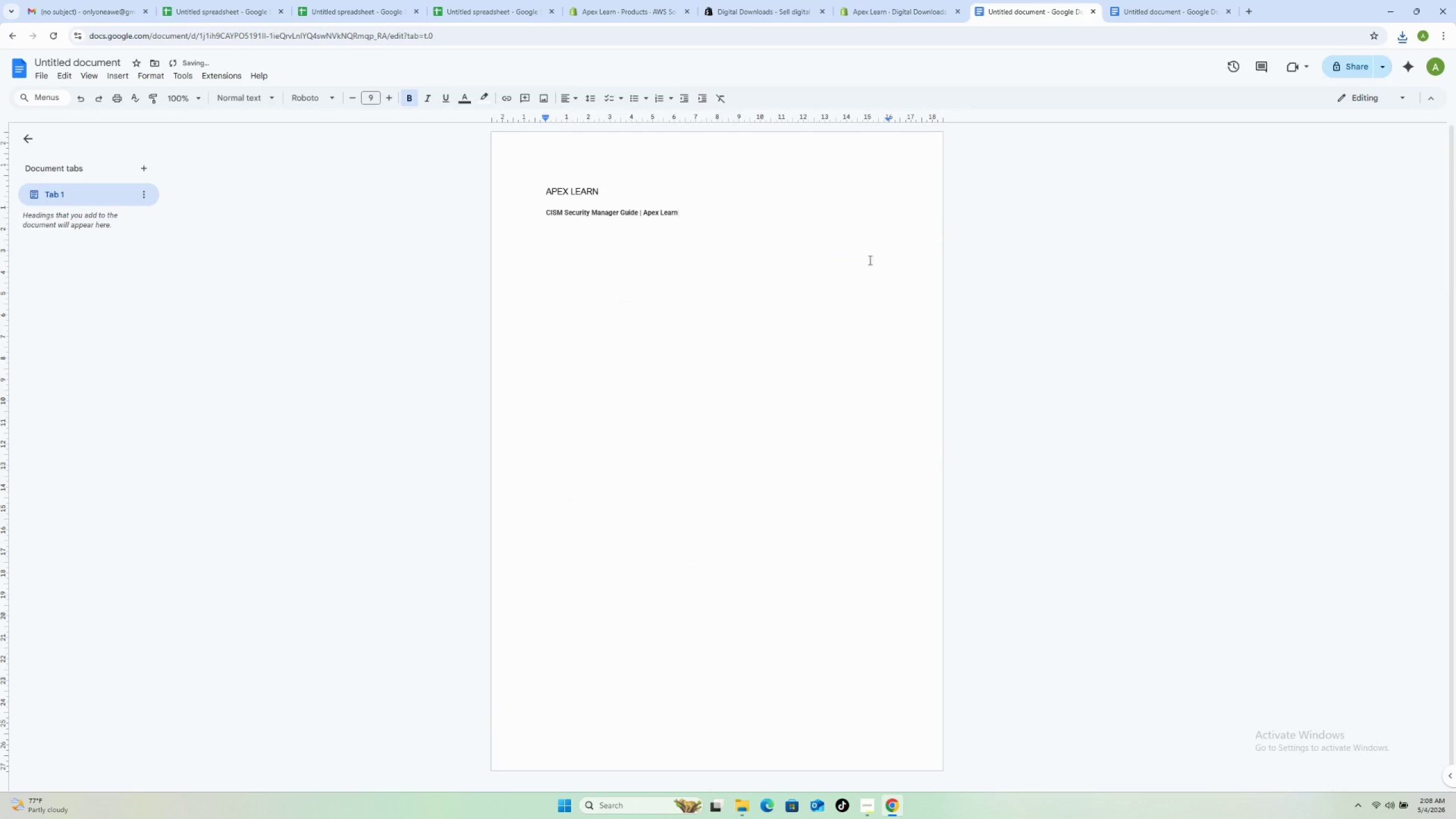 
left_click([864, 317])
 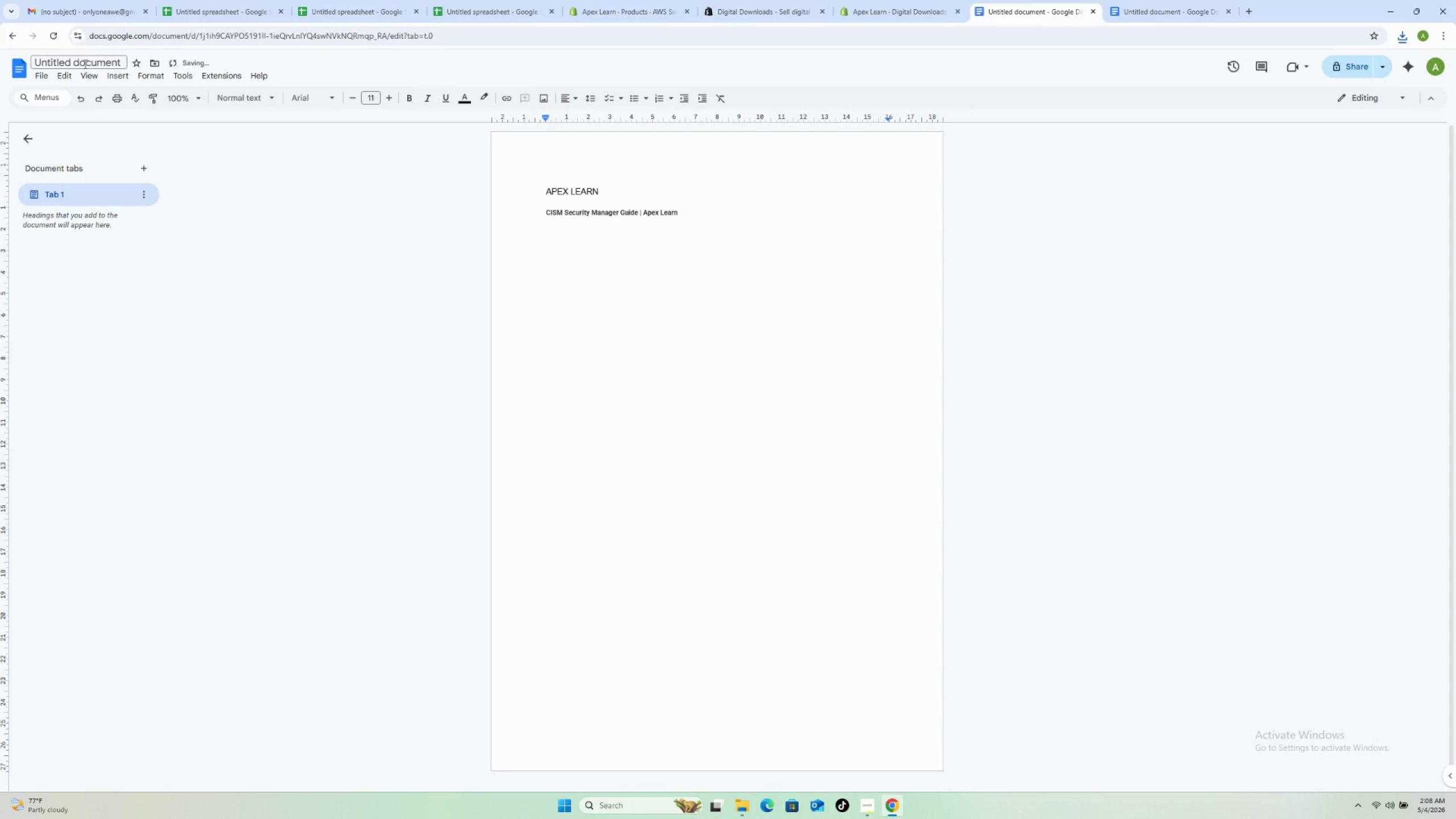 
left_click([43, 77])
 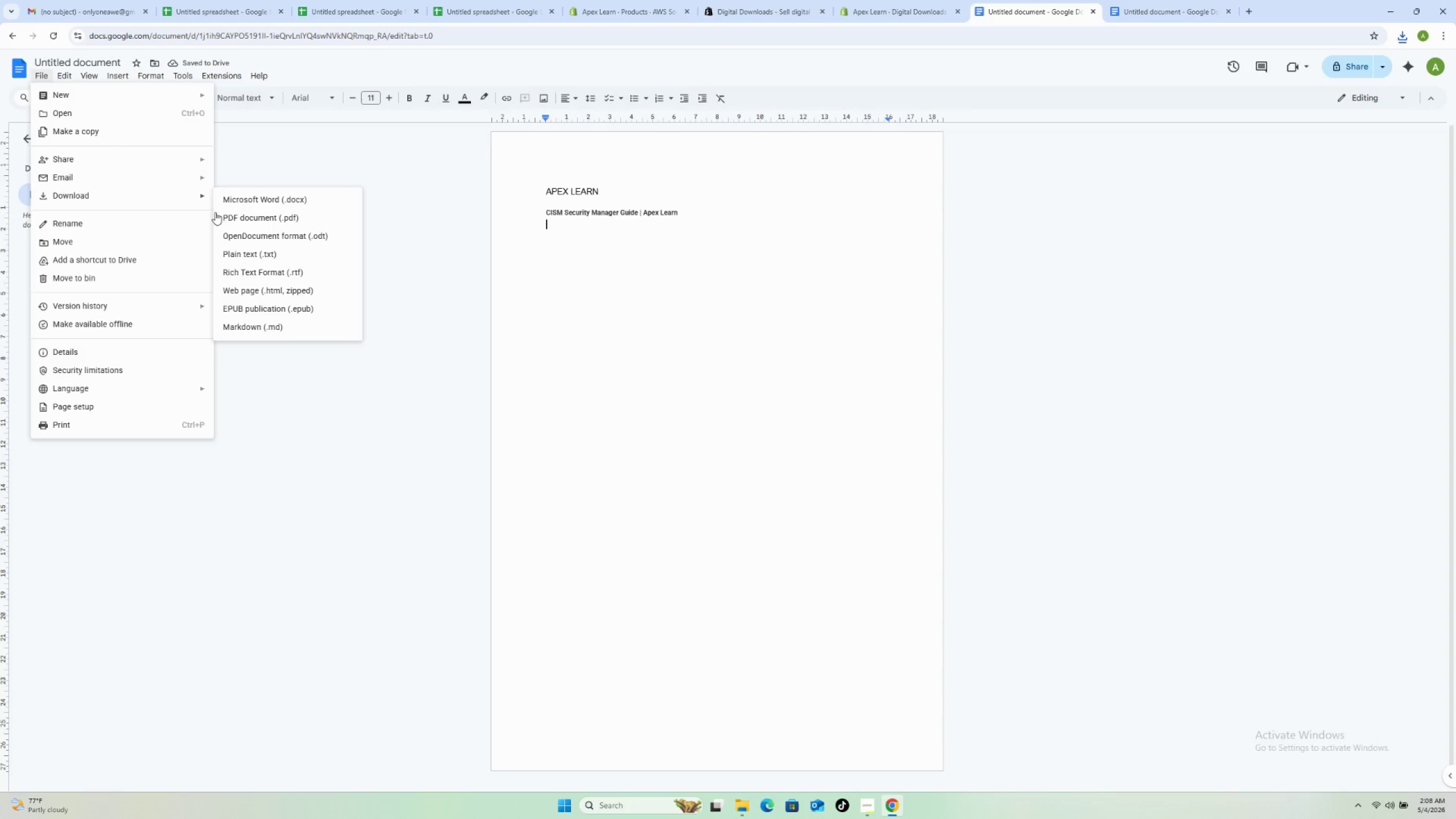 
left_click([229, 218])
 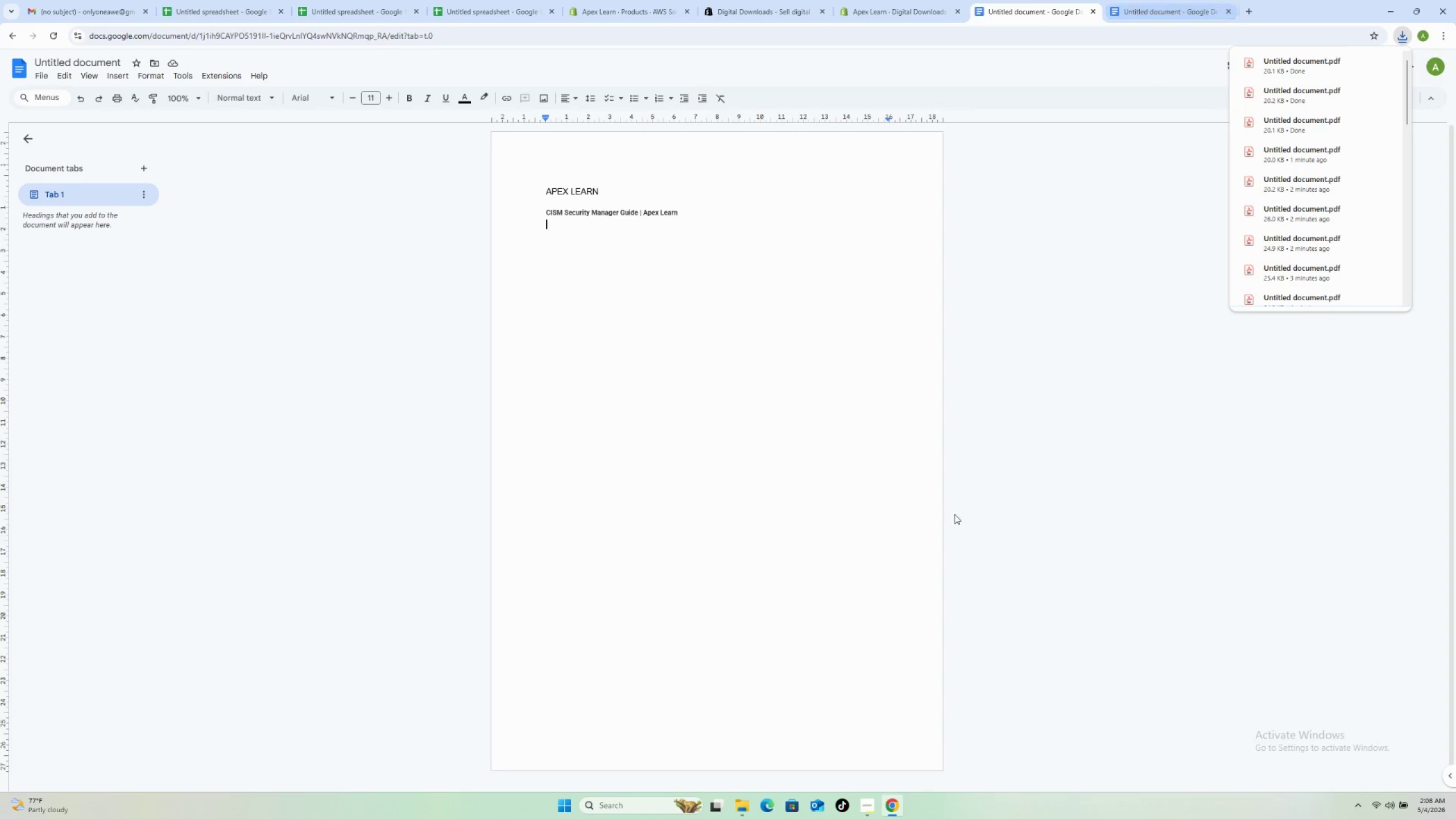 
left_click([743, 816])
 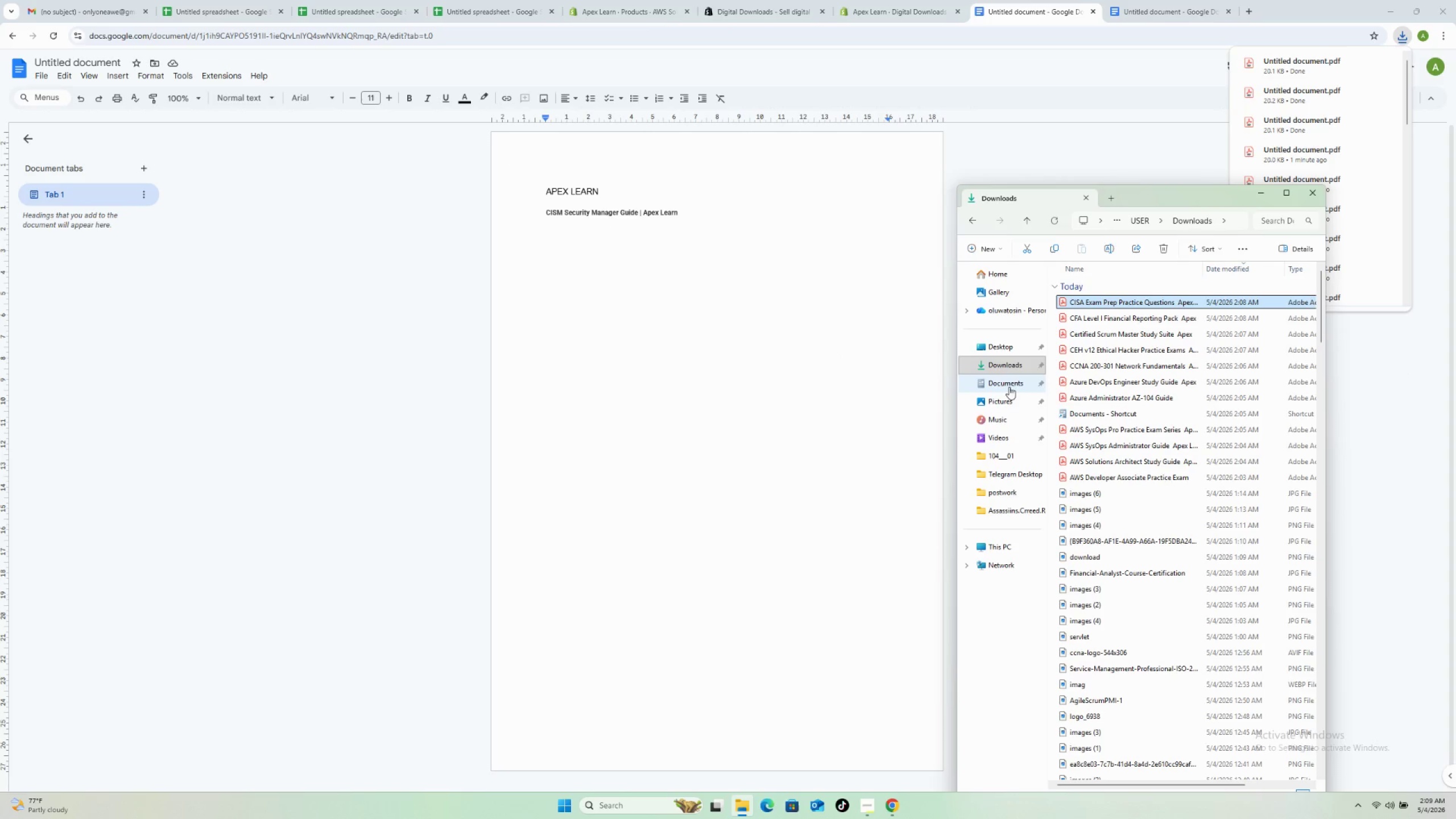 
left_click([1007, 359])
 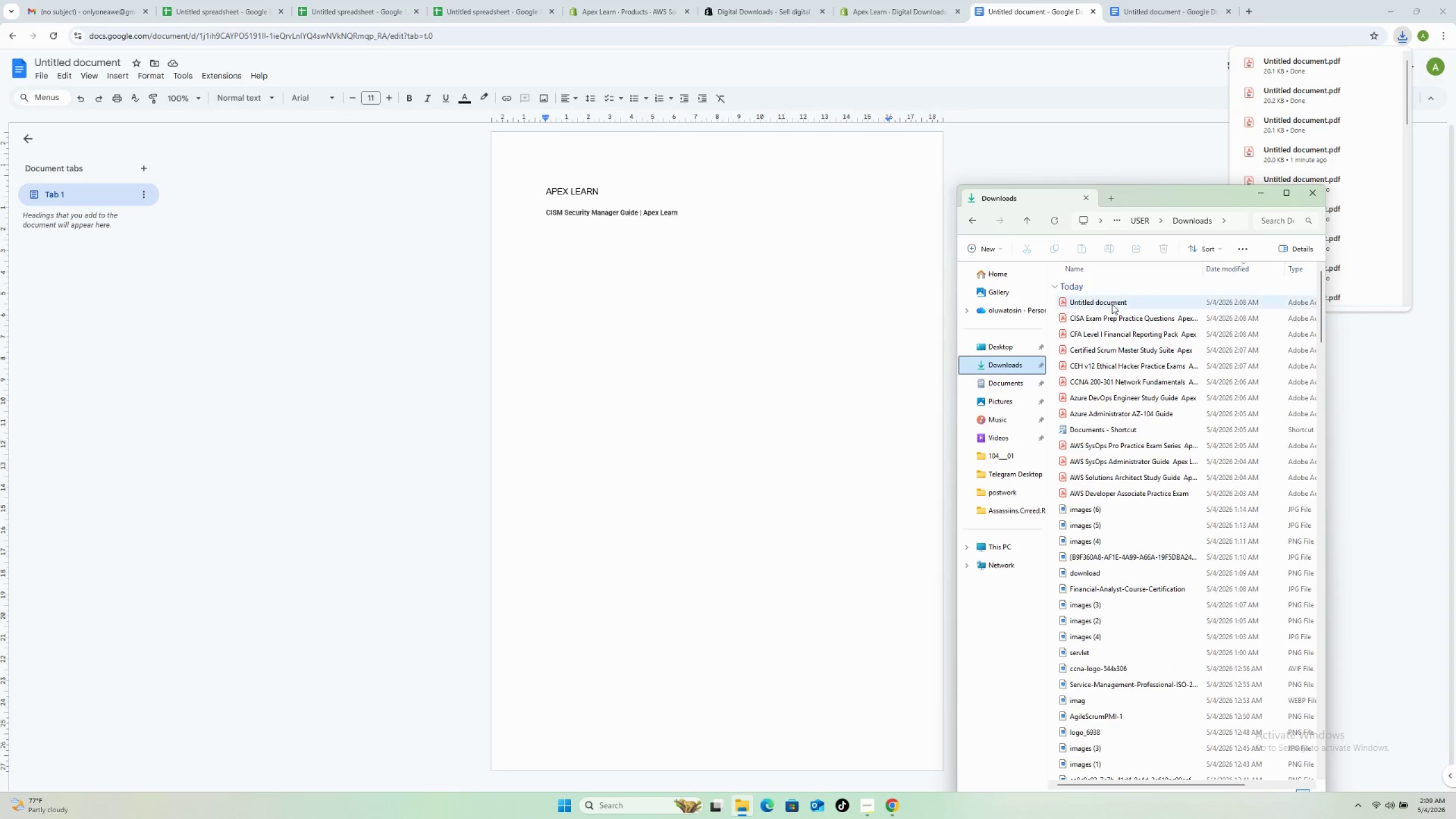 
left_click([1112, 301])
 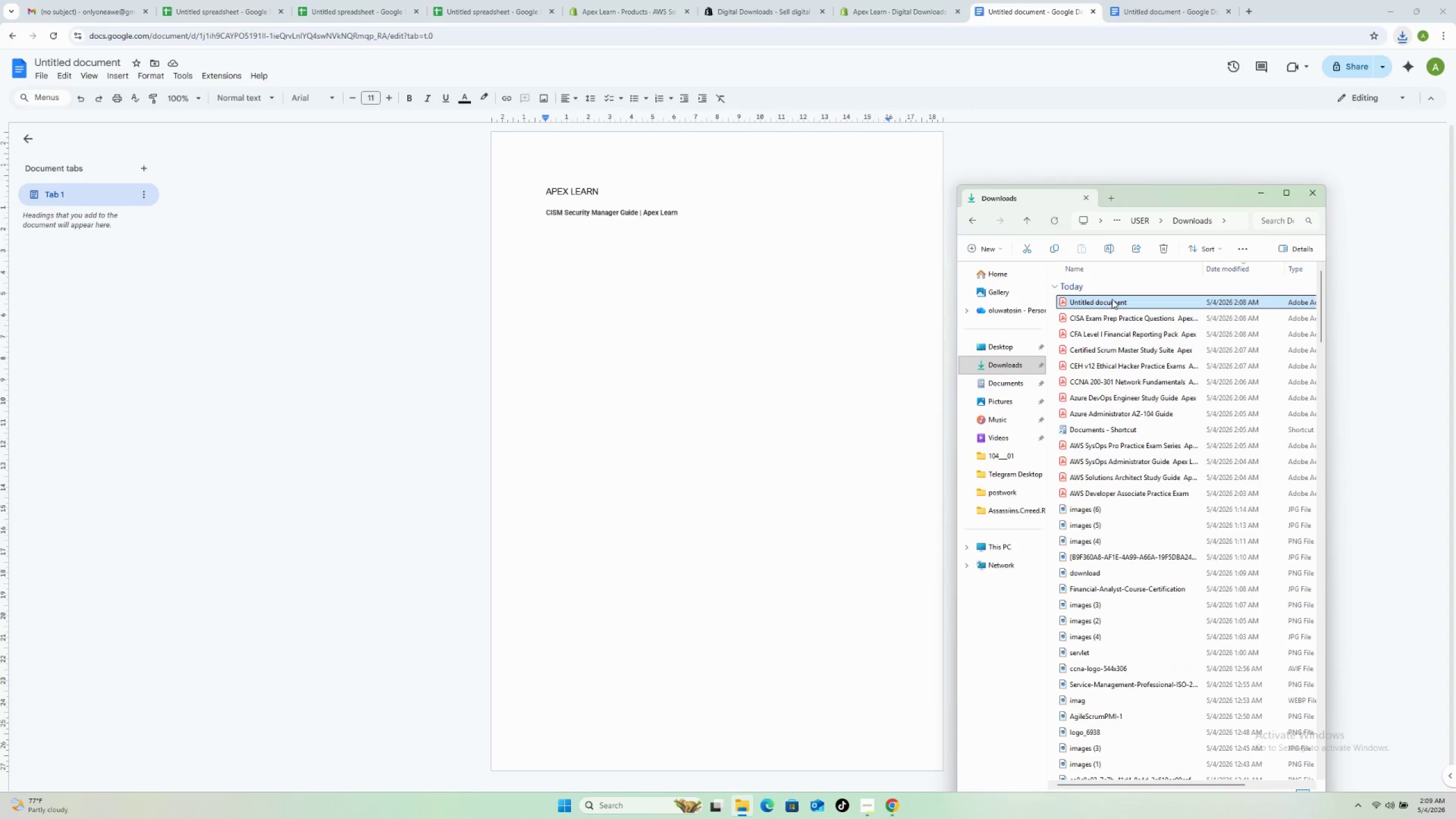 
key(F2)
 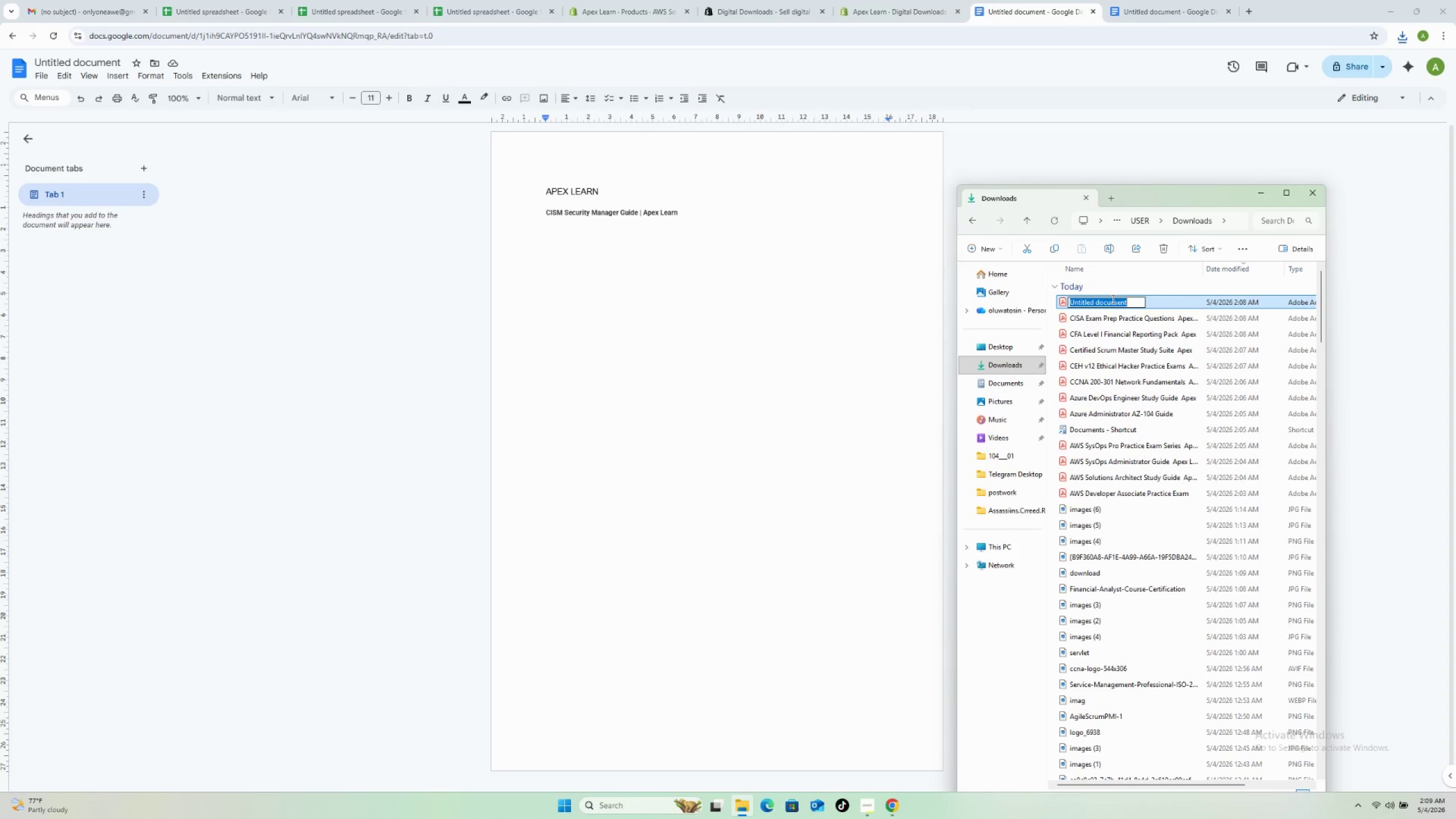 
key(Control+V)
 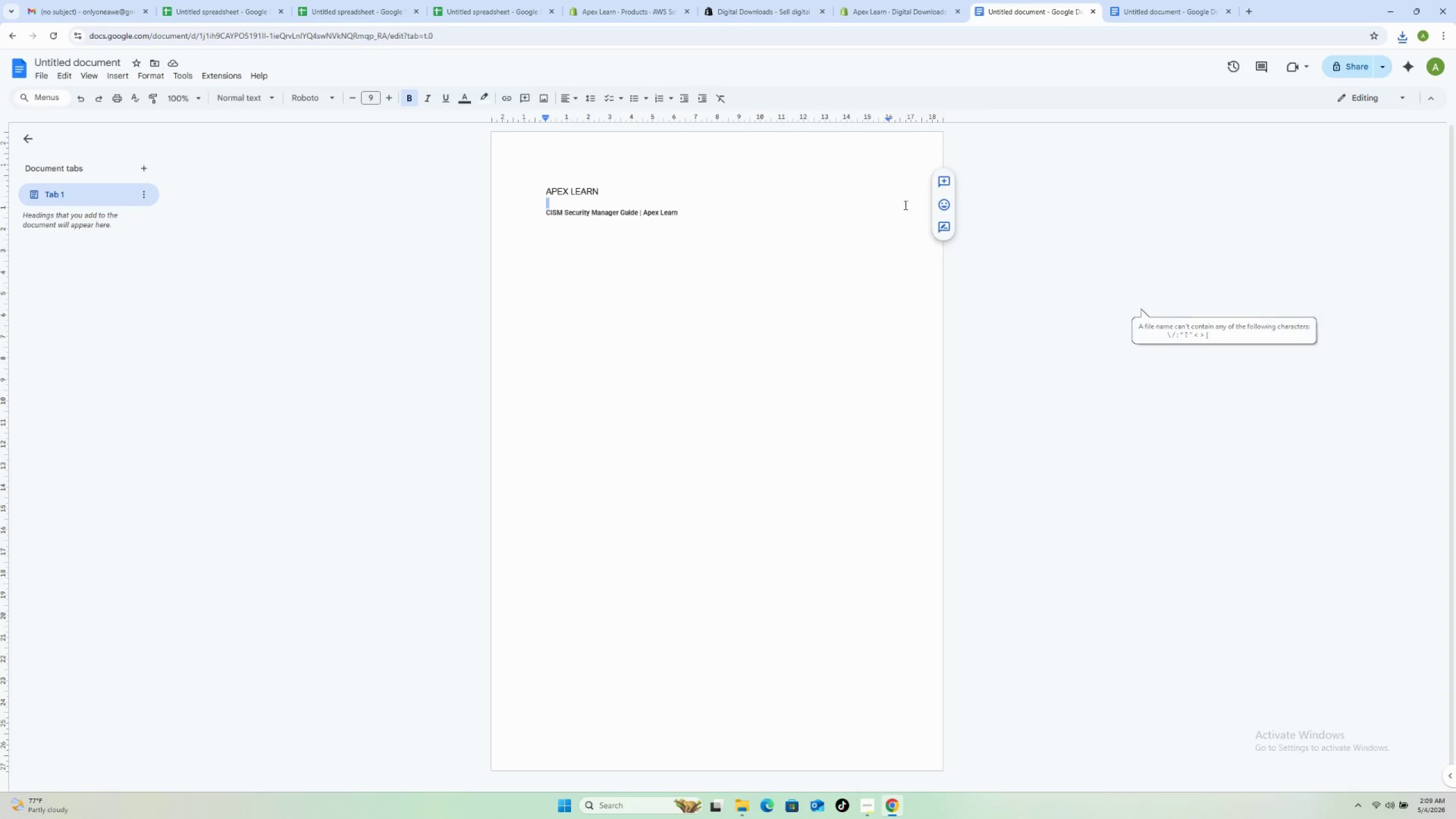 
left_click([1182, 7])
 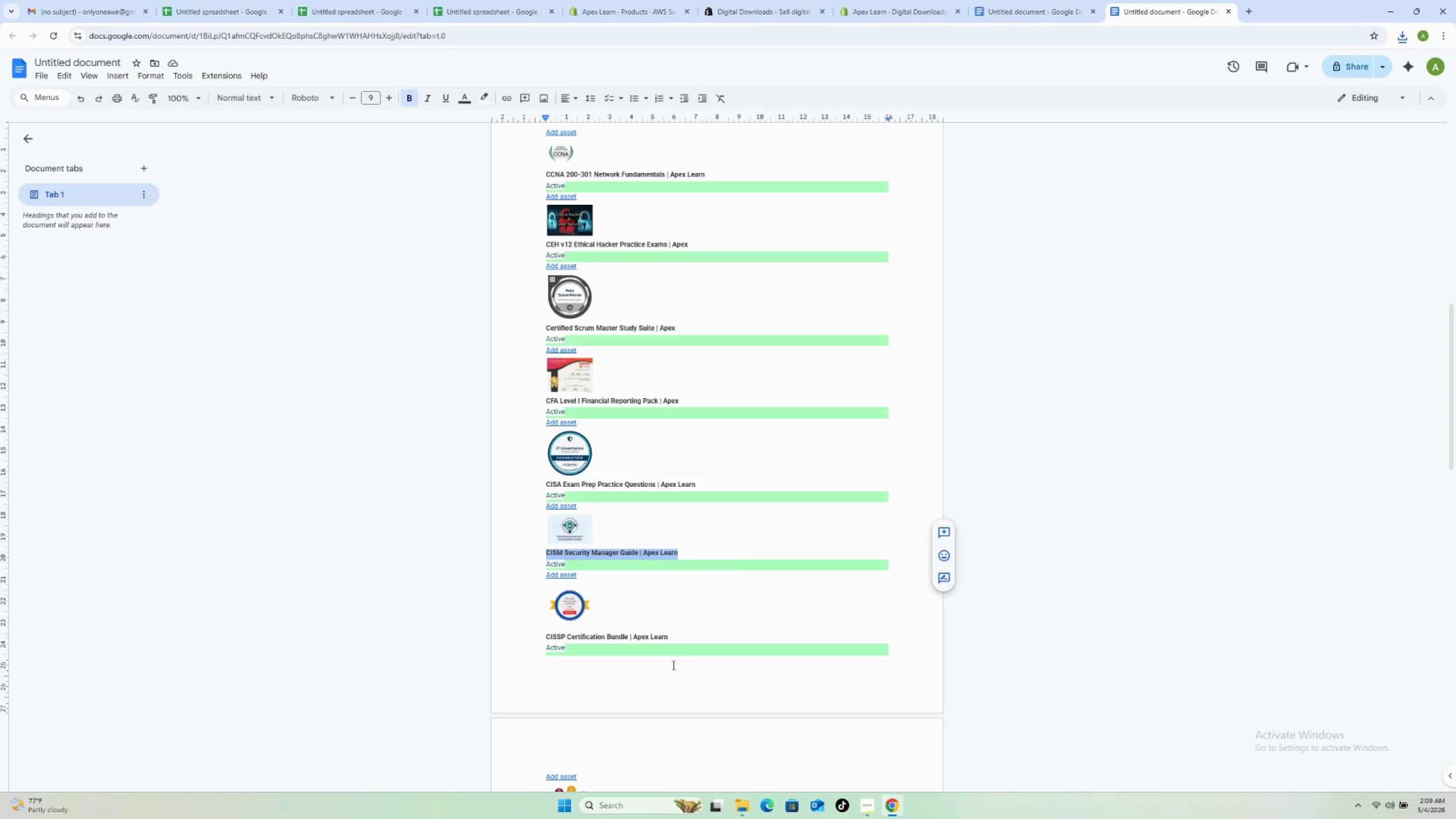 
scroll: coordinate [659, 569], scroll_direction: down, amount: 6.0
 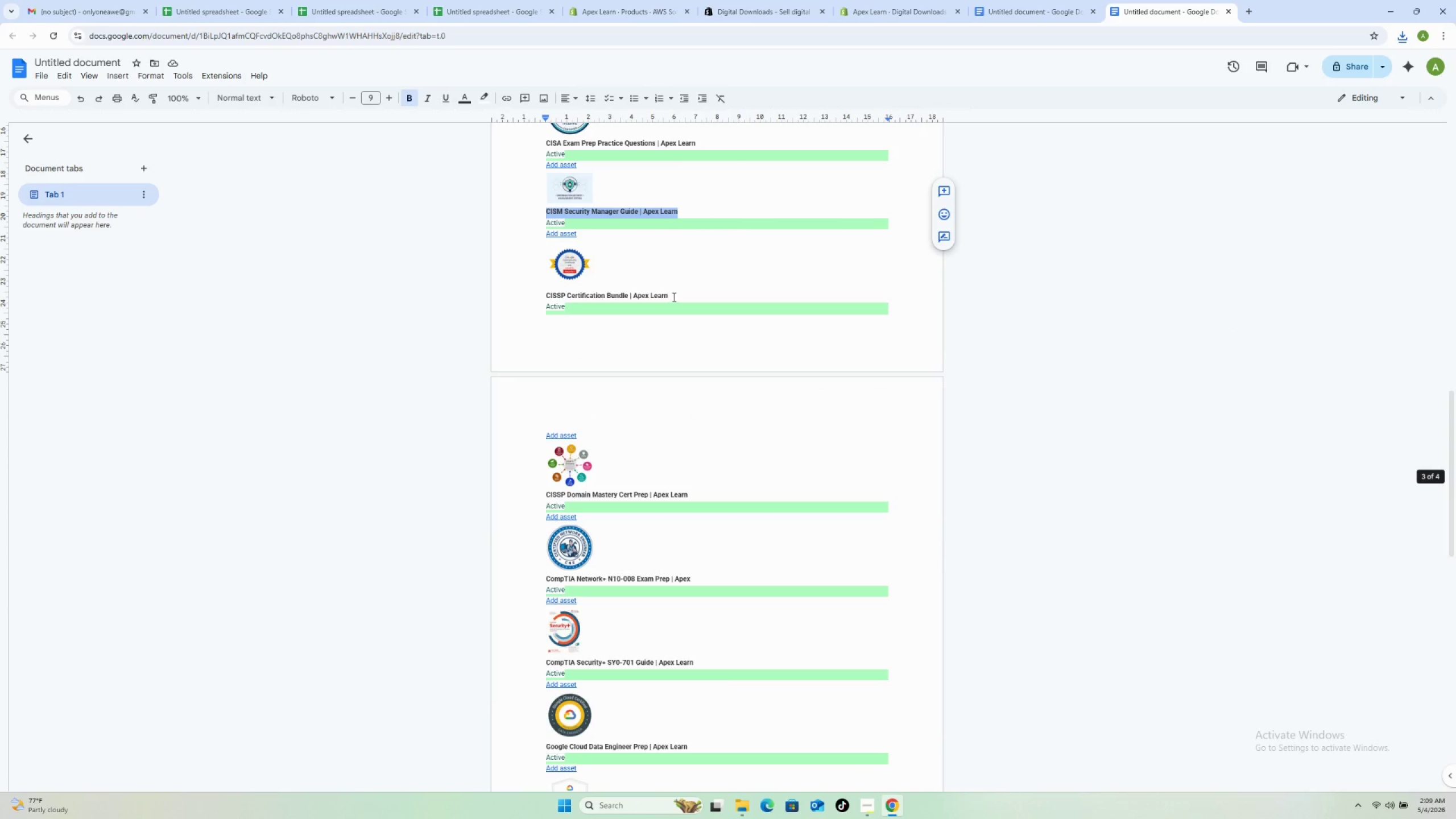 
left_click_drag(start_coordinate=[675, 292], to_coordinate=[545, 299])
 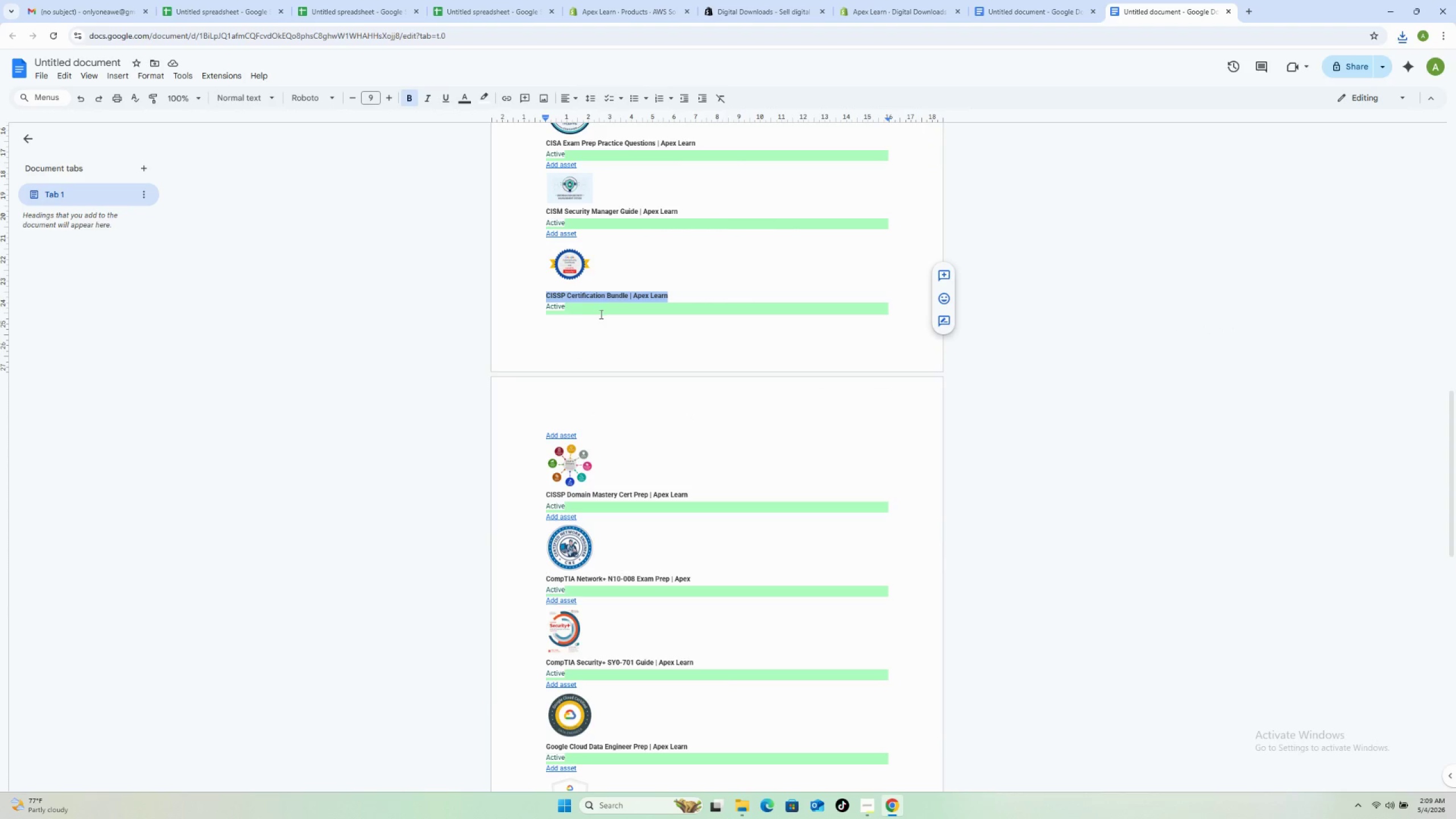 
key(Control+C)
 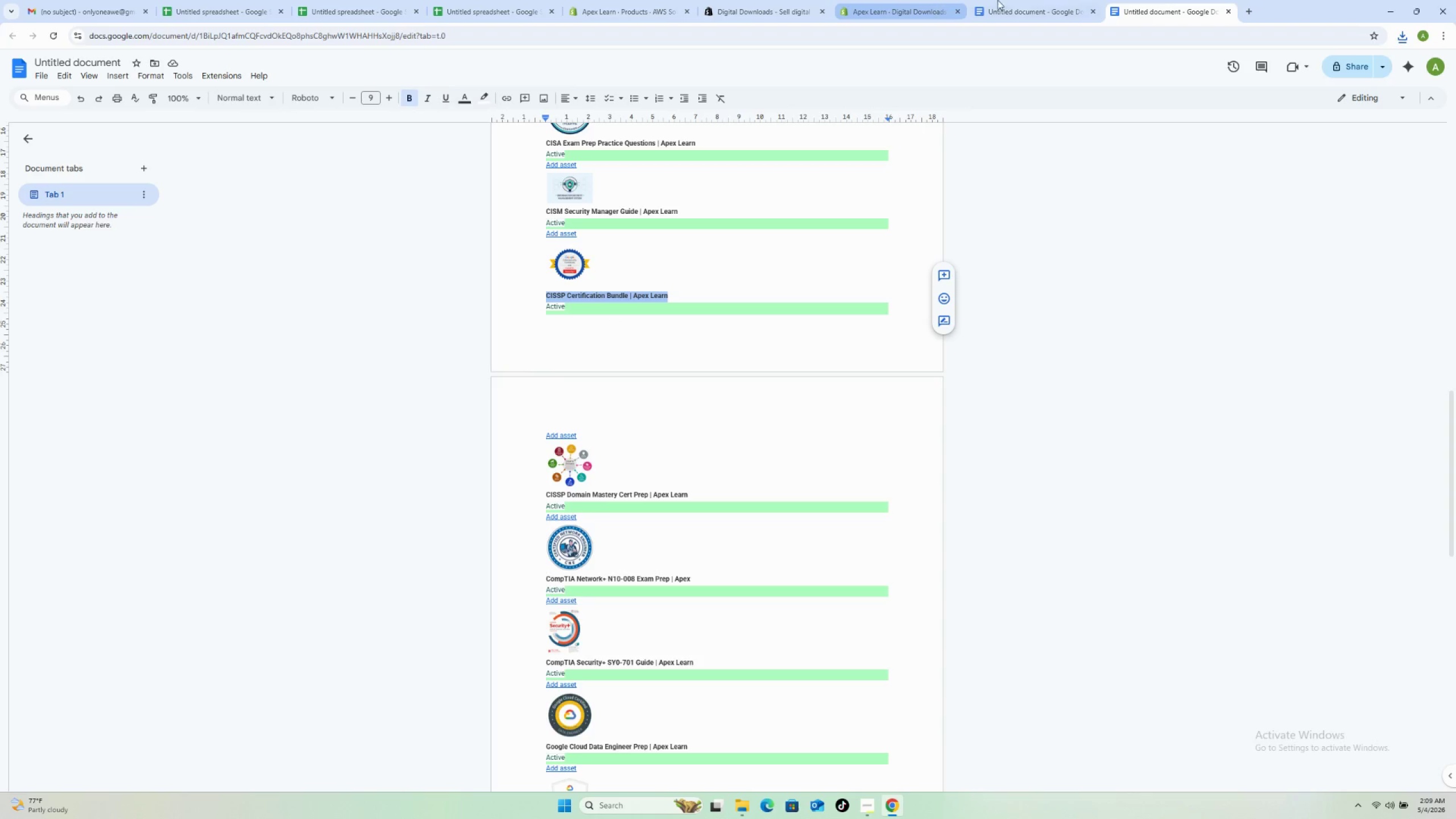 
left_click([1026, 2])
 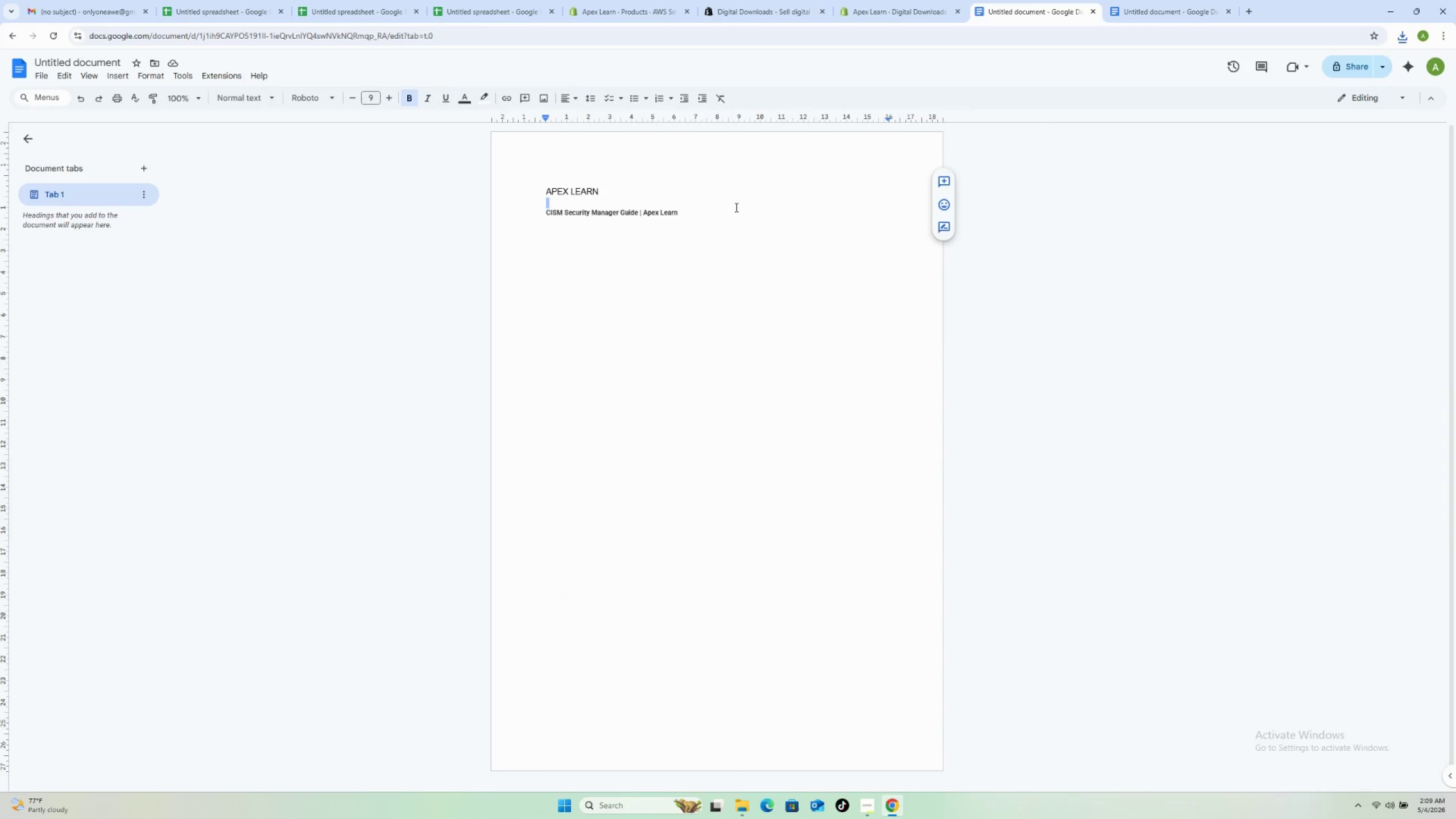 
left_click_drag(start_coordinate=[731, 207], to_coordinate=[540, 213])
 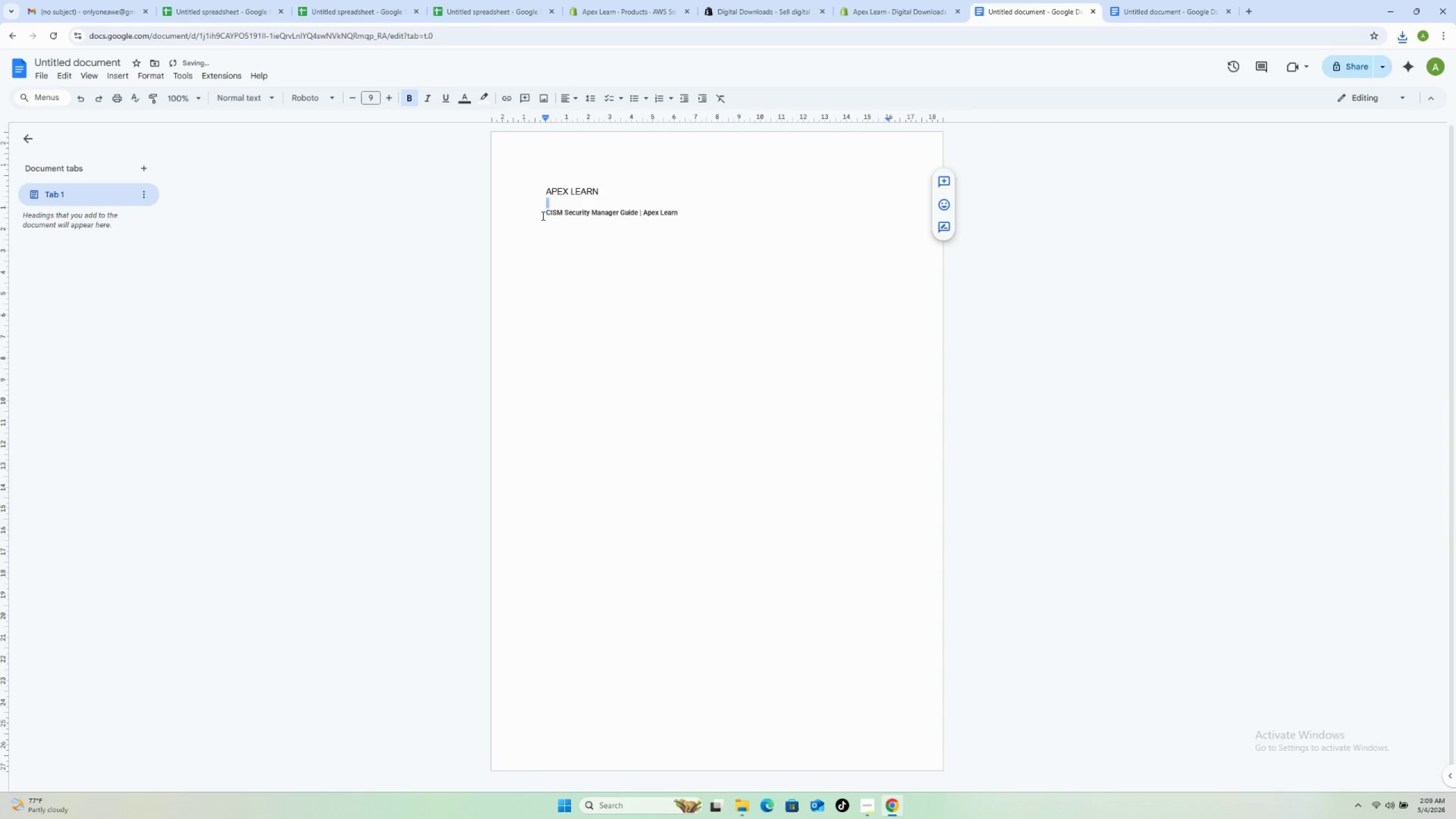 
left_click([543, 216])
 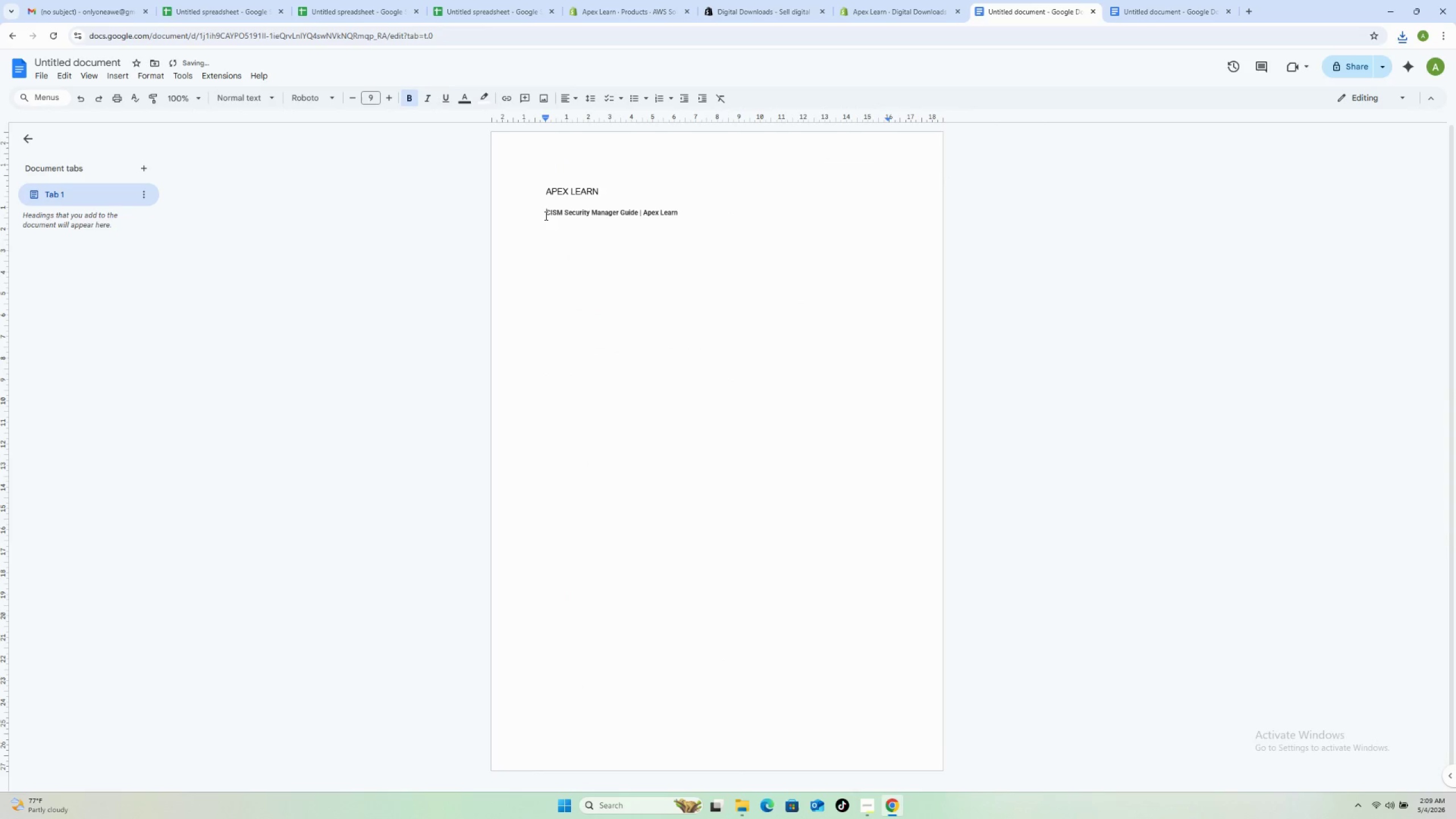 
left_click_drag(start_coordinate=[545, 215], to_coordinate=[689, 215])
 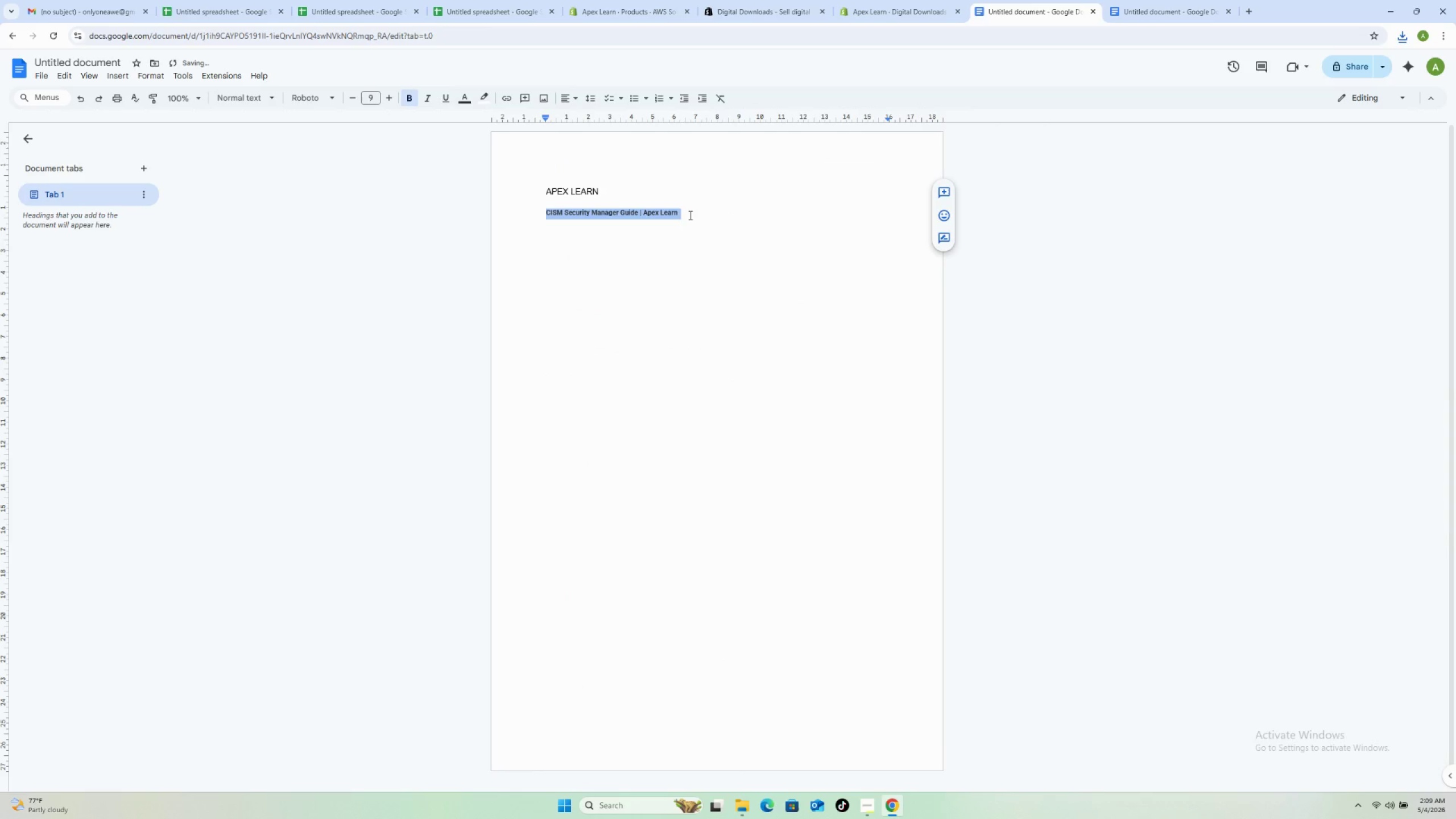 
key(Control+V)
 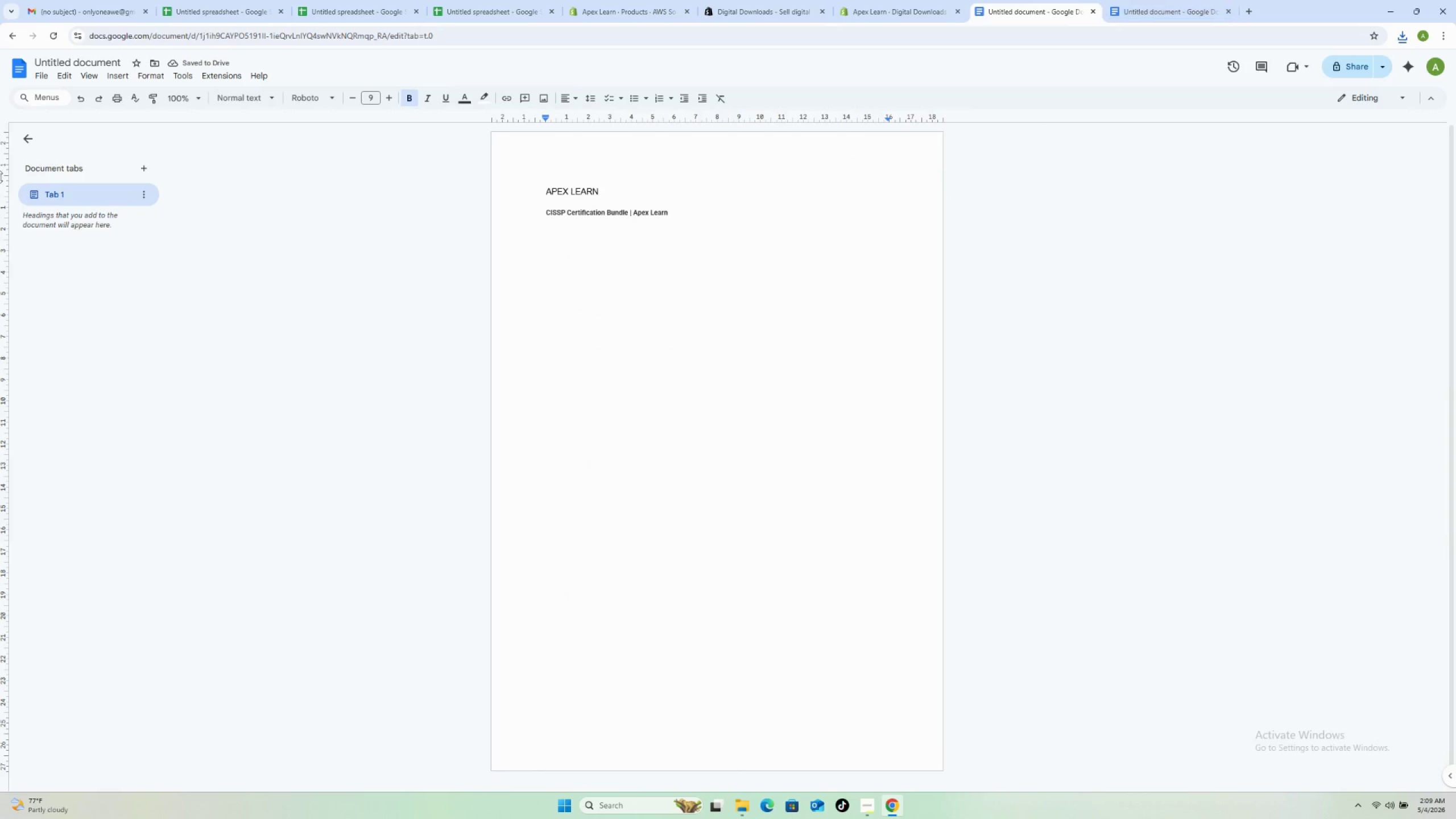 
left_click([51, 72])
 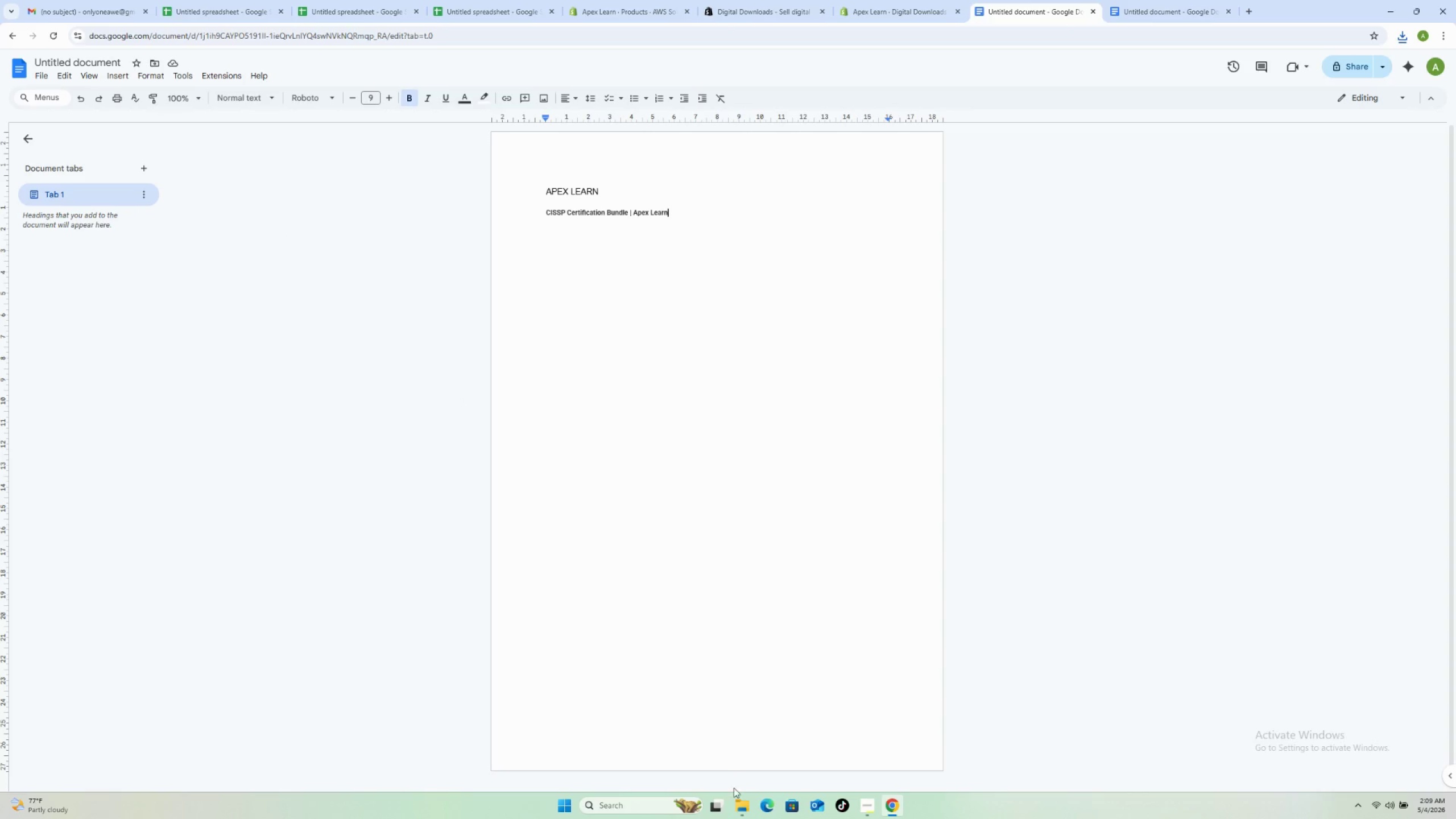 
wait(5.61)
 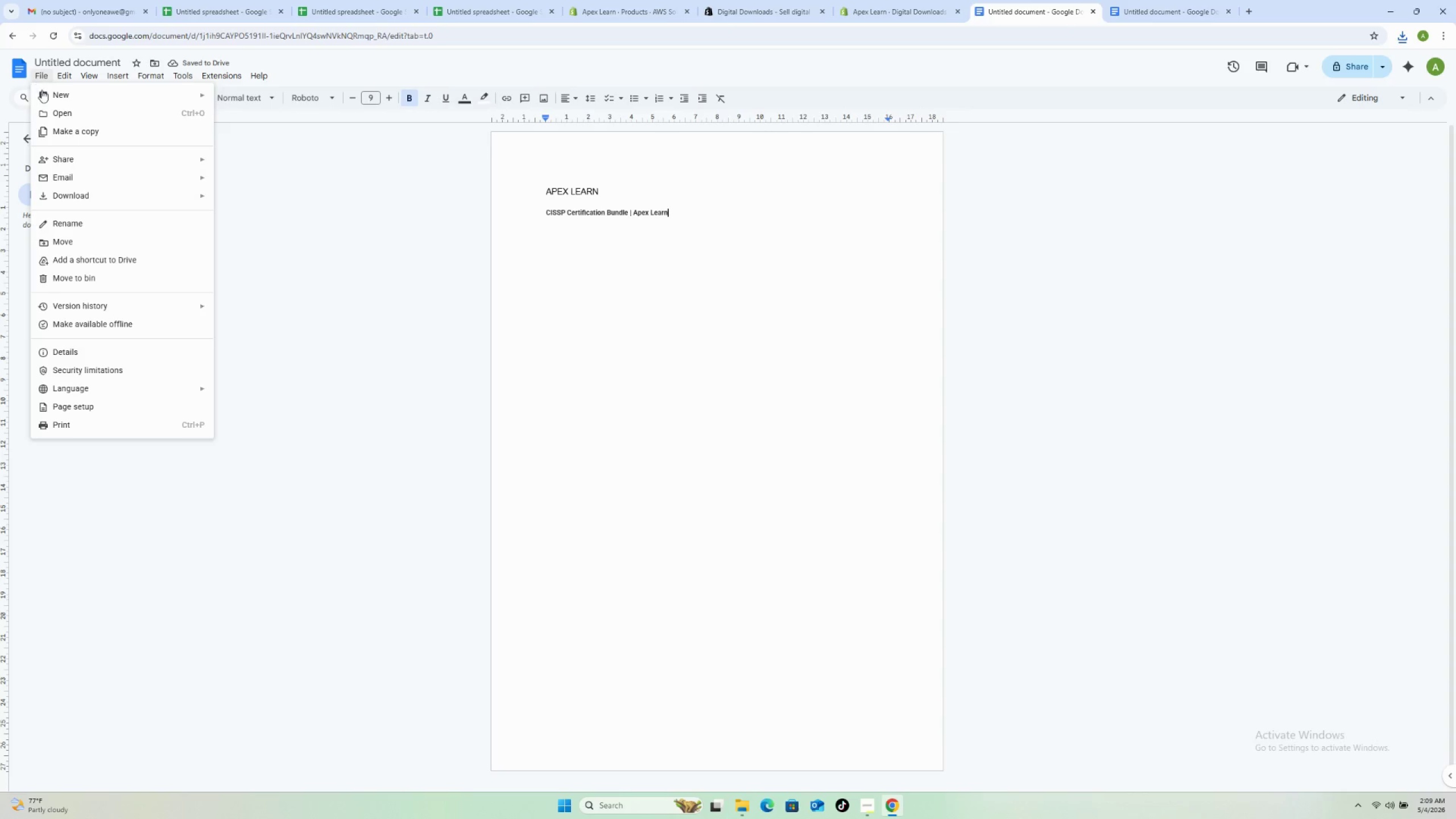 
left_click([742, 809])
 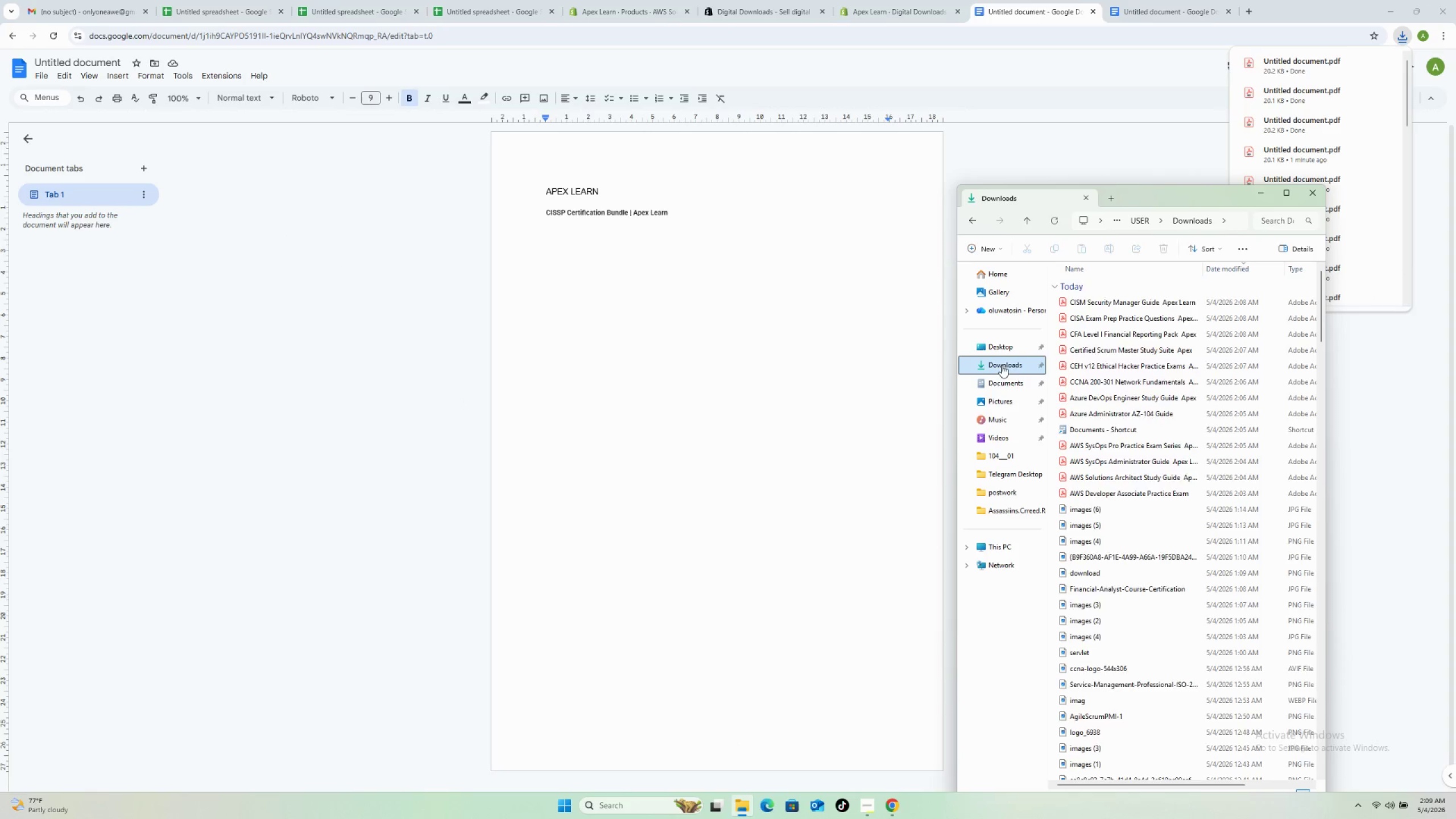 
left_click([1098, 300])
 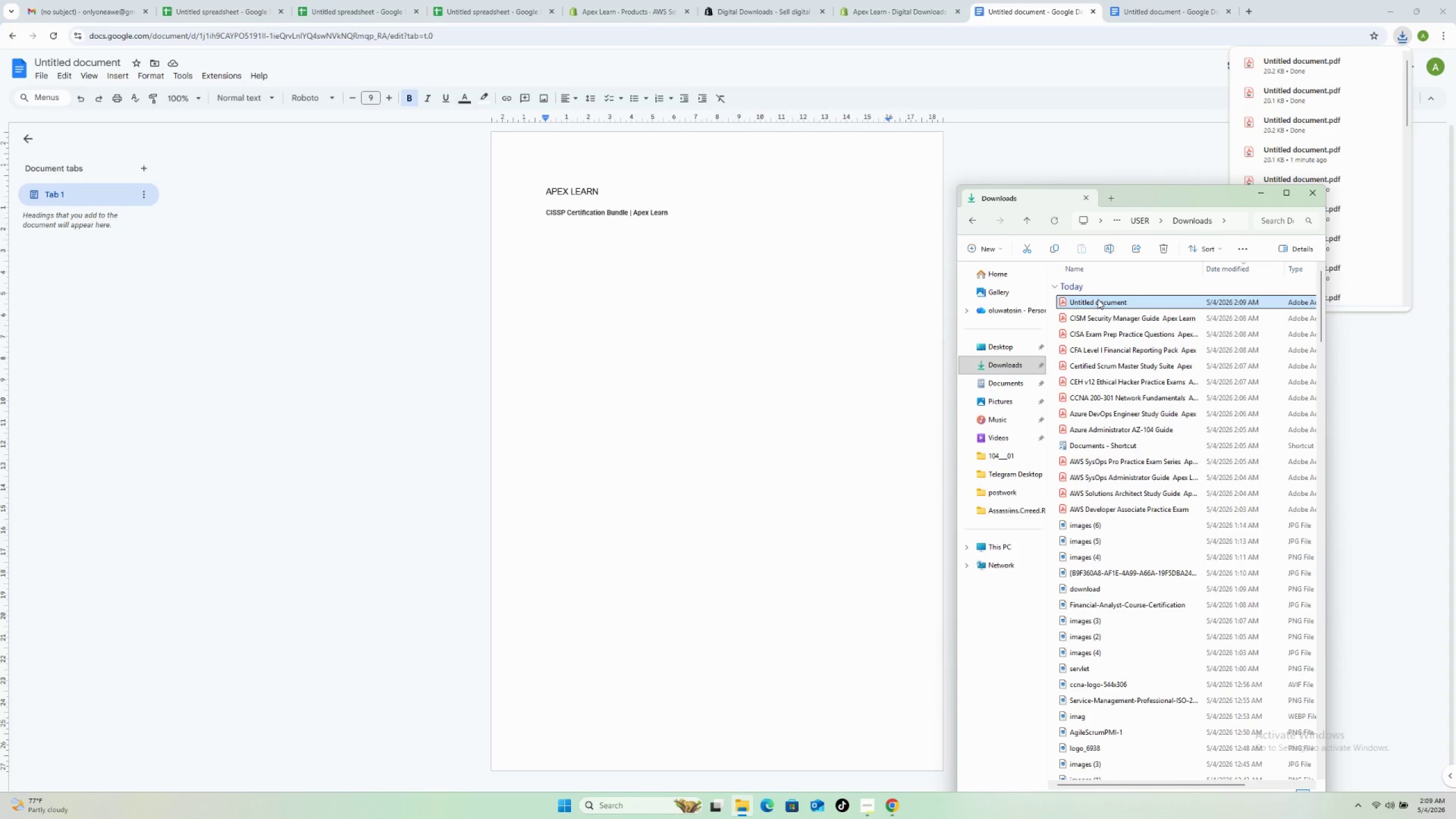 
key(F2)
 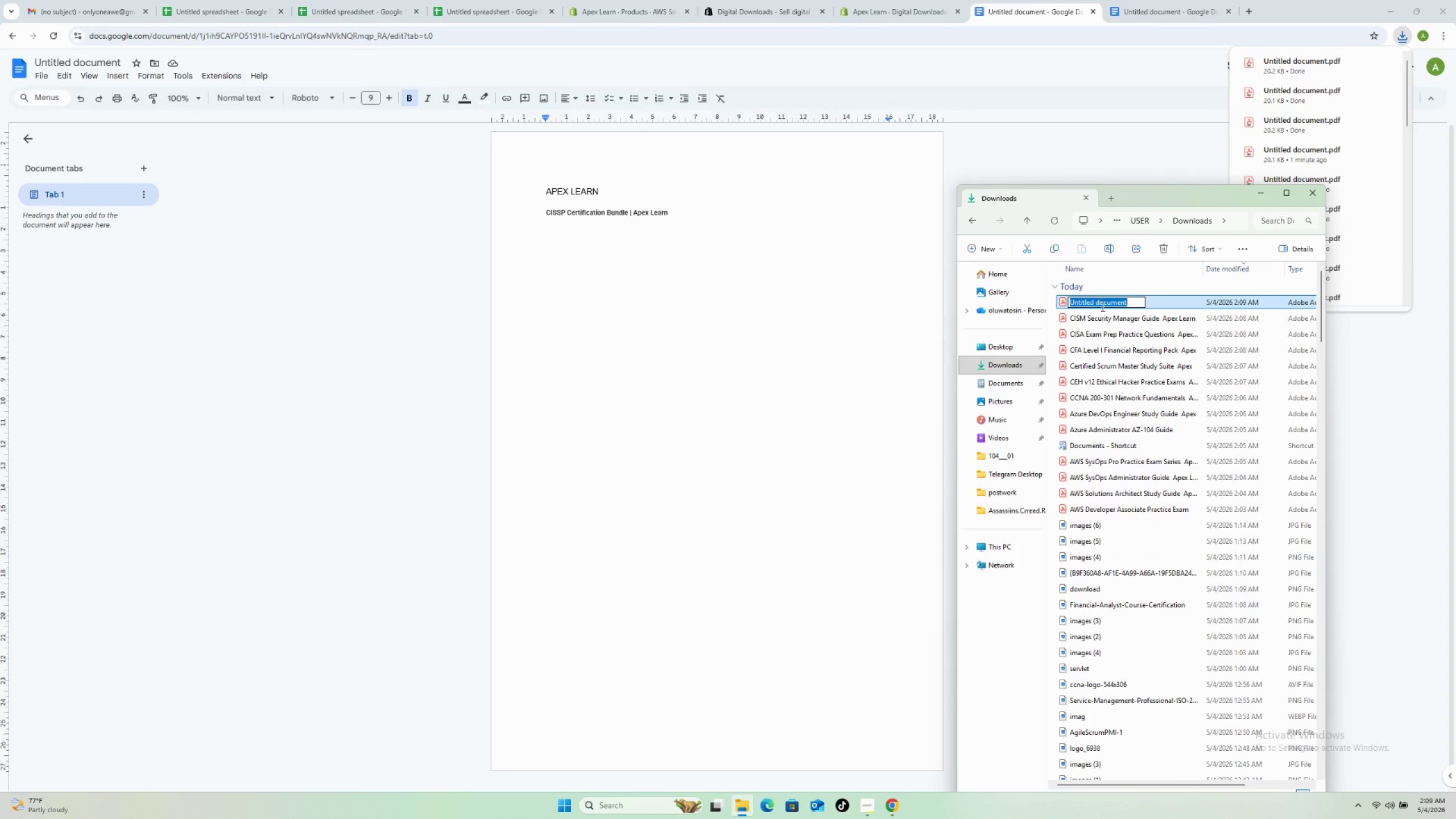 
key(Control+V)
 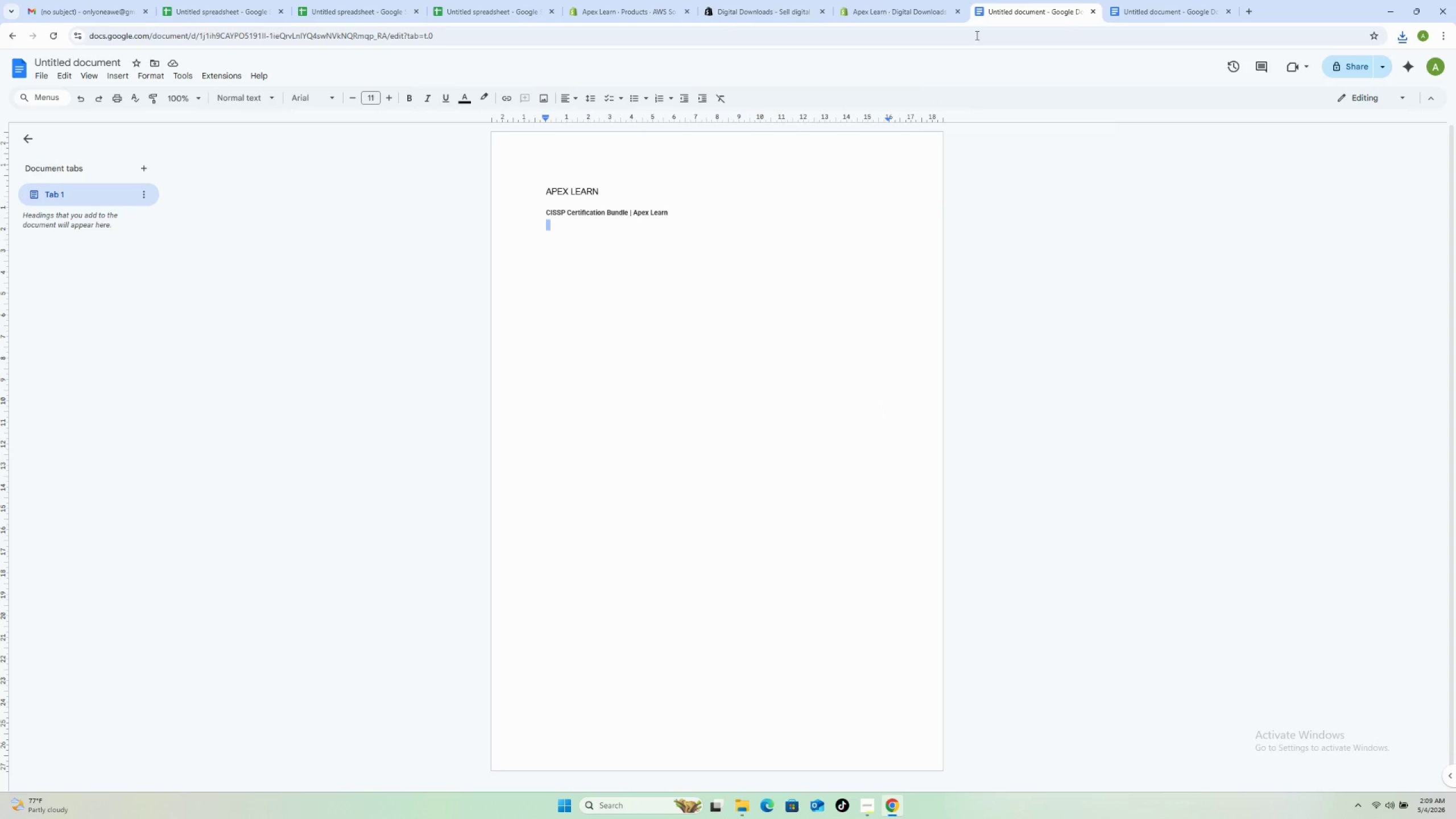 
left_click([1153, 0])
 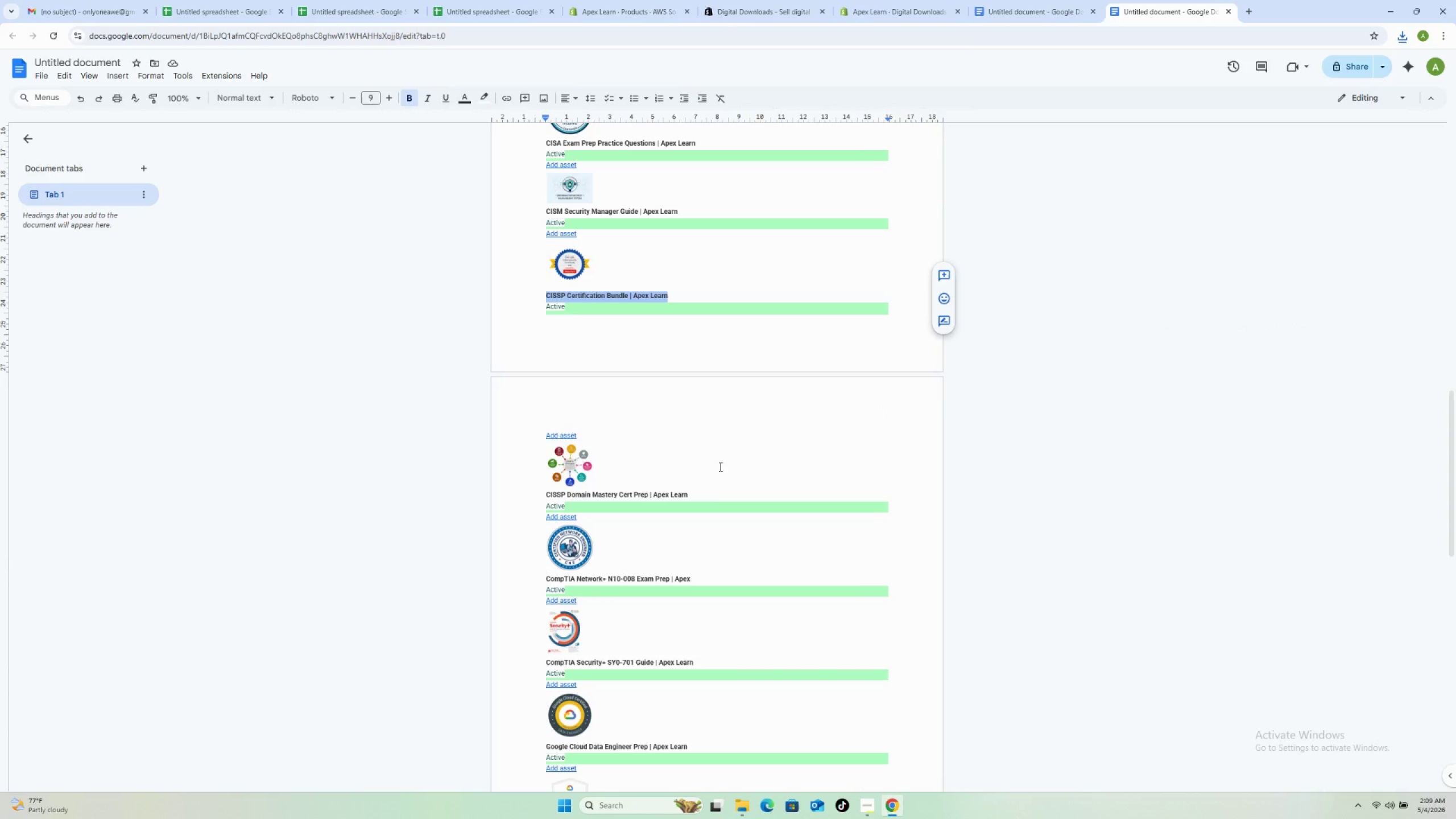 
scroll: coordinate [713, 459], scroll_direction: down, amount: 5.0
 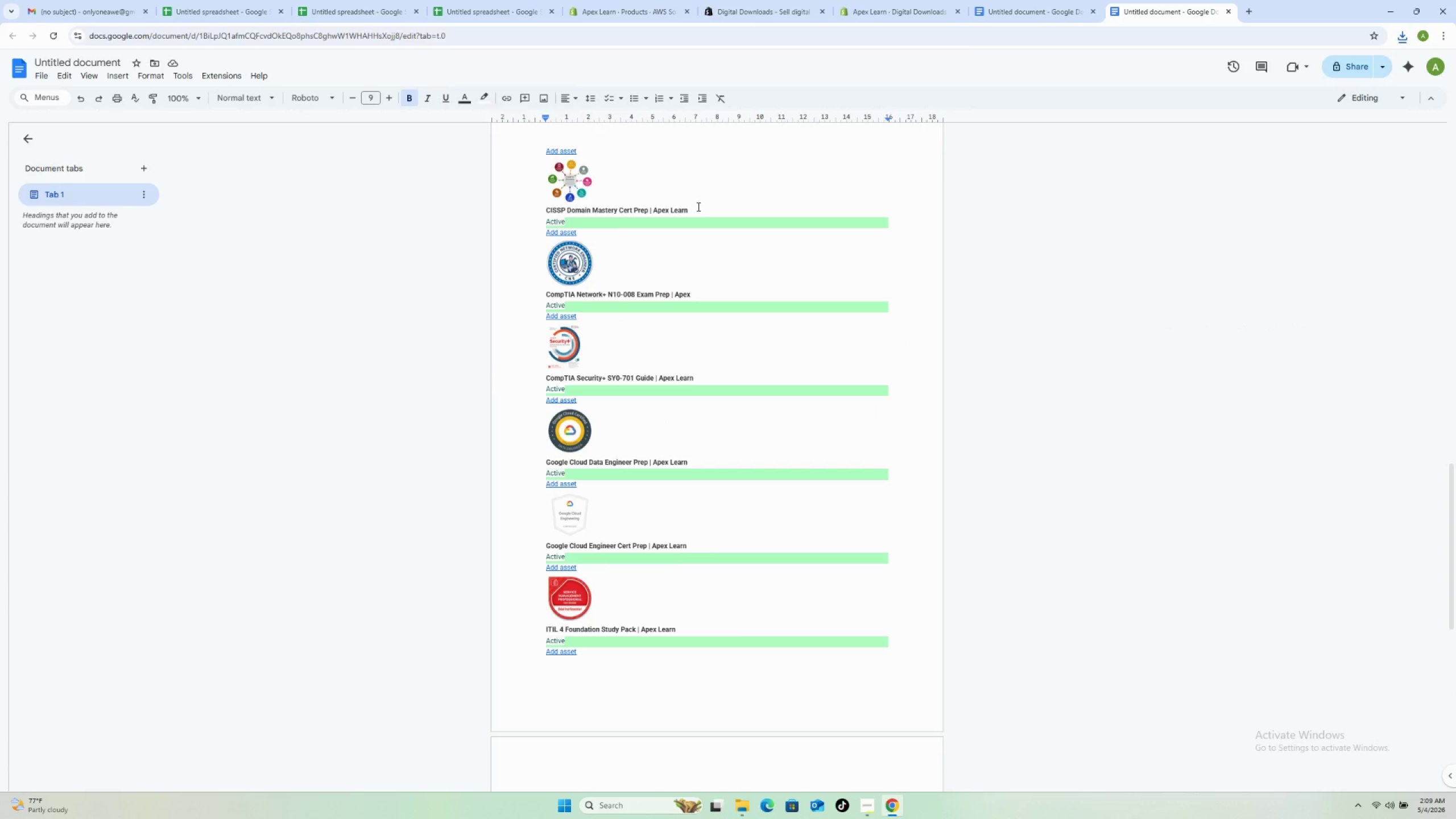 
left_click_drag(start_coordinate=[696, 206], to_coordinate=[600, 212])
 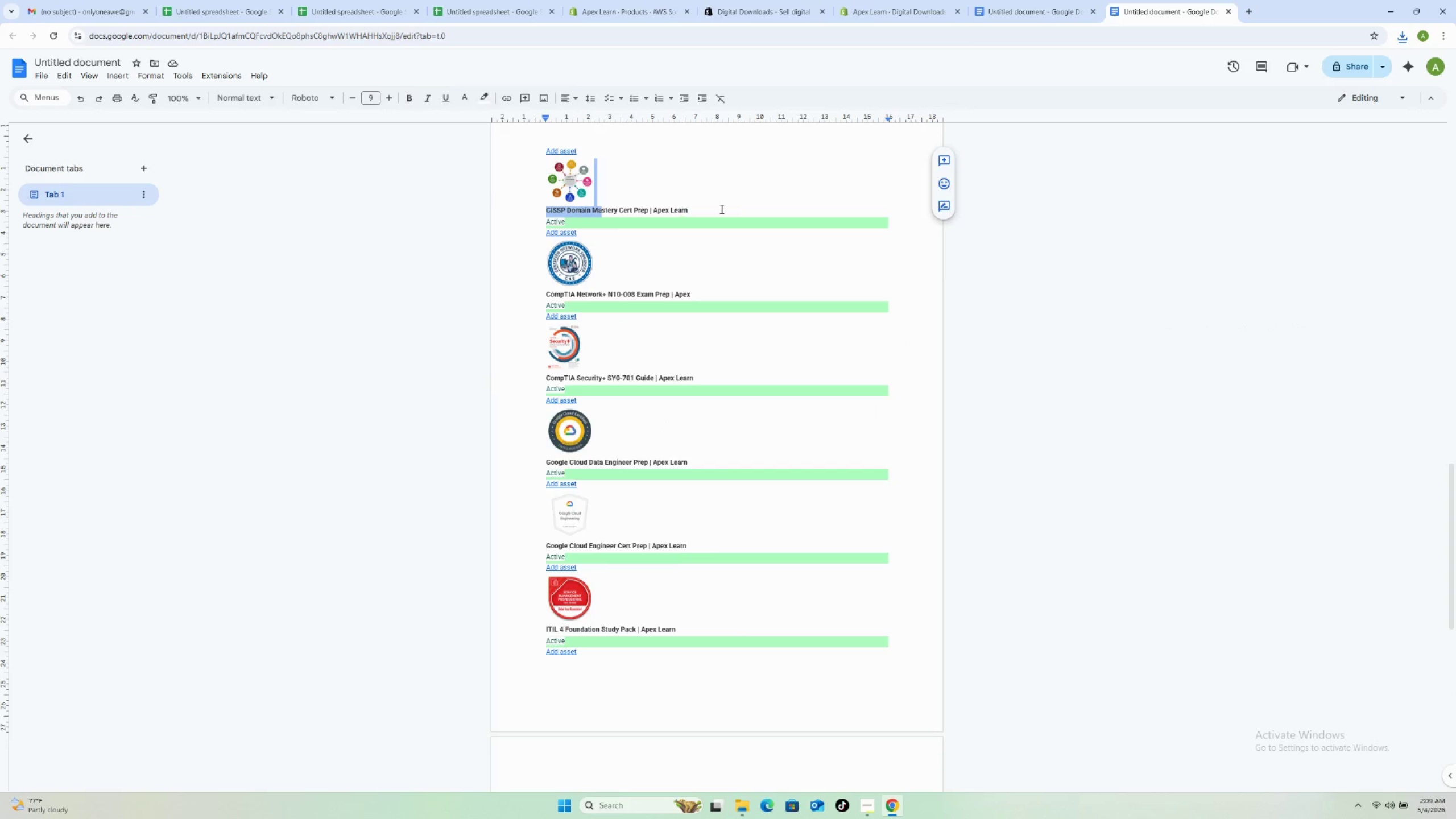 
left_click_drag(start_coordinate=[737, 205], to_coordinate=[731, 206])
 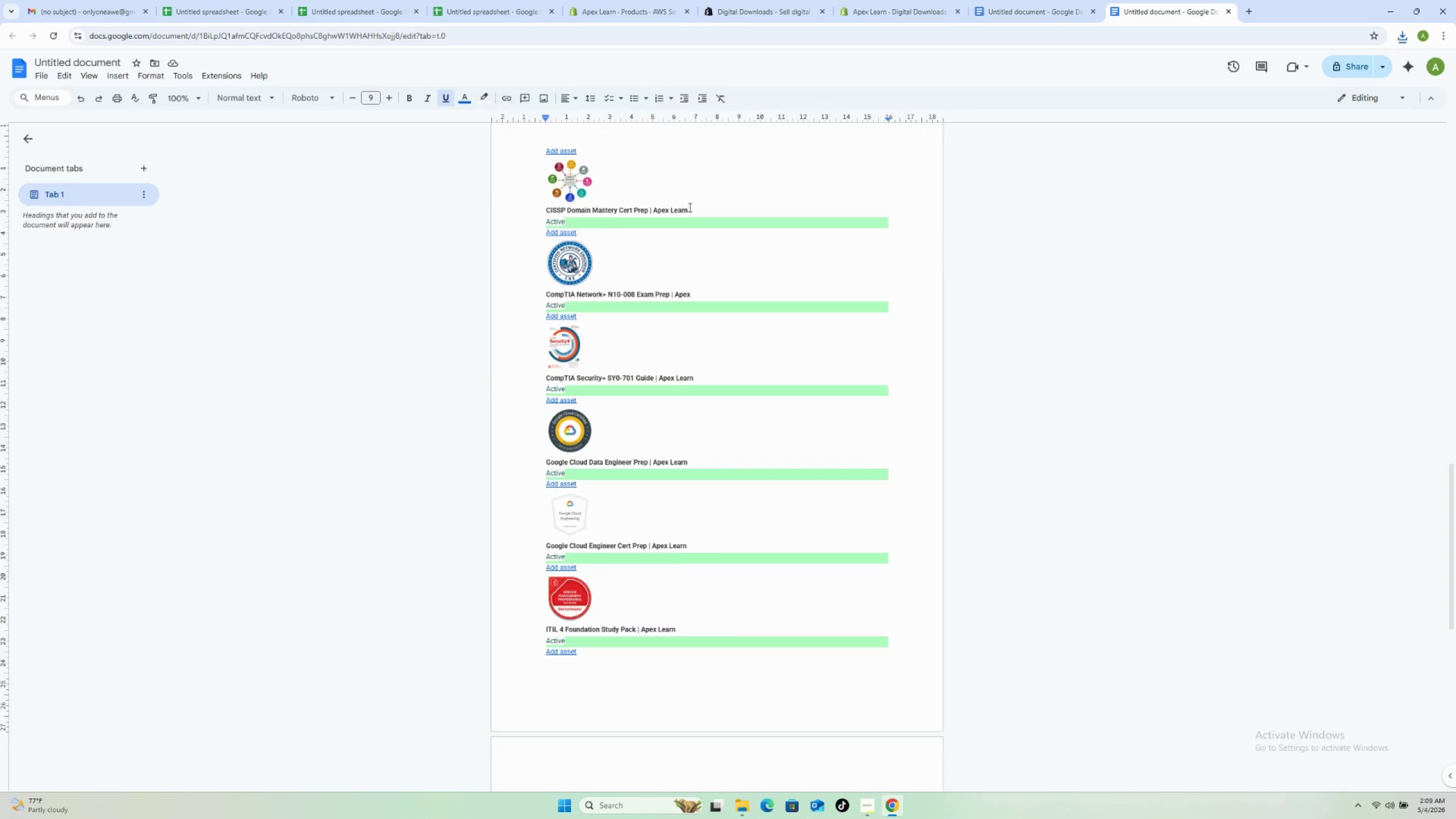 
left_click_drag(start_coordinate=[691, 207], to_coordinate=[540, 207])
 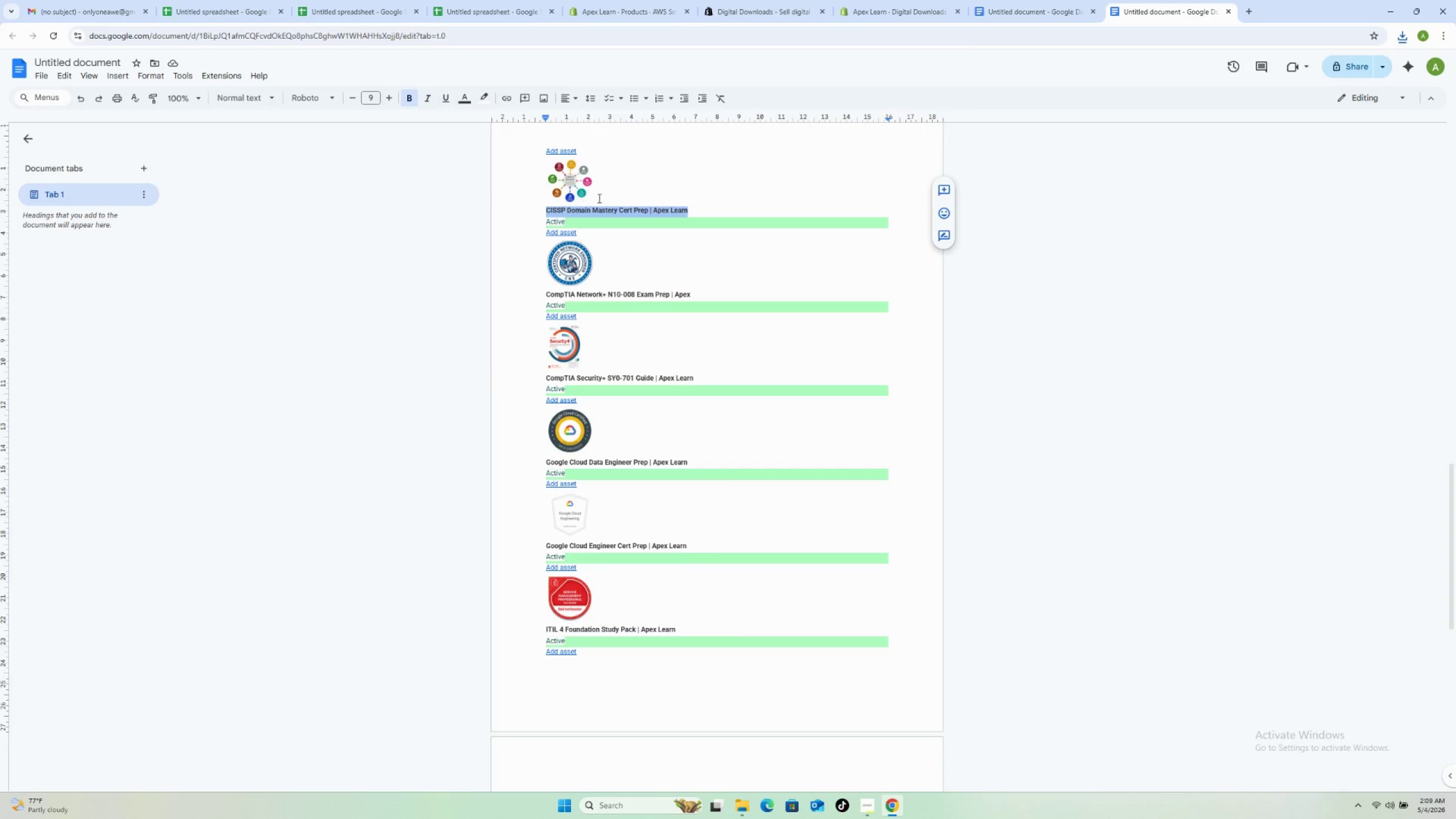 
key(Control+C)
 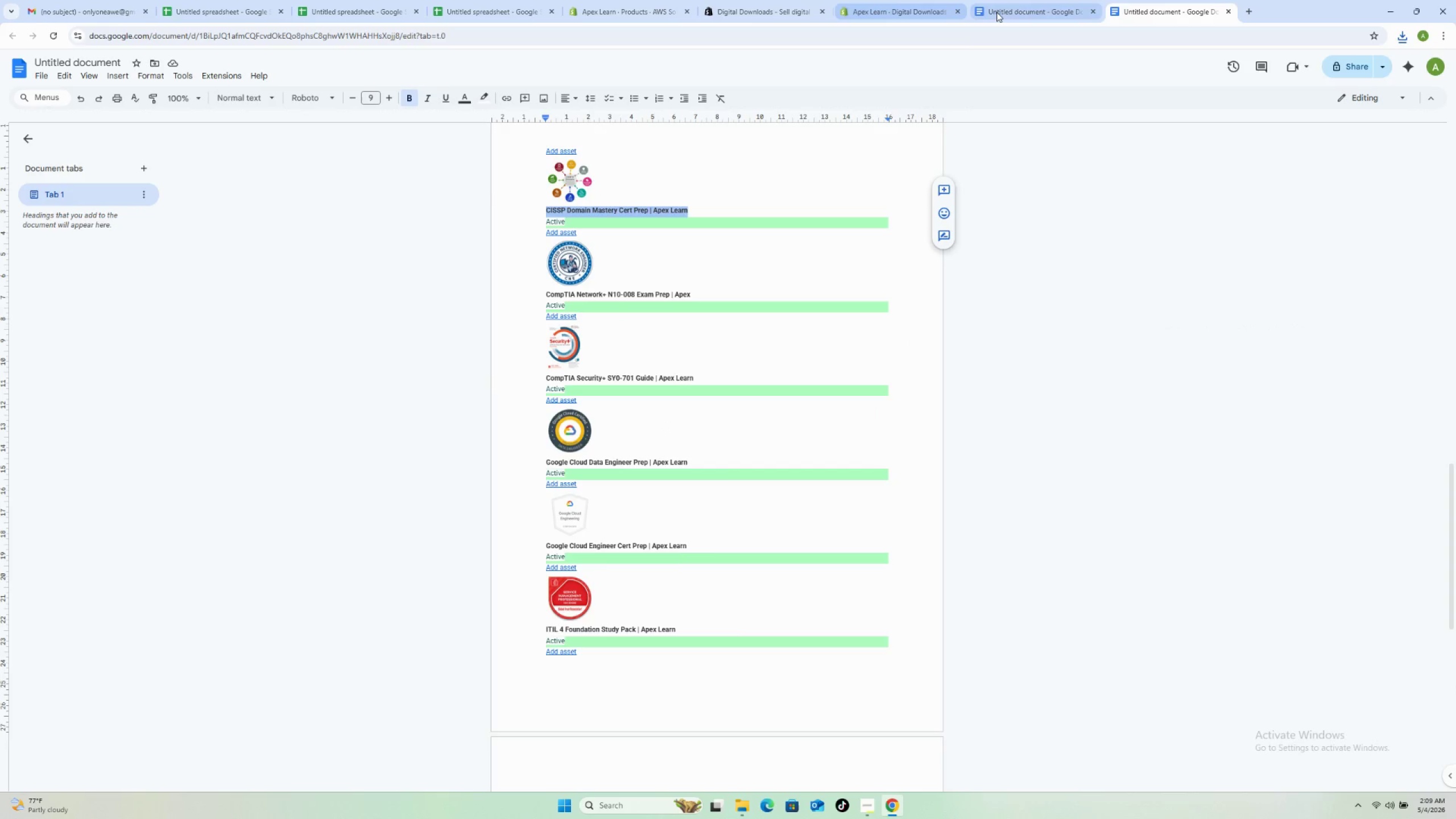 
left_click([997, 12])
 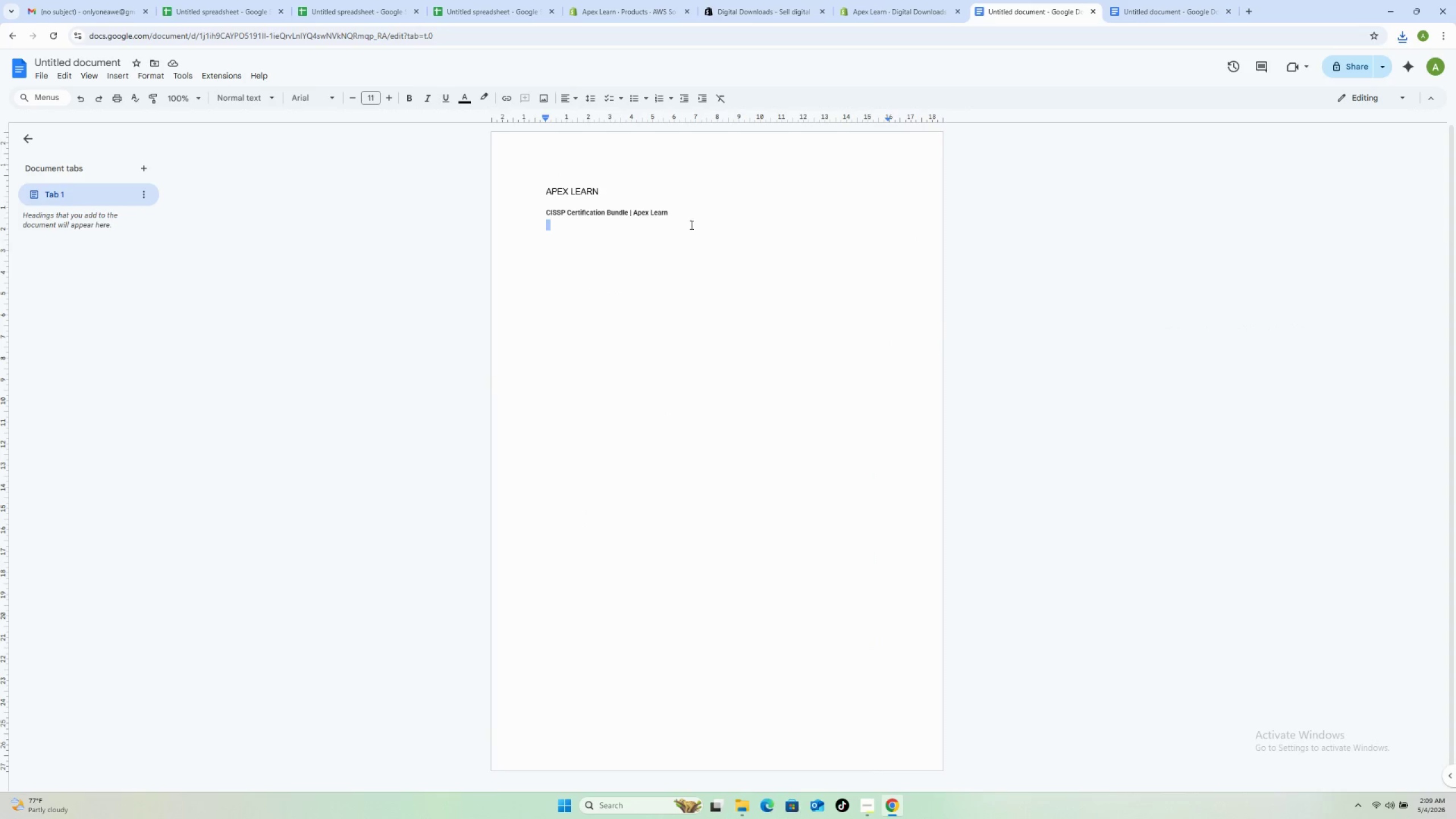 
left_click_drag(start_coordinate=[688, 220], to_coordinate=[562, 210])
 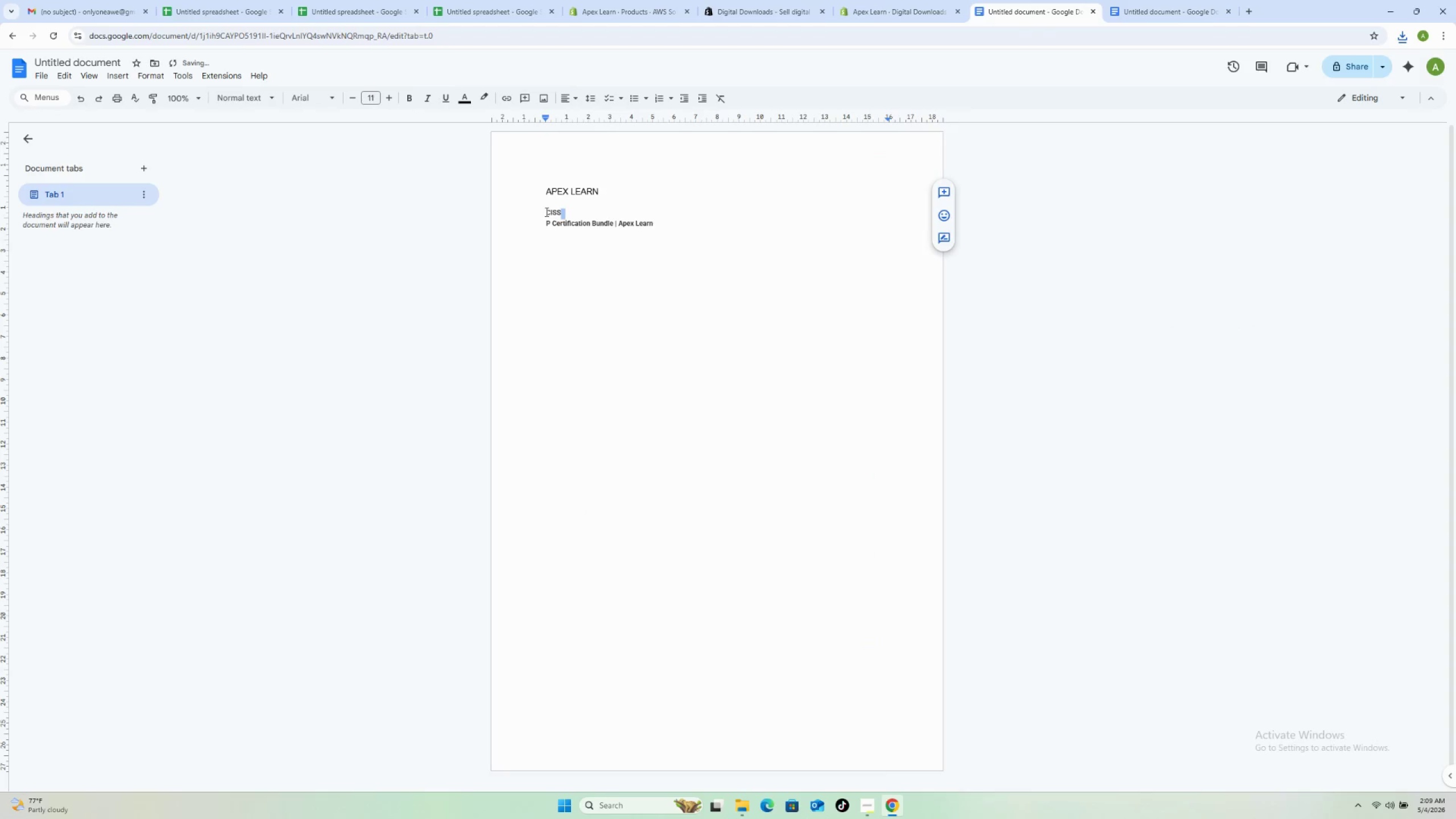 
key(Control+X)
 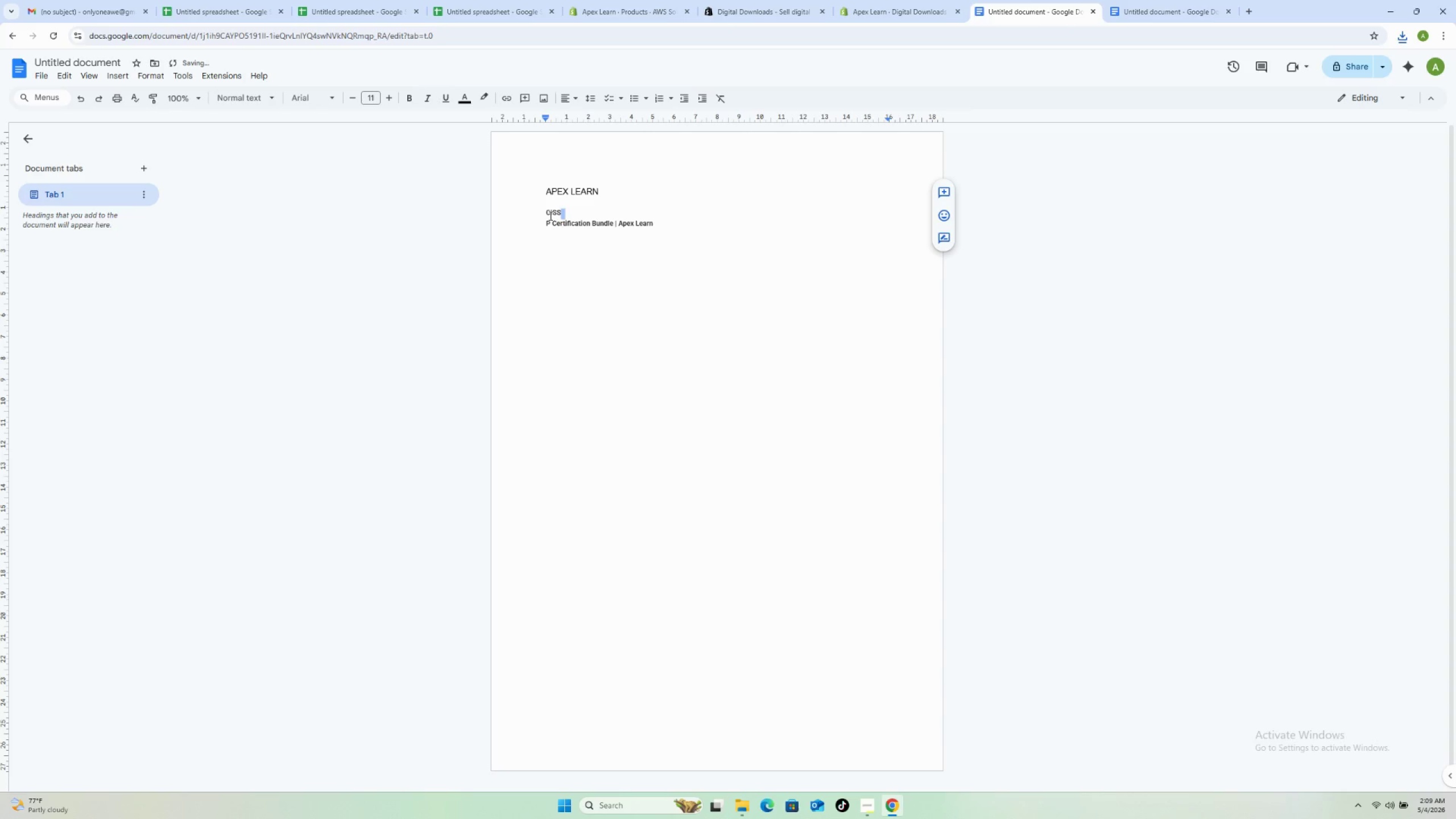 
key(Control+Z)
 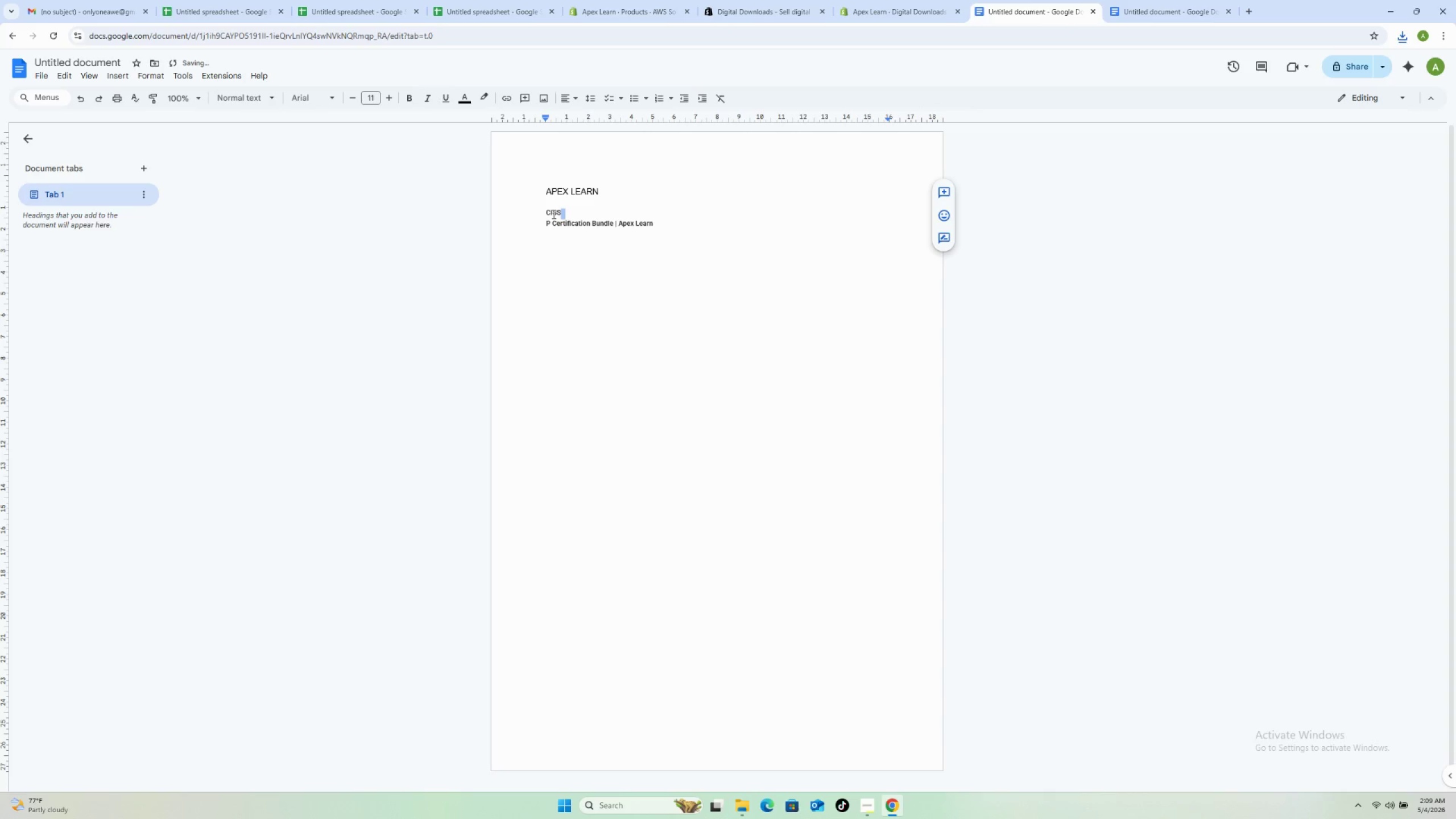 
key(Control+Z)
 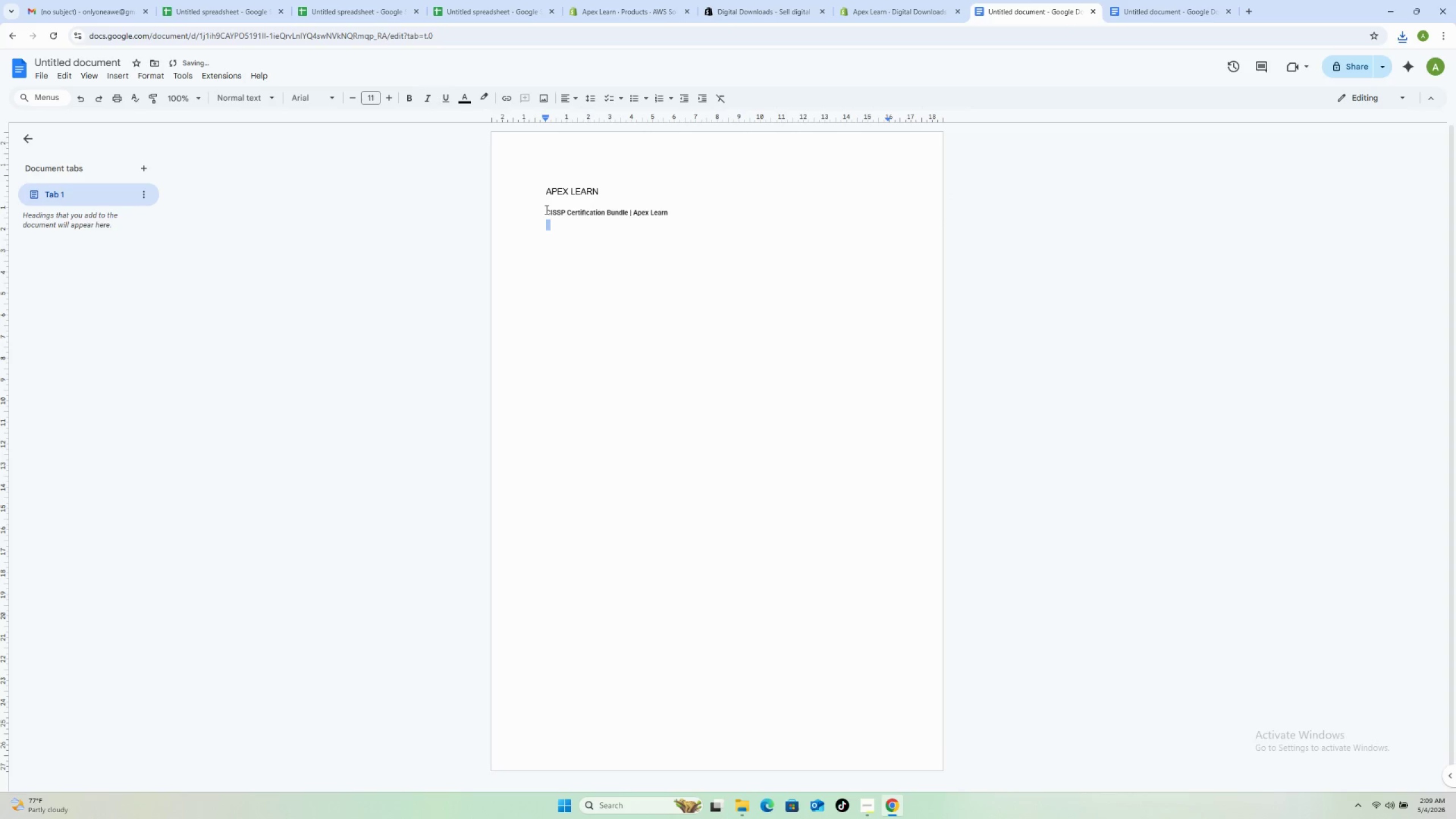 
left_click_drag(start_coordinate=[545, 210], to_coordinate=[674, 205])
 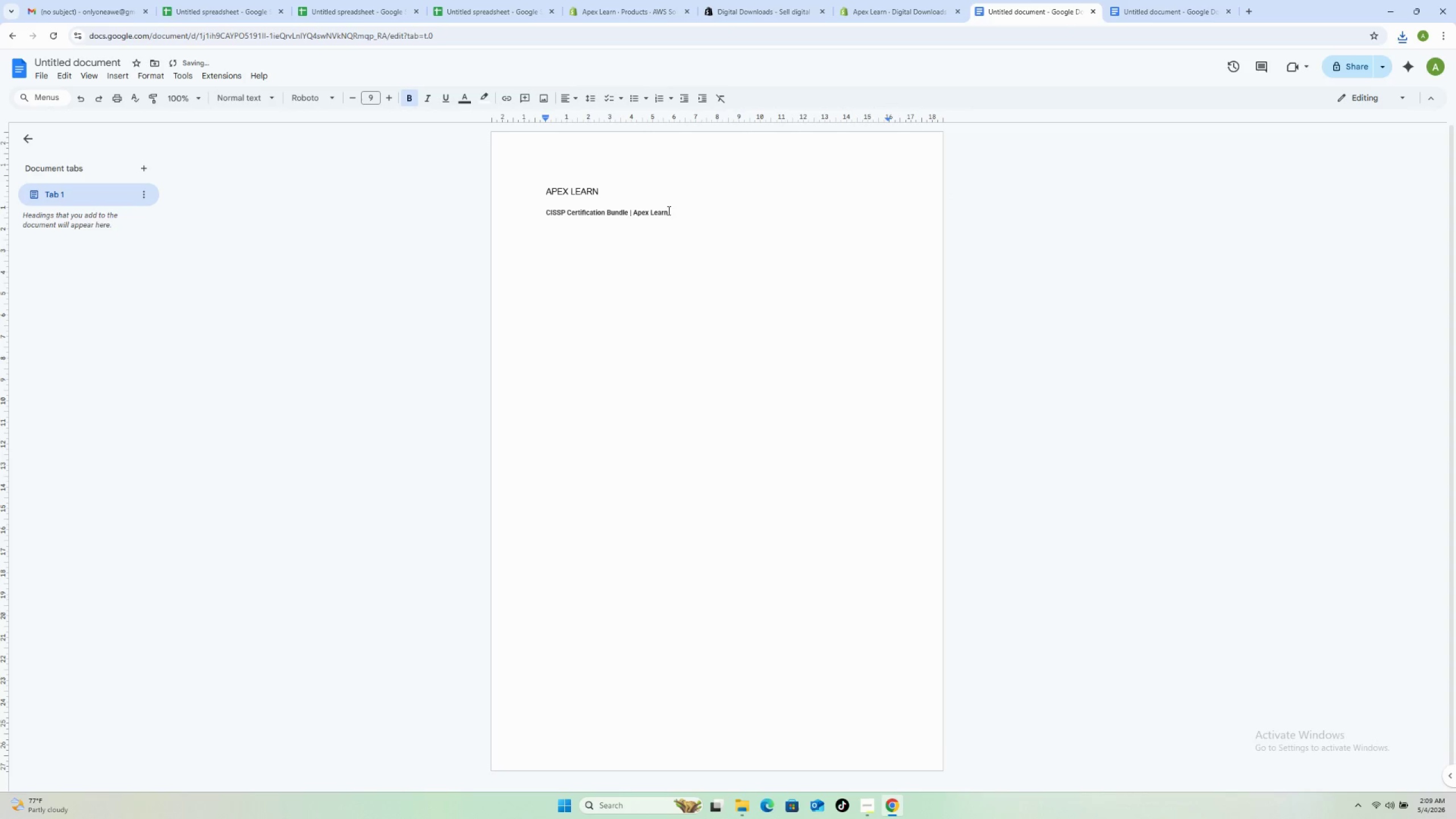 
left_click_drag(start_coordinate=[668, 210], to_coordinate=[545, 212])
 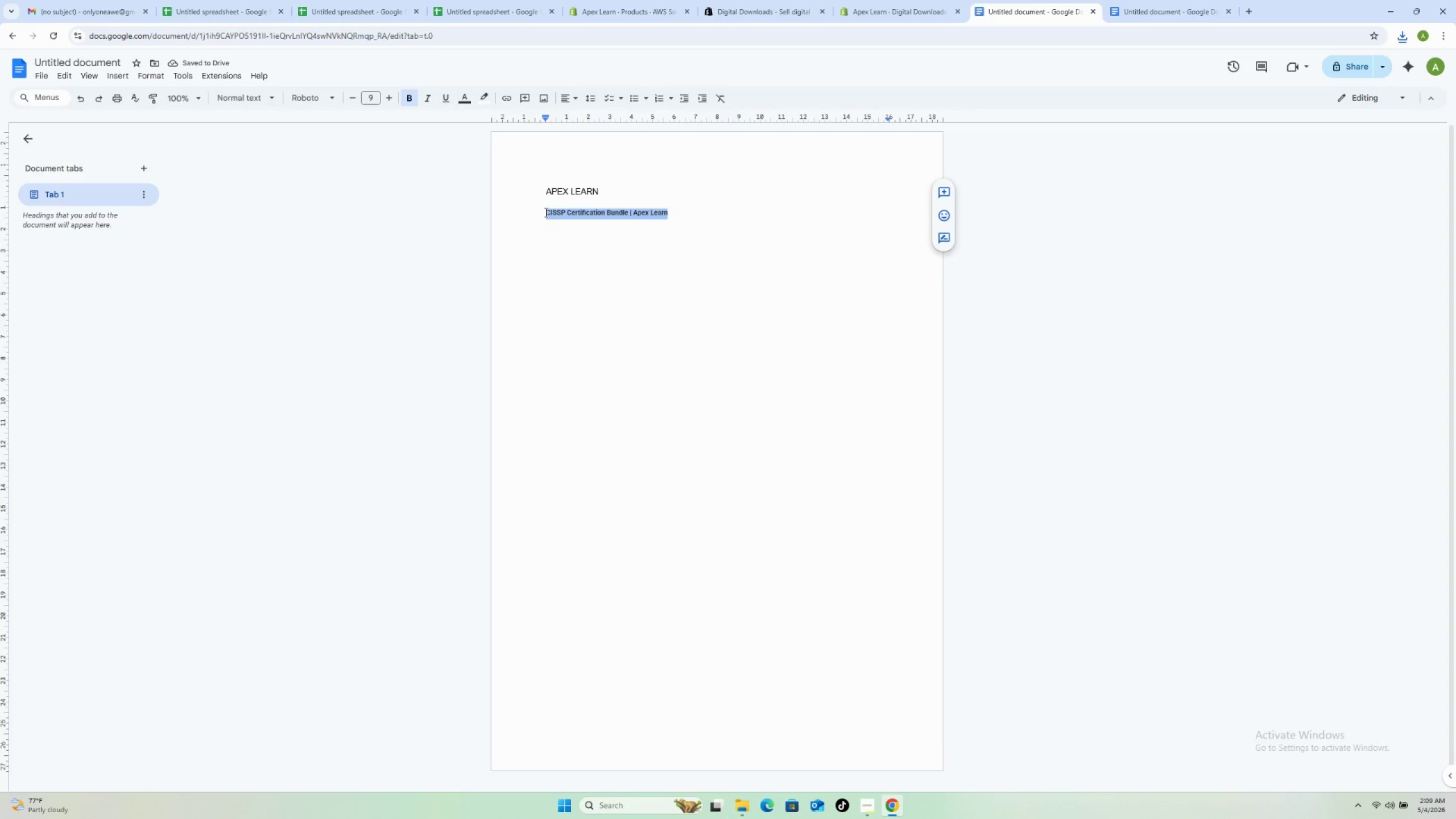 
key(Control+V)
 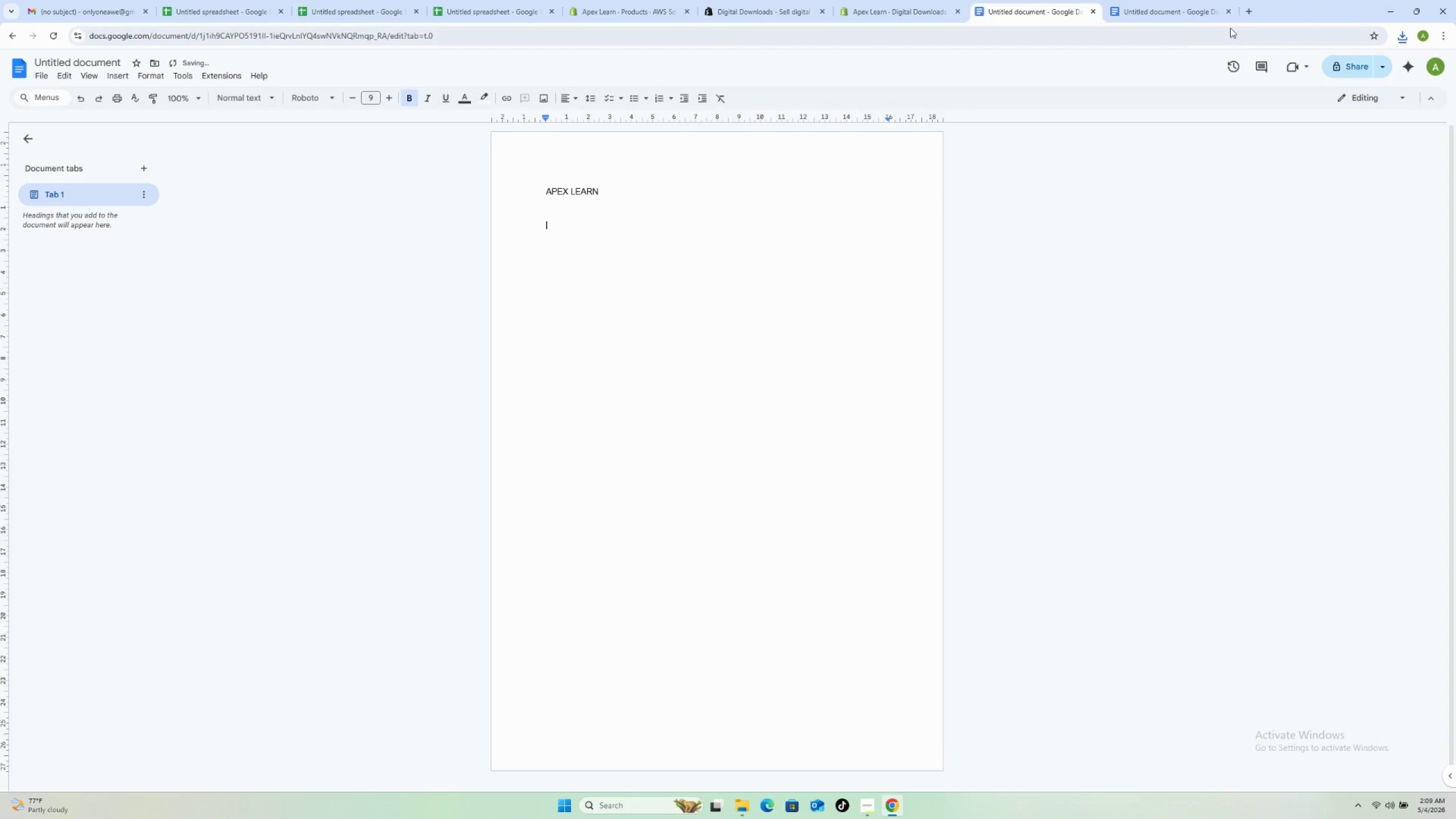 
left_click([1165, 10])
 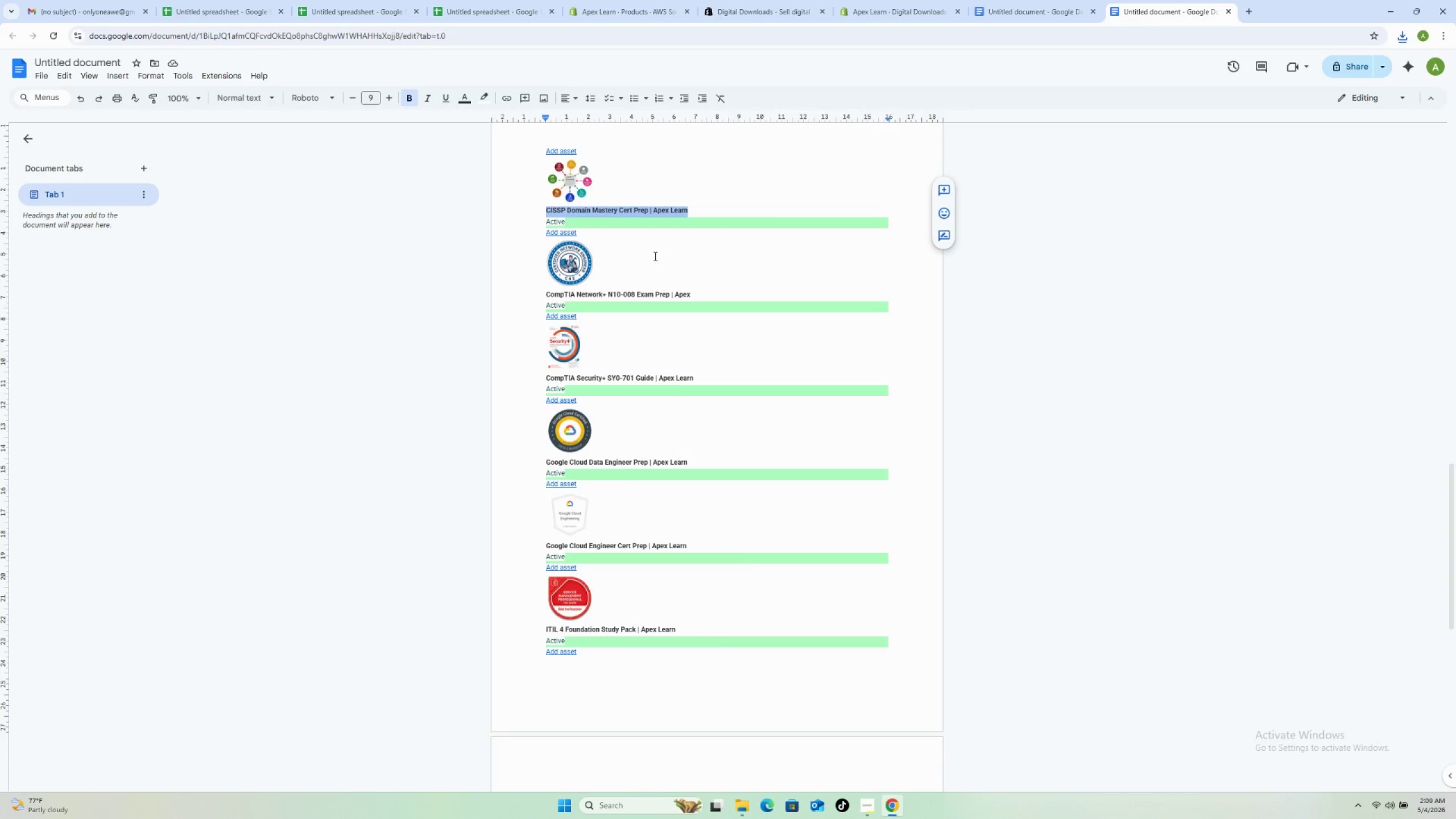 
mouse_move([672, 210])
 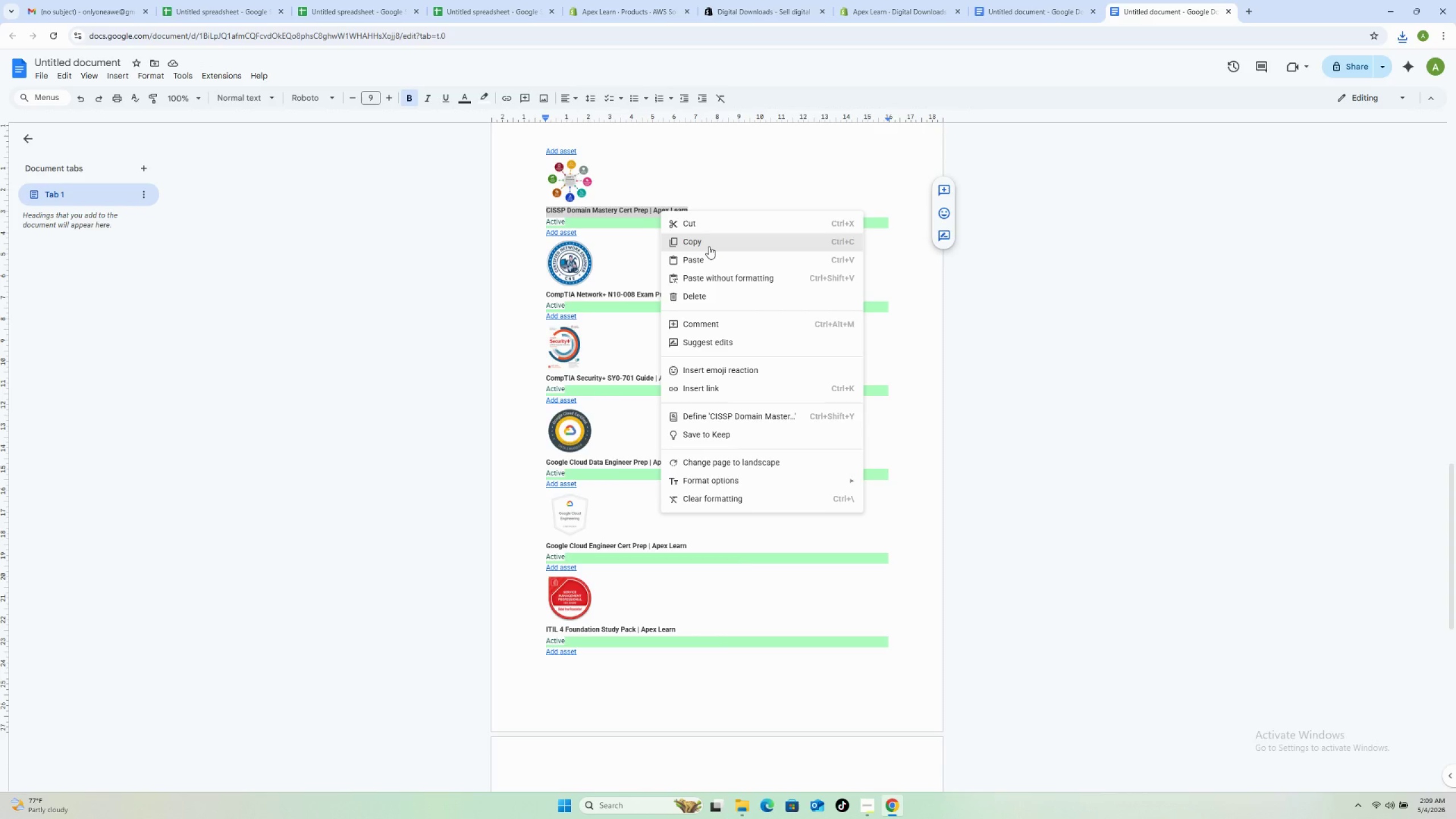 
left_click([709, 246])
 